 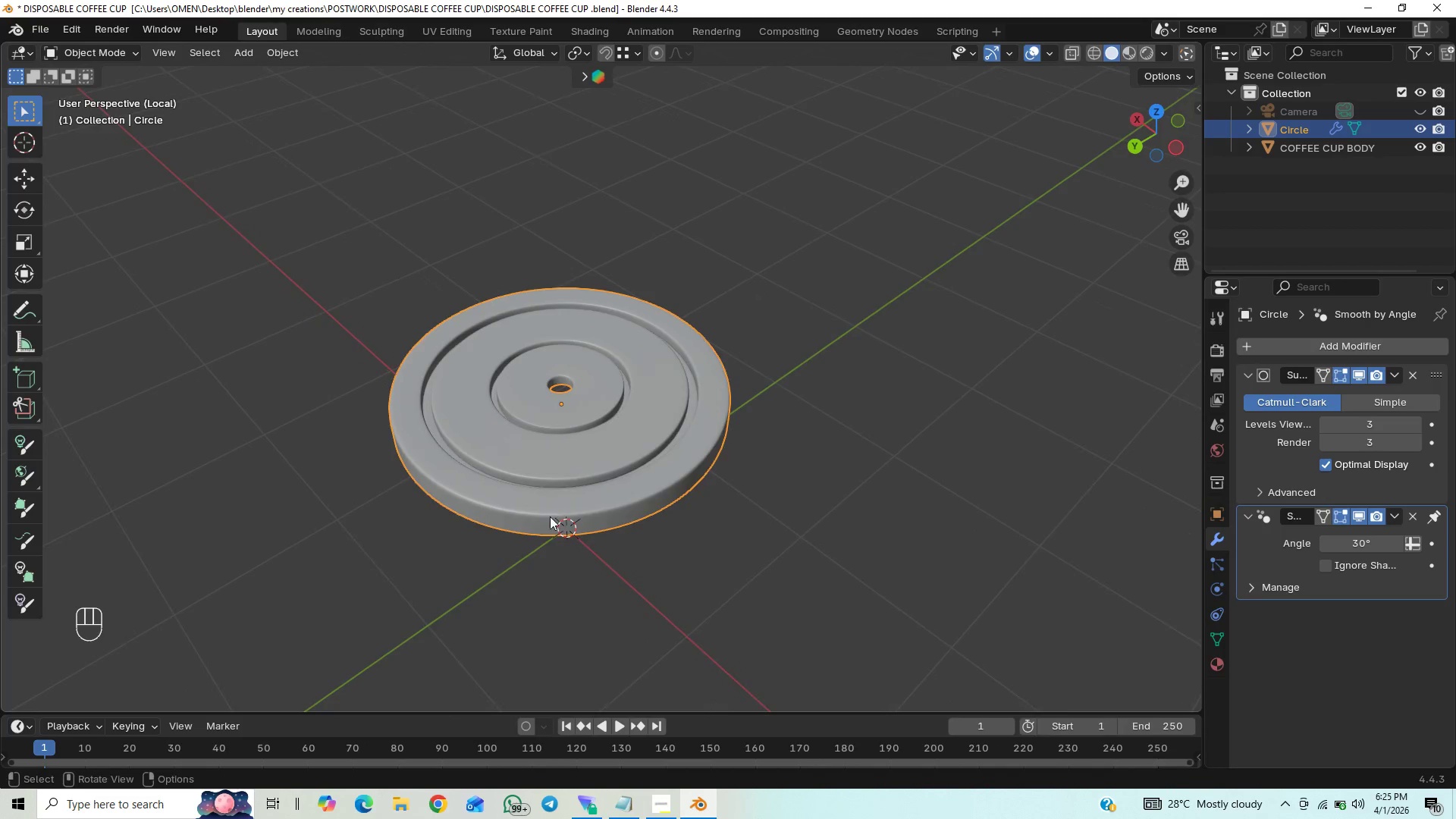 
hold_key(key=ControlLeft, duration=1.0)
 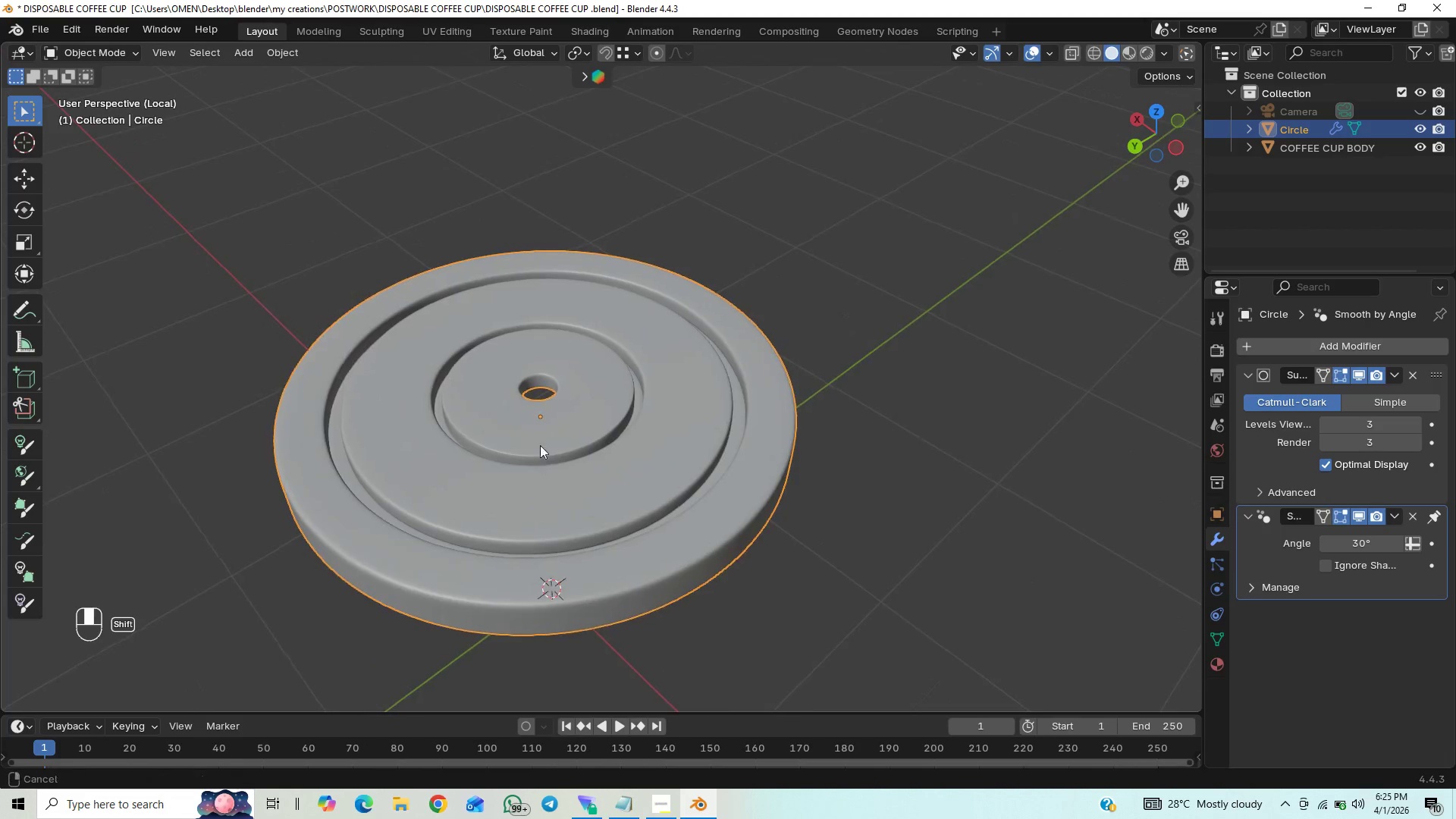 
hold_key(key=ControlLeft, duration=1.95)
 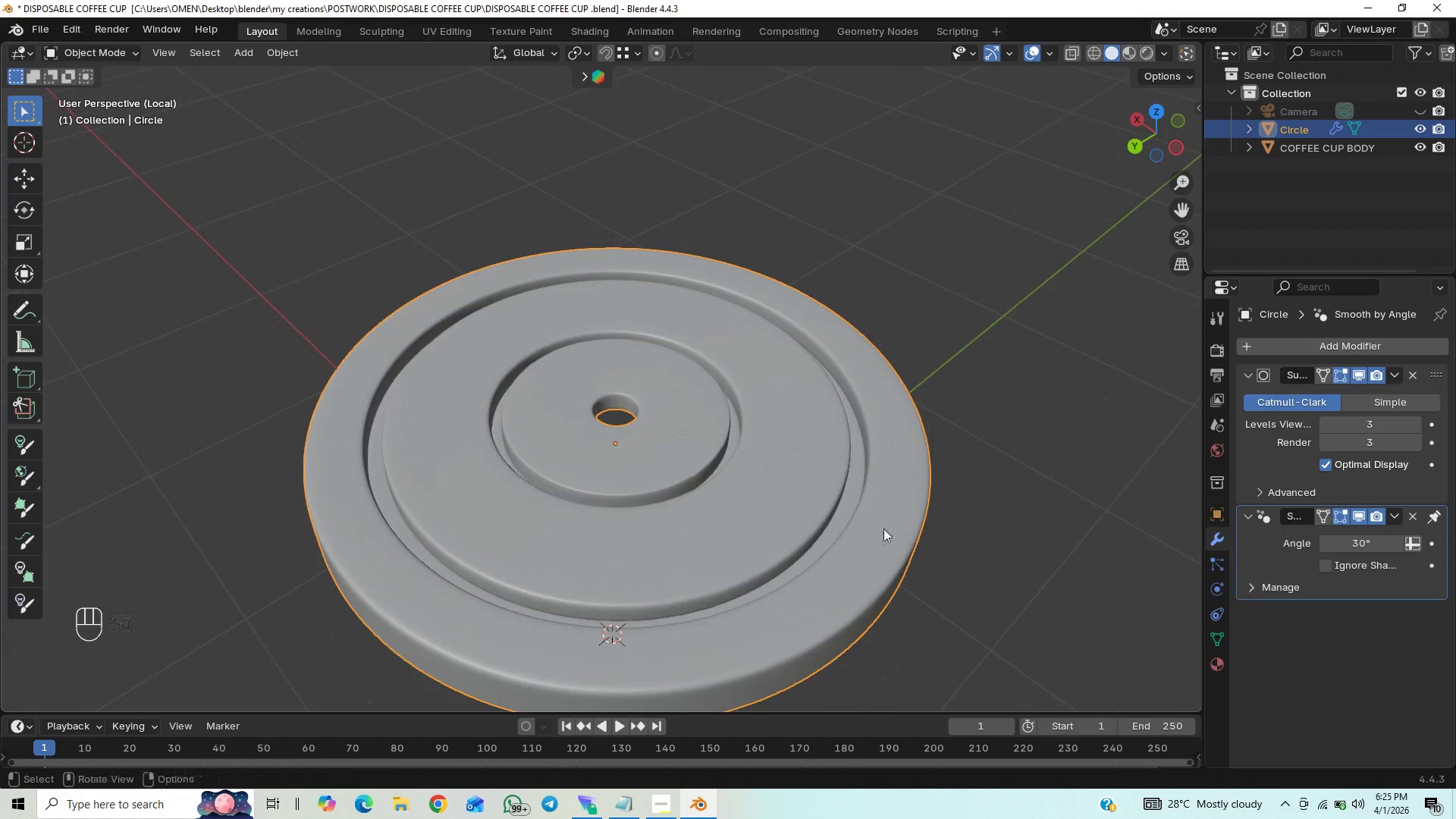 
hold_key(key=ShiftLeft, duration=0.59)
 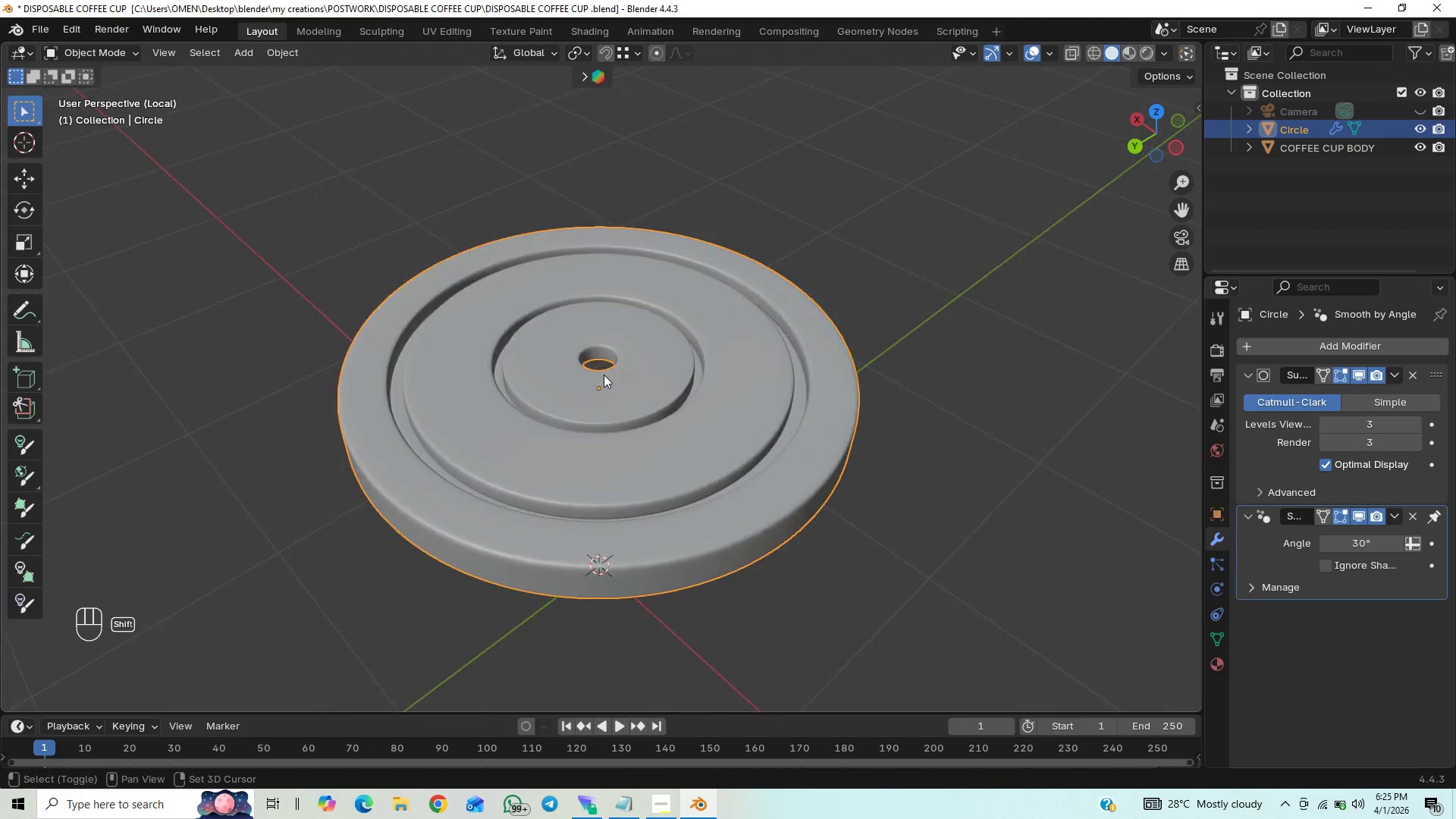 
hold_key(key=ShiftLeft, duration=0.97)
 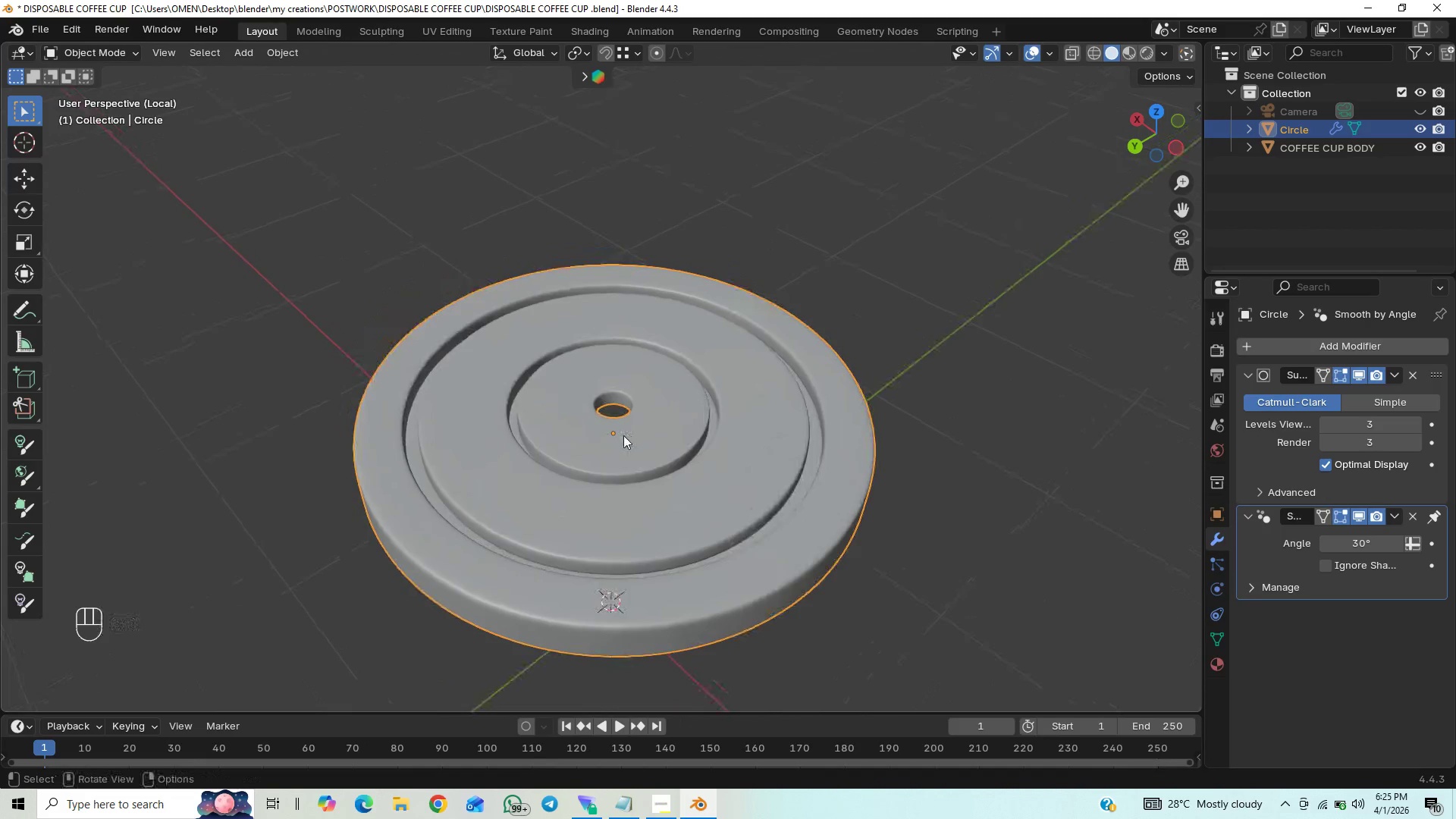 
hold_key(key=ControlLeft, duration=0.5)
scroll: coordinate [645, 409], scroll_direction: up, amount: 29.0
 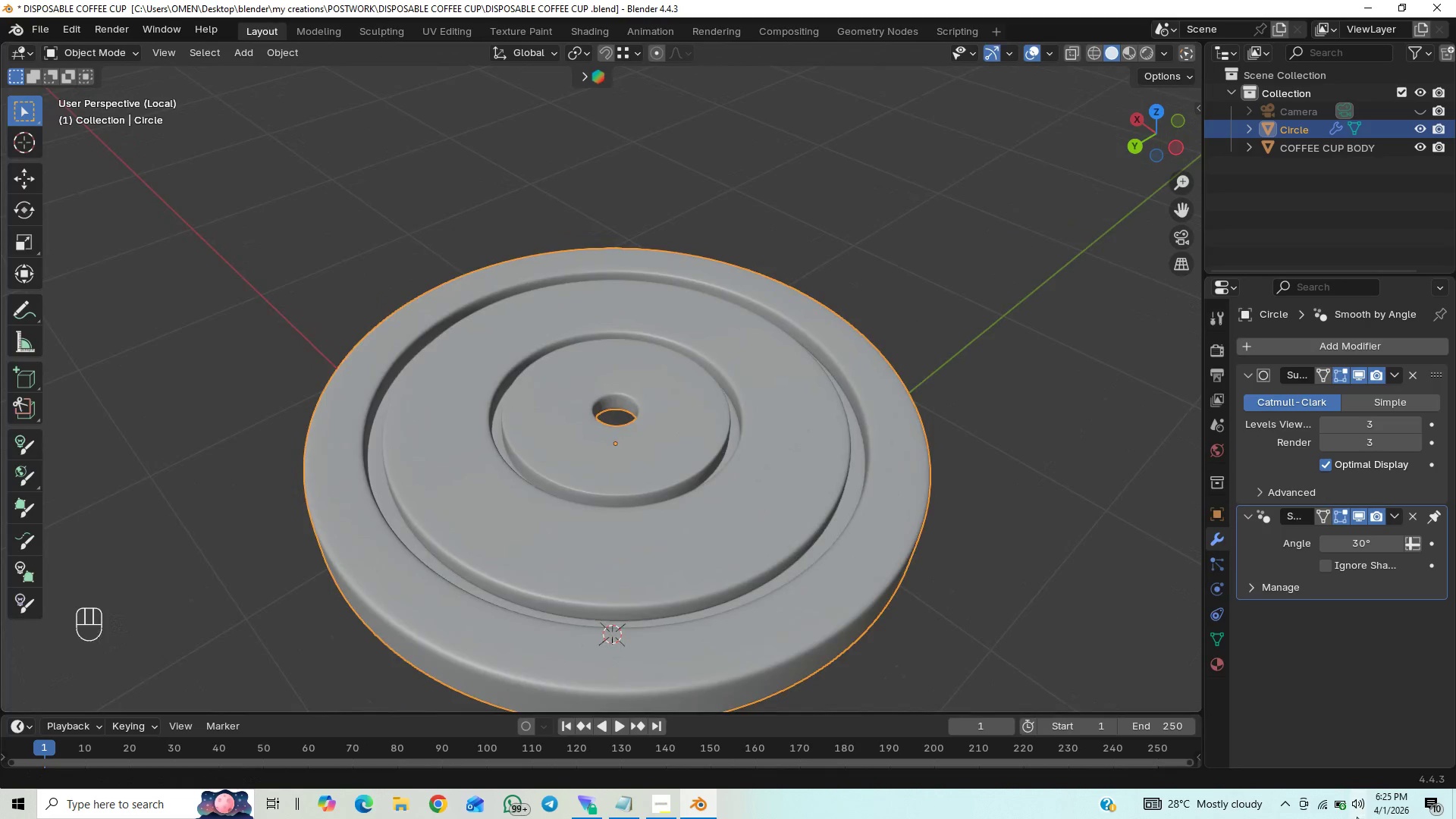 
mouse_move([1320, 789])
 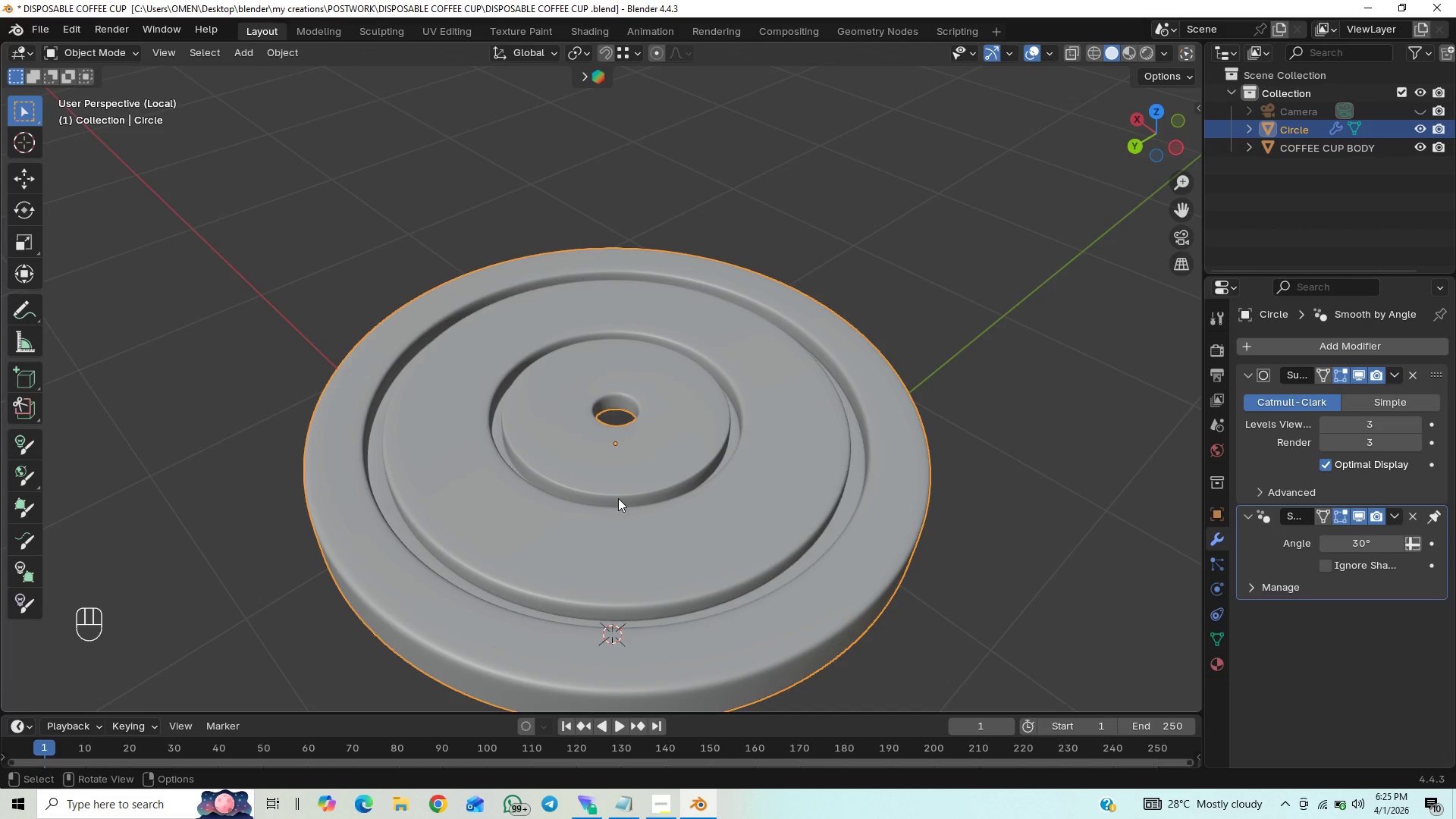 
key(Tab)
 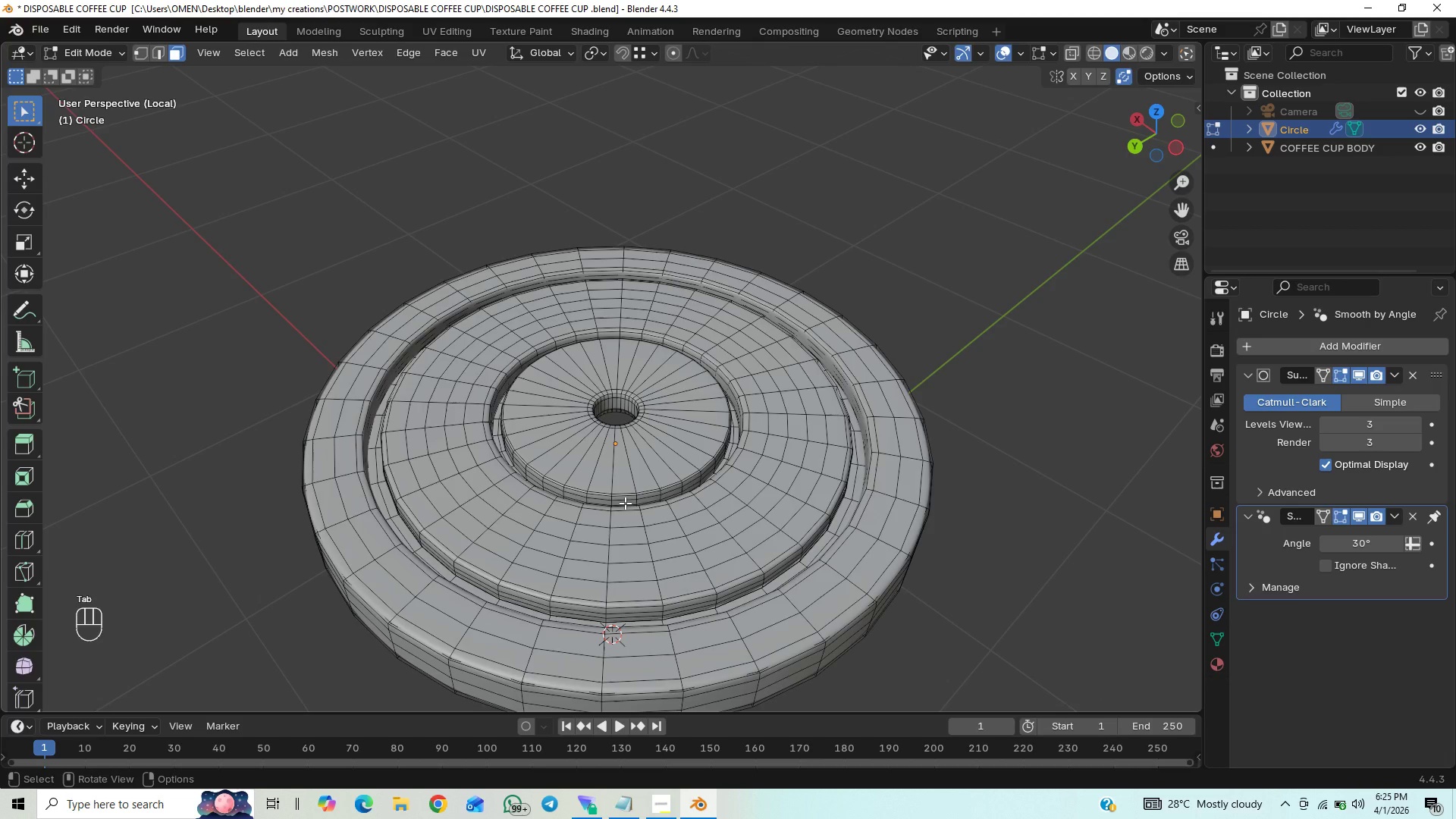 
key(Slash)
 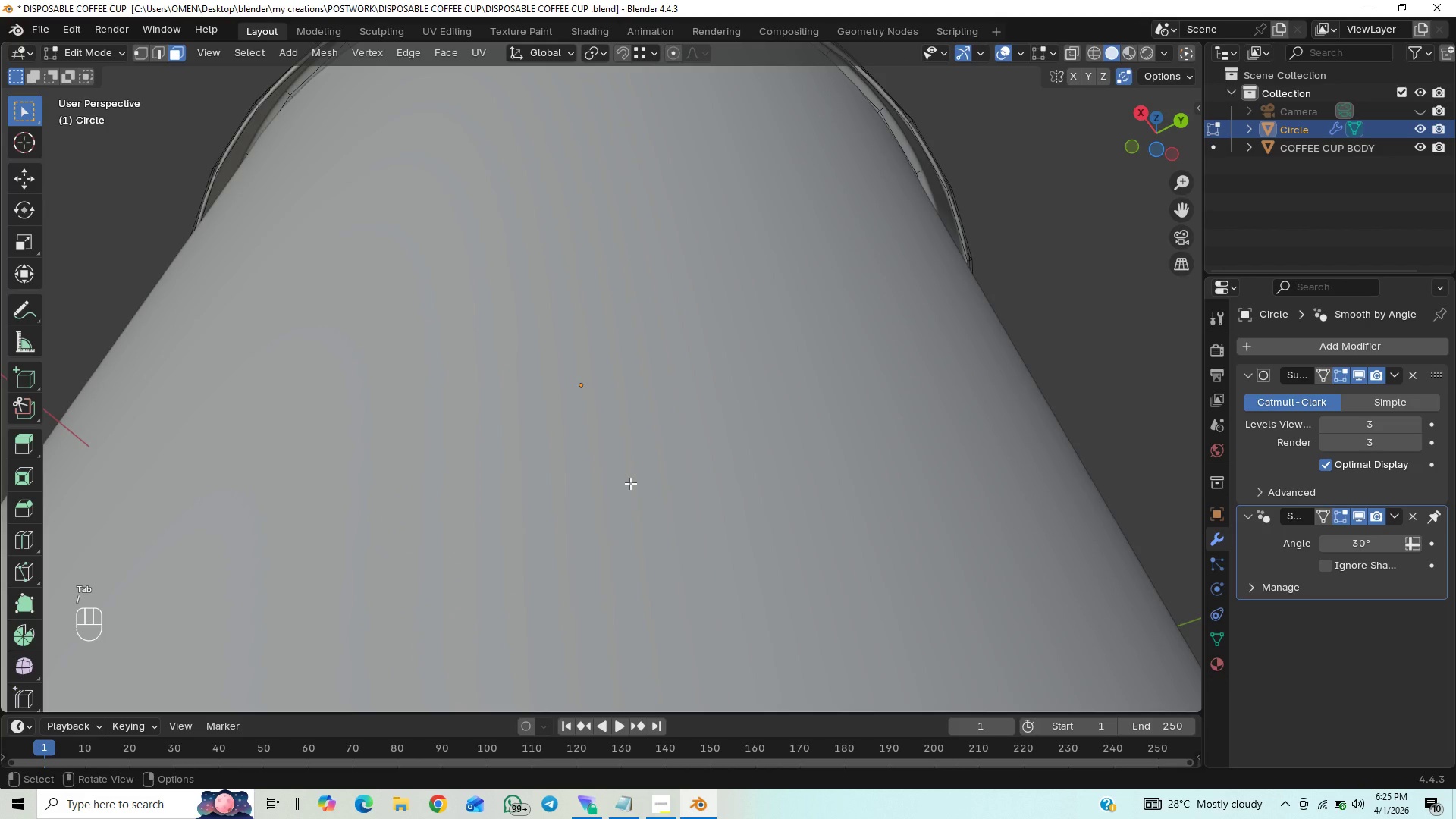 
scroll: coordinate [628, 466], scroll_direction: down, amount: 3.0
 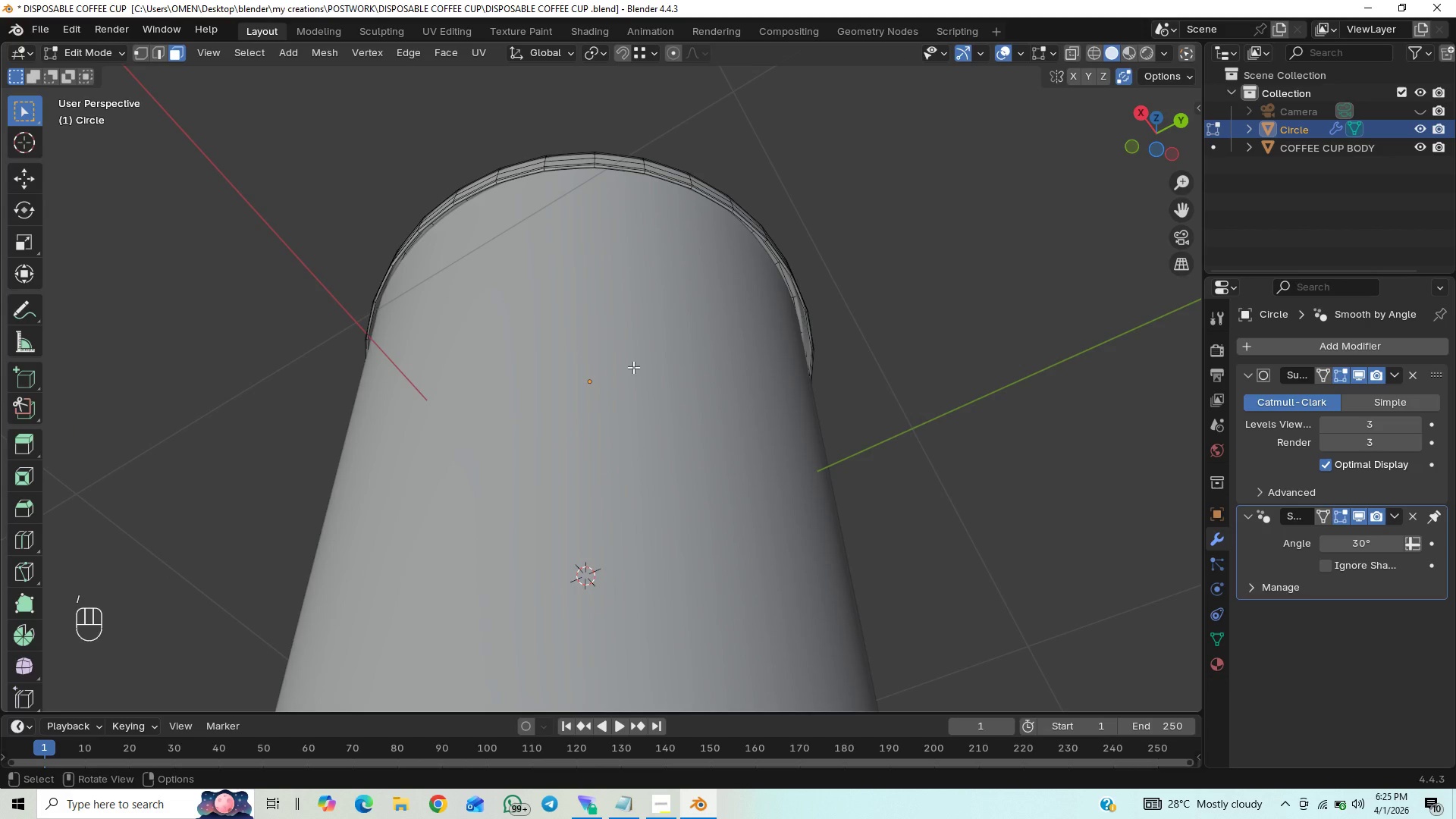 
key(Tab)
 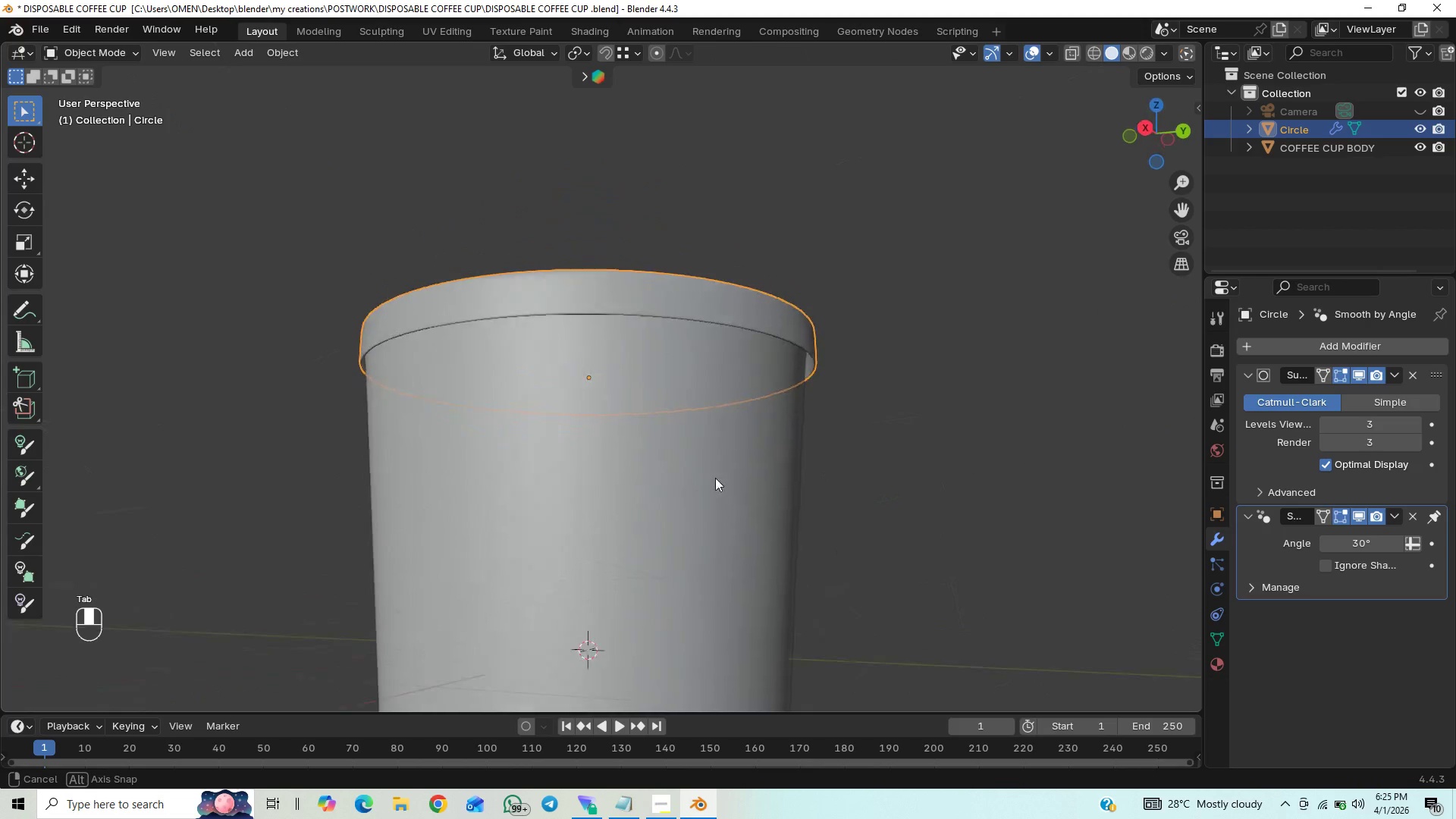 
scroll: coordinate [707, 528], scroll_direction: down, amount: 5.0
 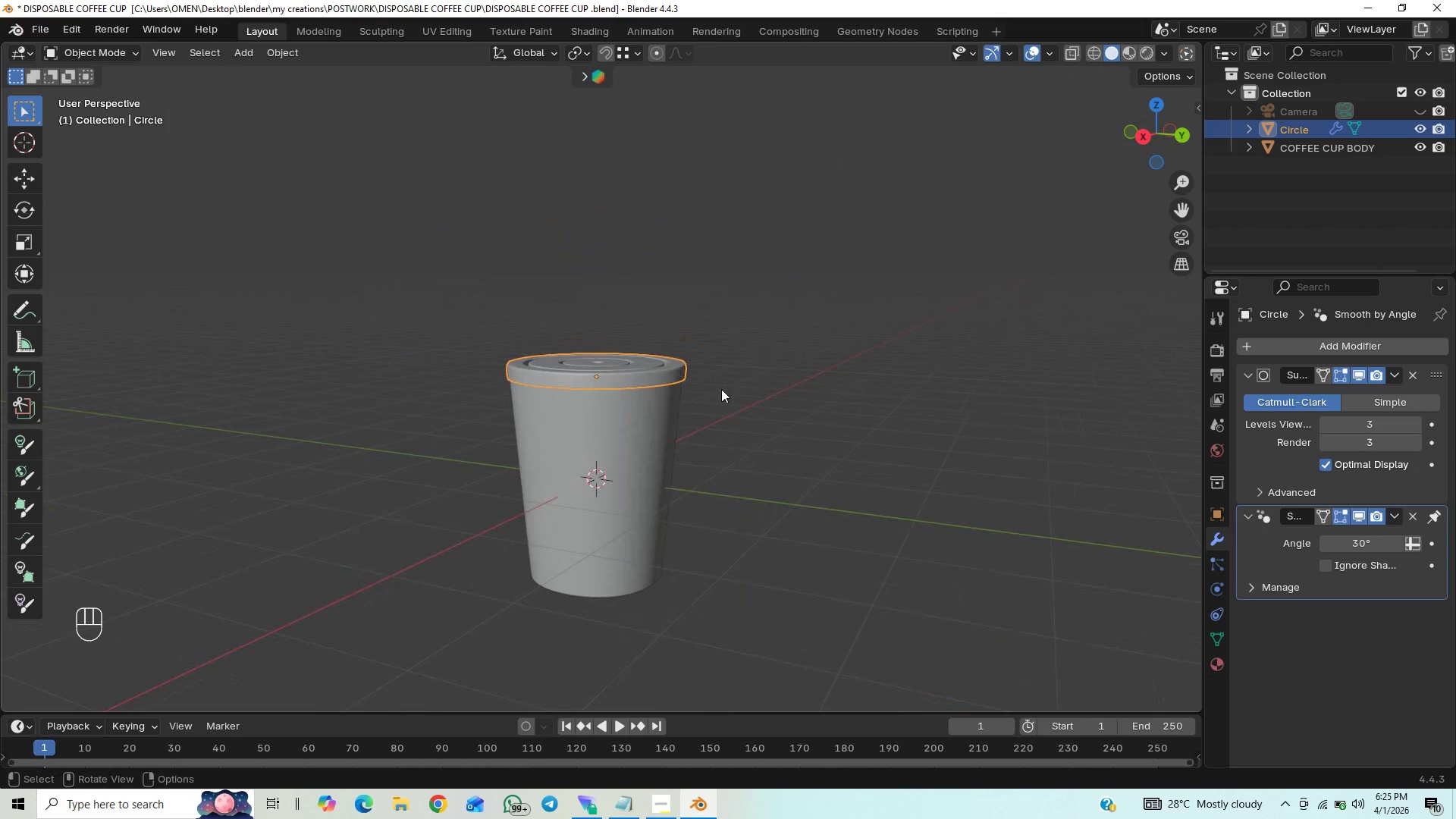 
key(Control+S)
 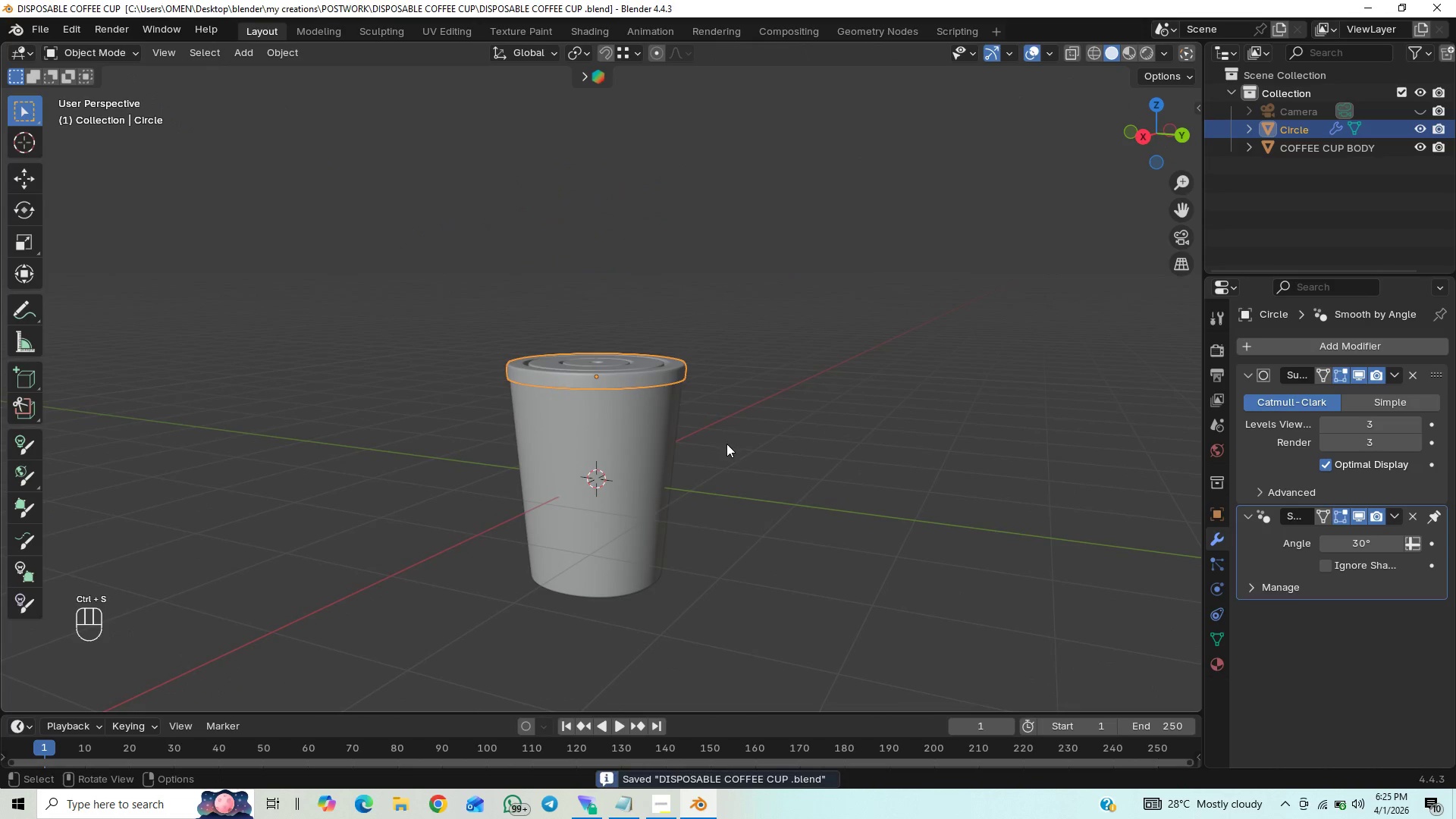 
hold_key(key=ControlLeft, duration=0.62)
 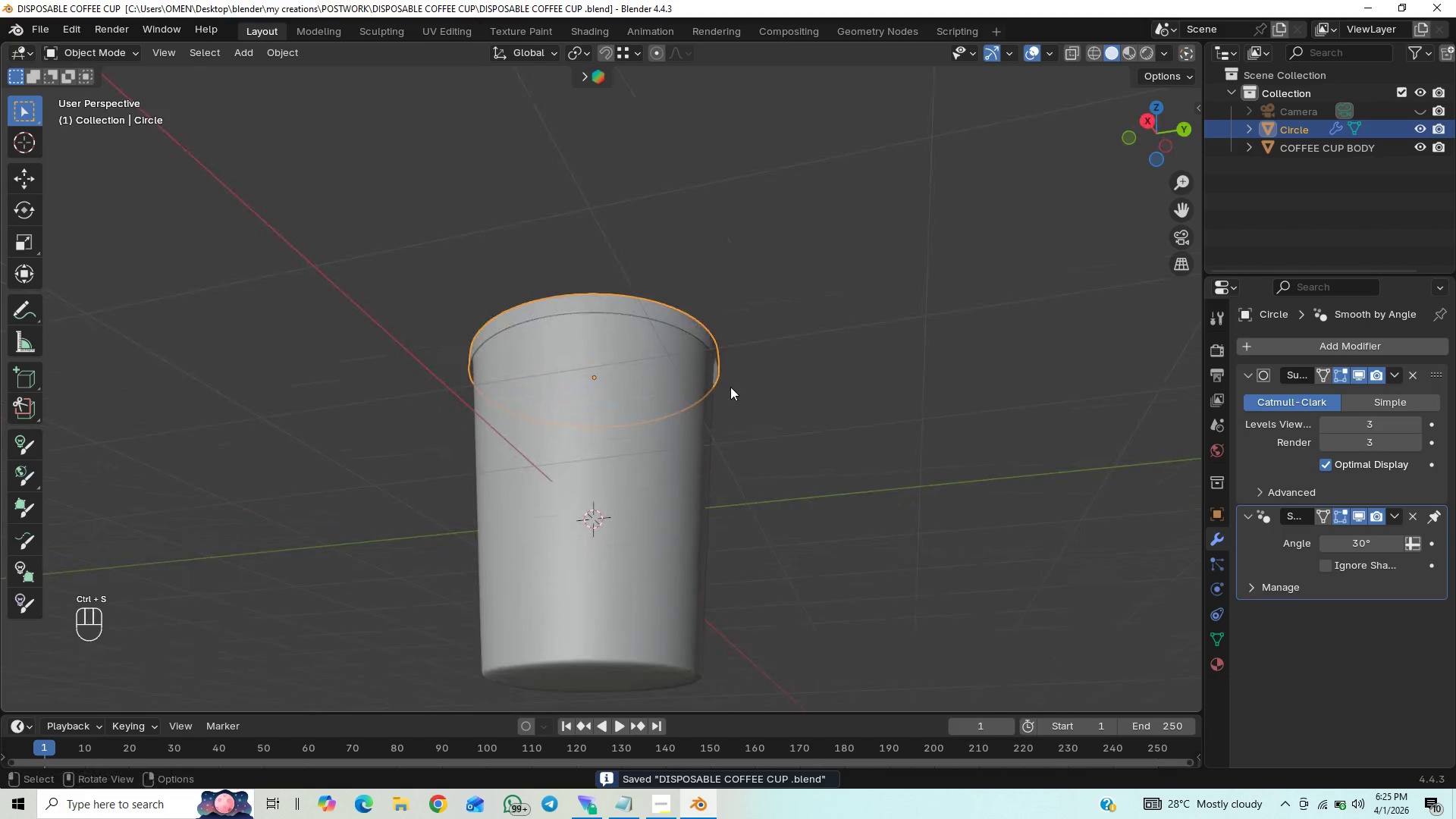 
hold_key(key=ShiftLeft, duration=0.47)
 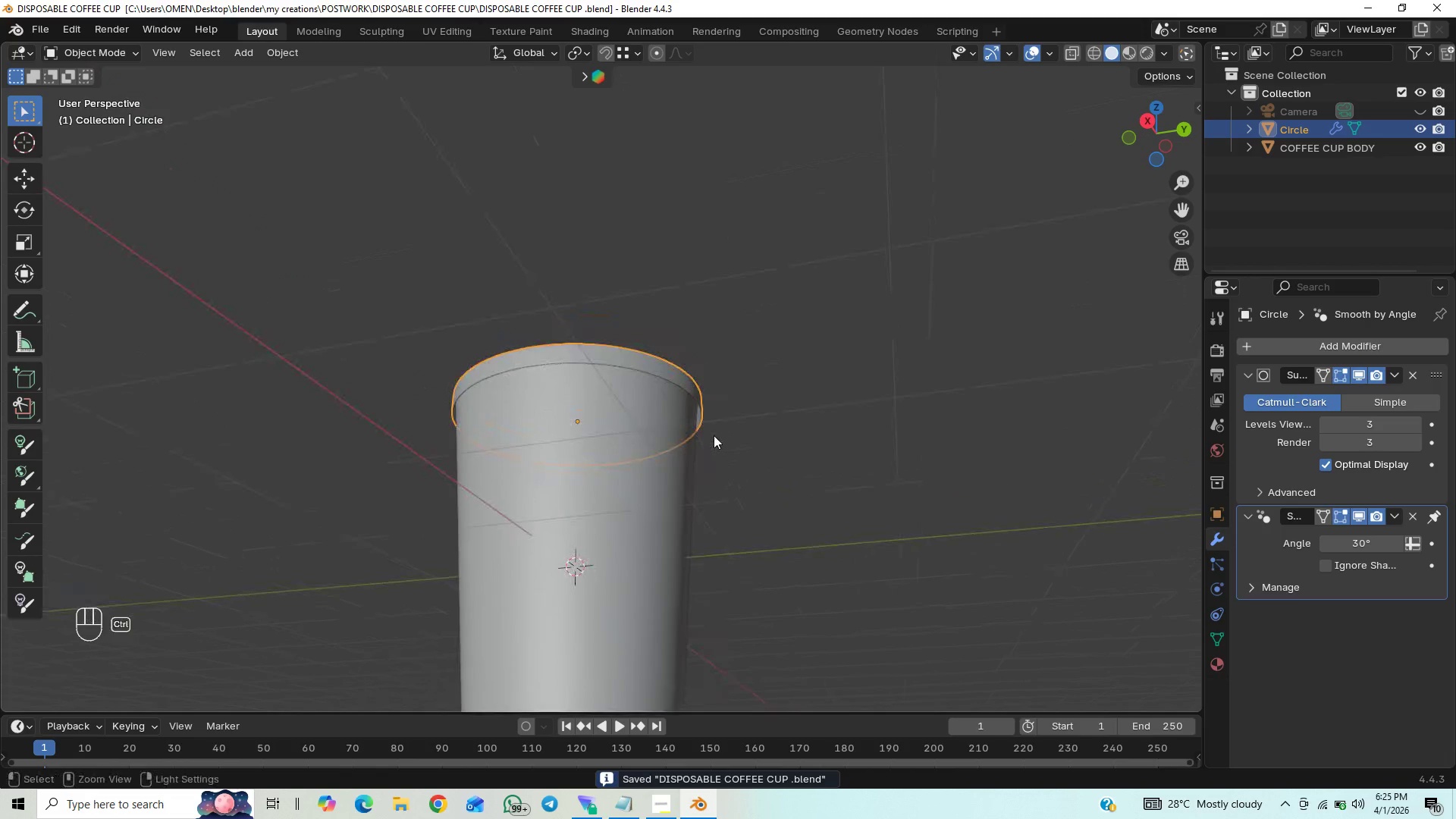 
hold_key(key=ControlLeft, duration=0.64)
 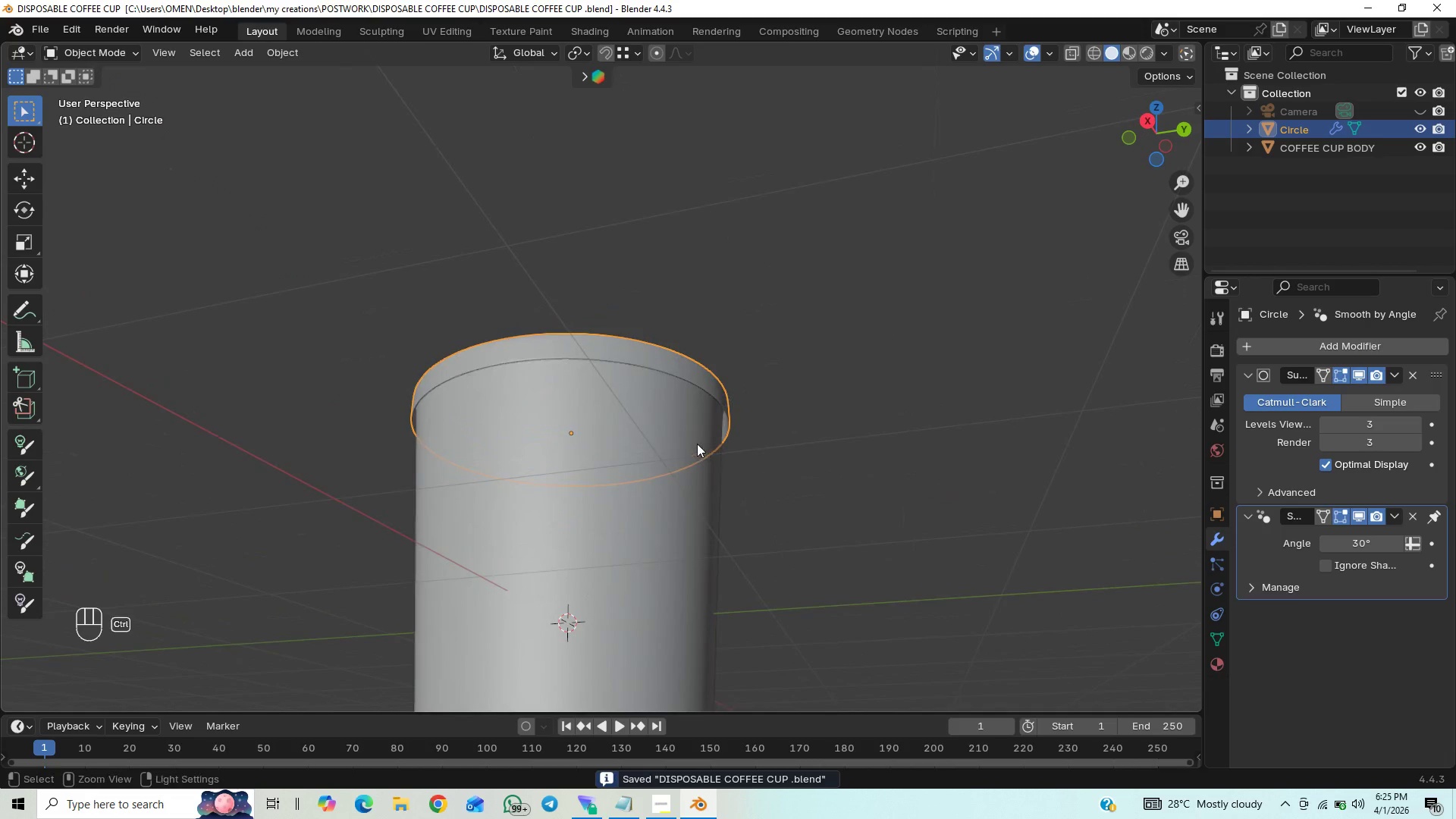 
hold_key(key=ControlLeft, duration=0.38)
 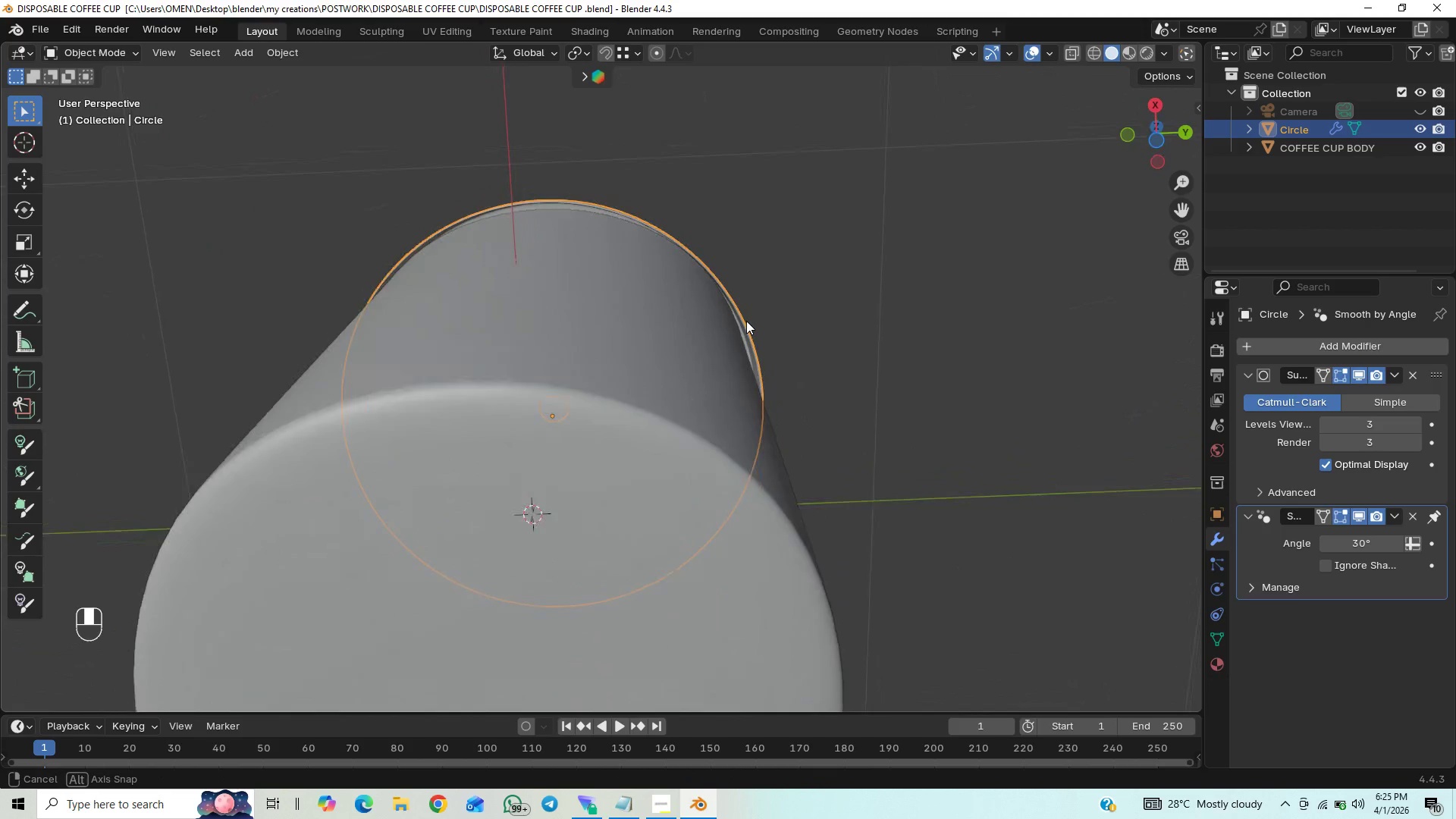 
wait(5.94)
 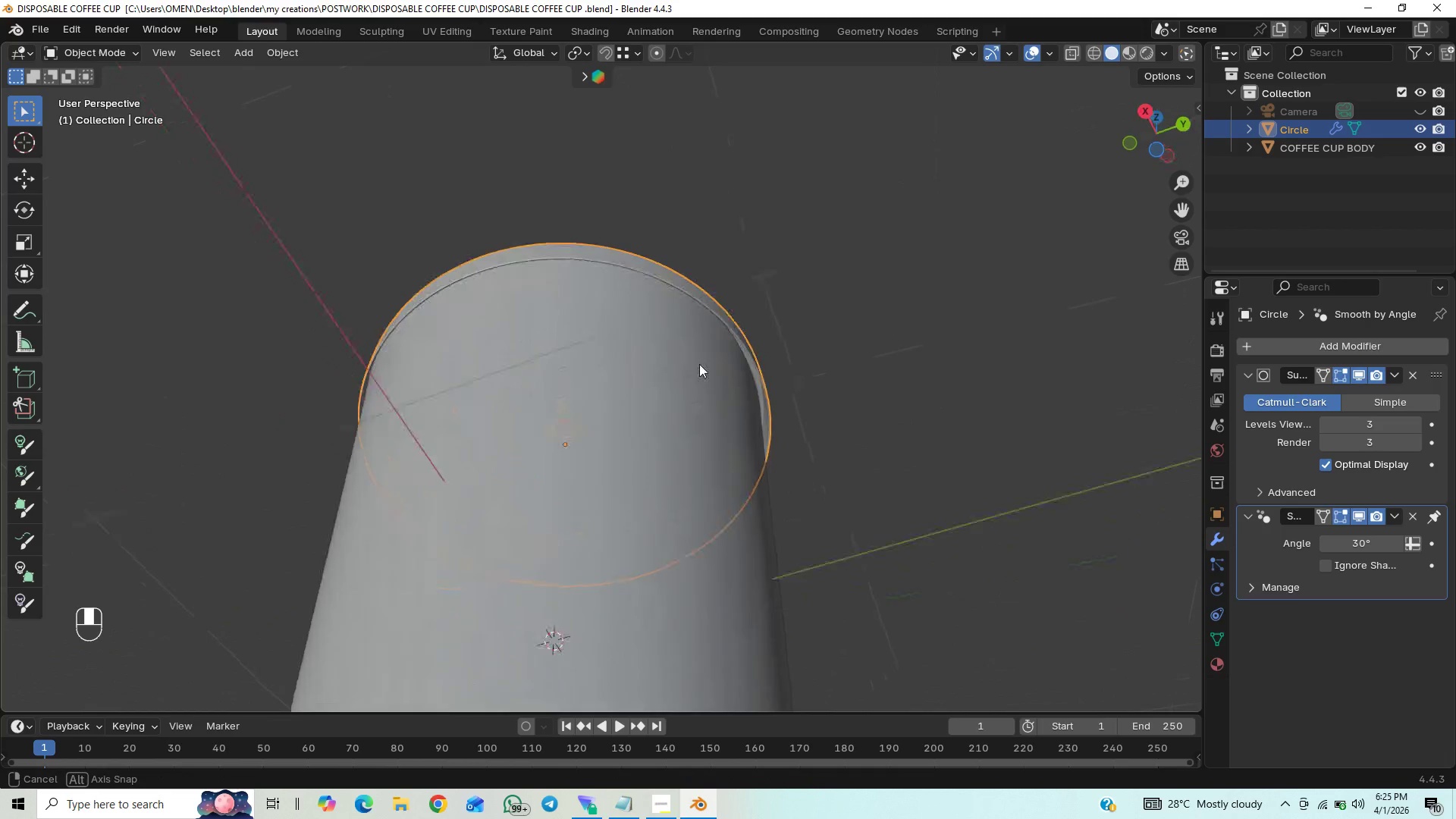 
hold_key(key=ShiftLeft, duration=0.75)
 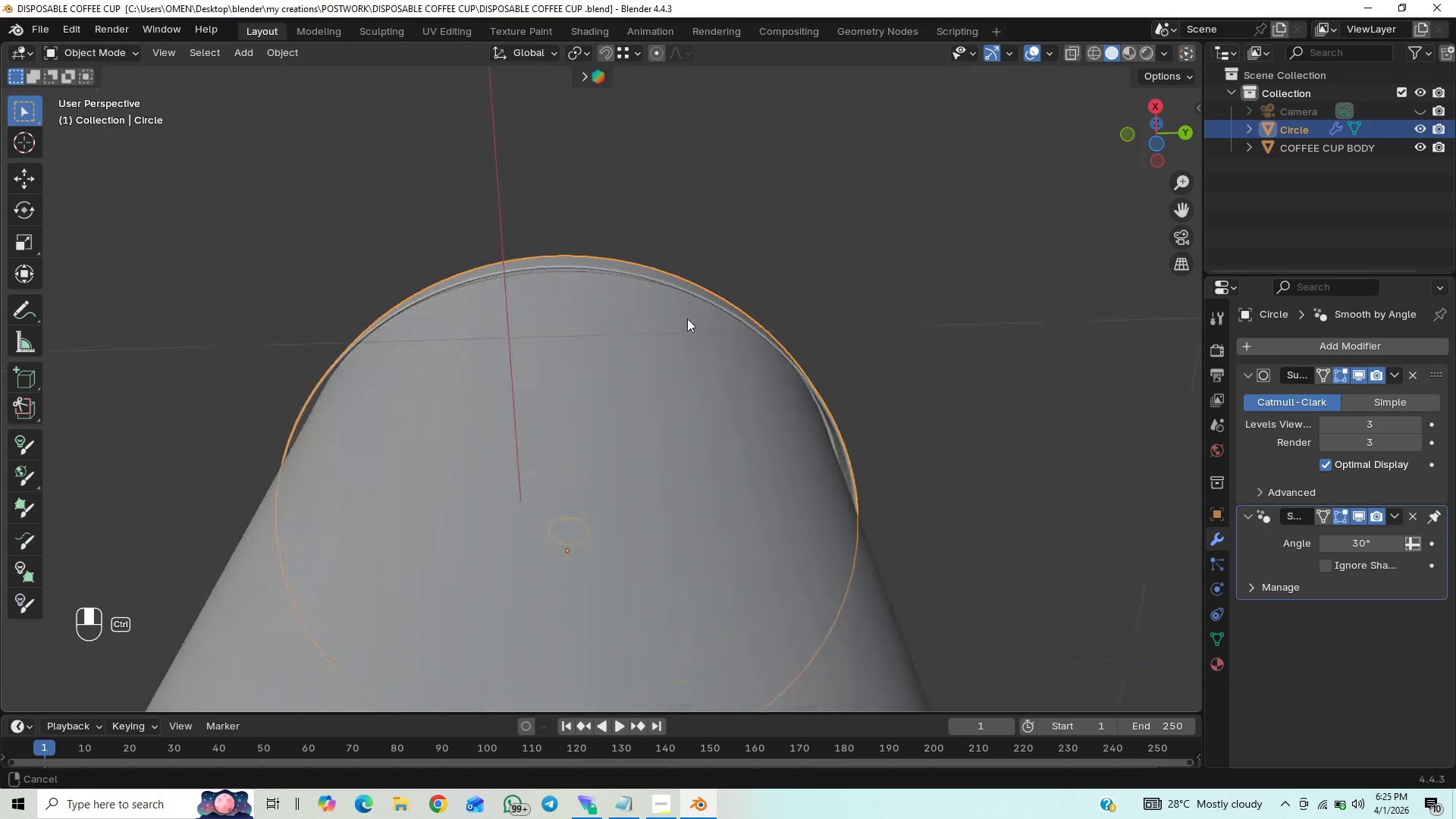 
hold_key(key=ControlLeft, duration=0.61)
 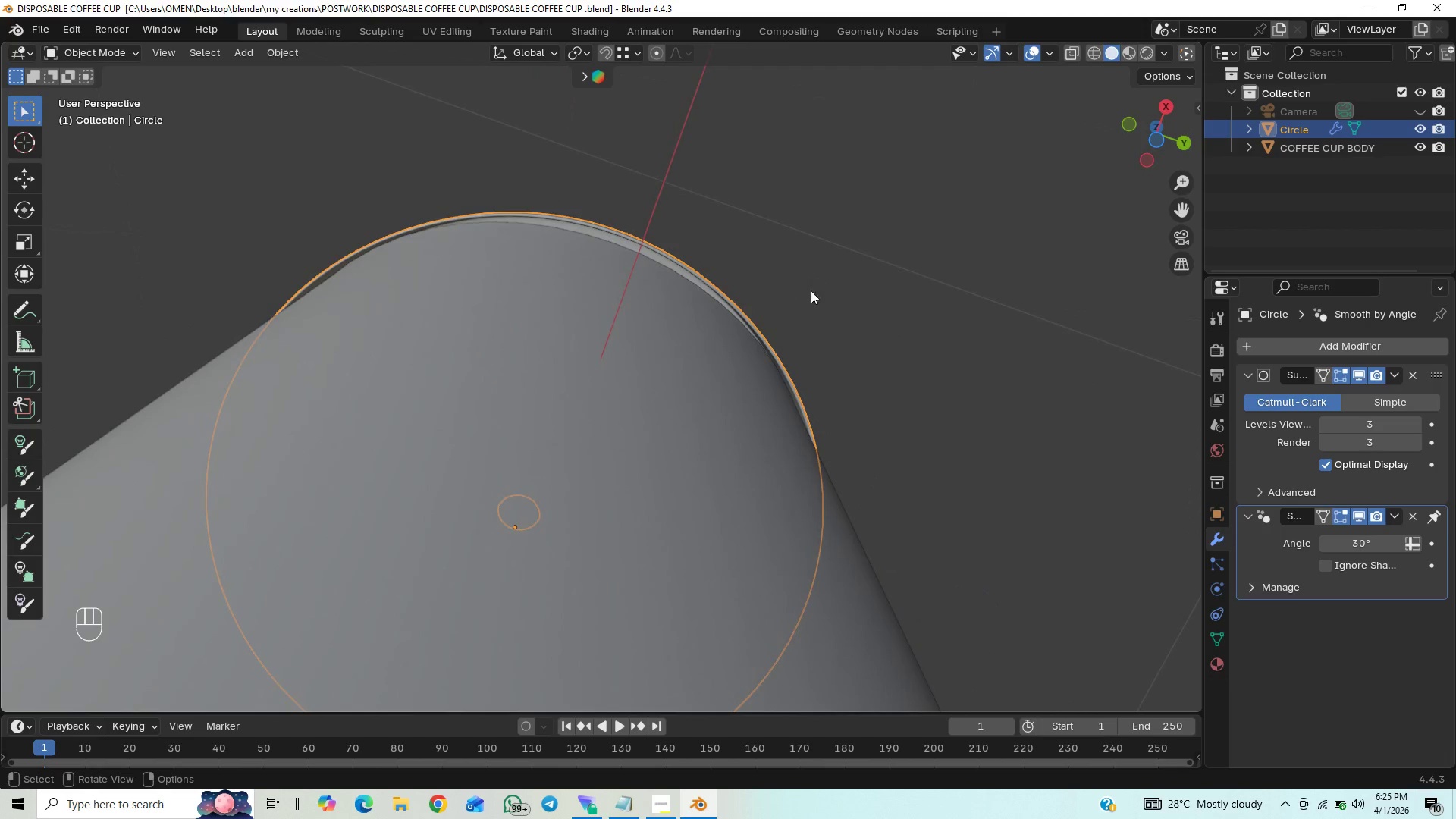 
scroll: coordinate [675, 364], scroll_direction: up, amount: 2.0
 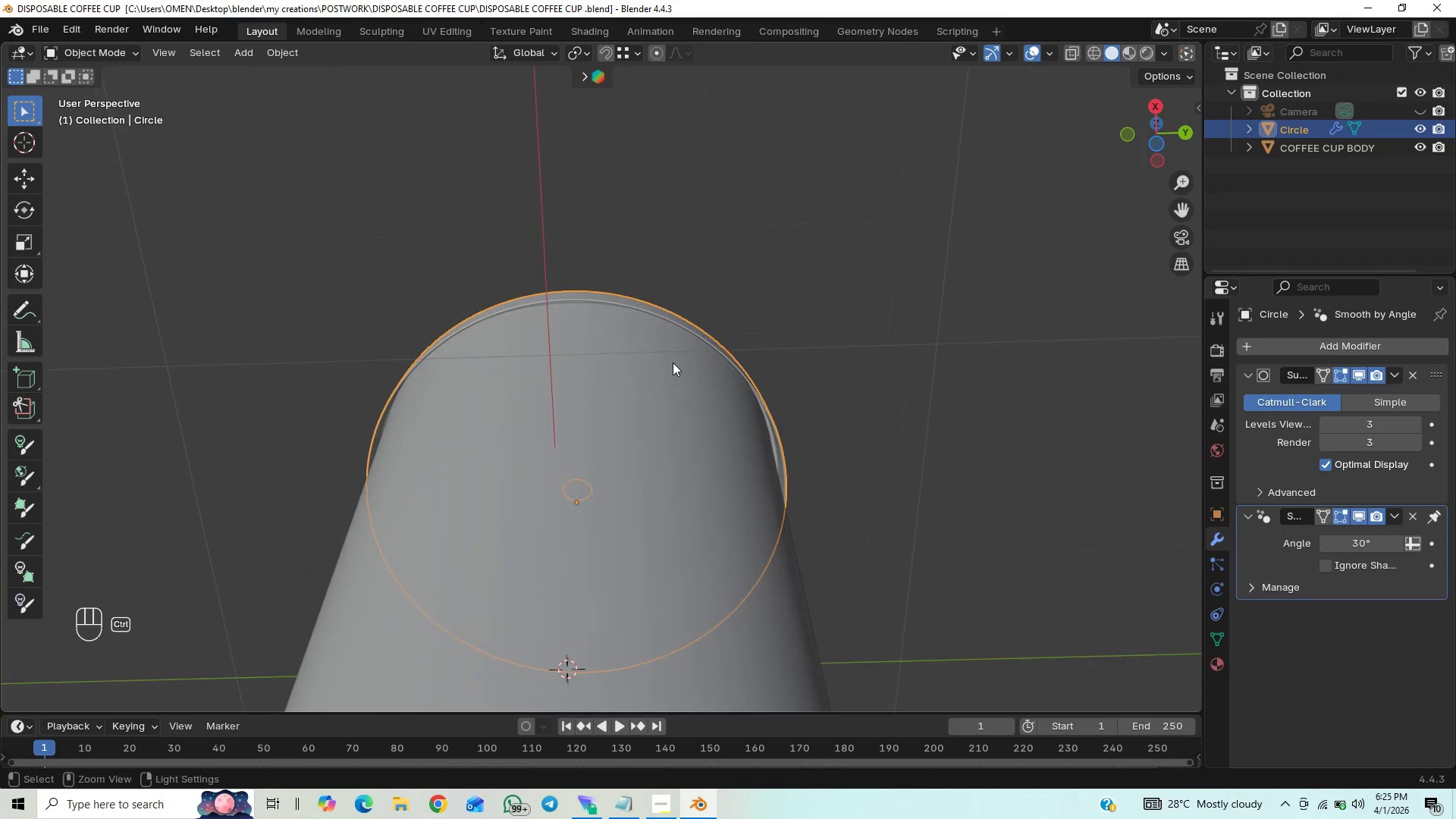 
key(S)
 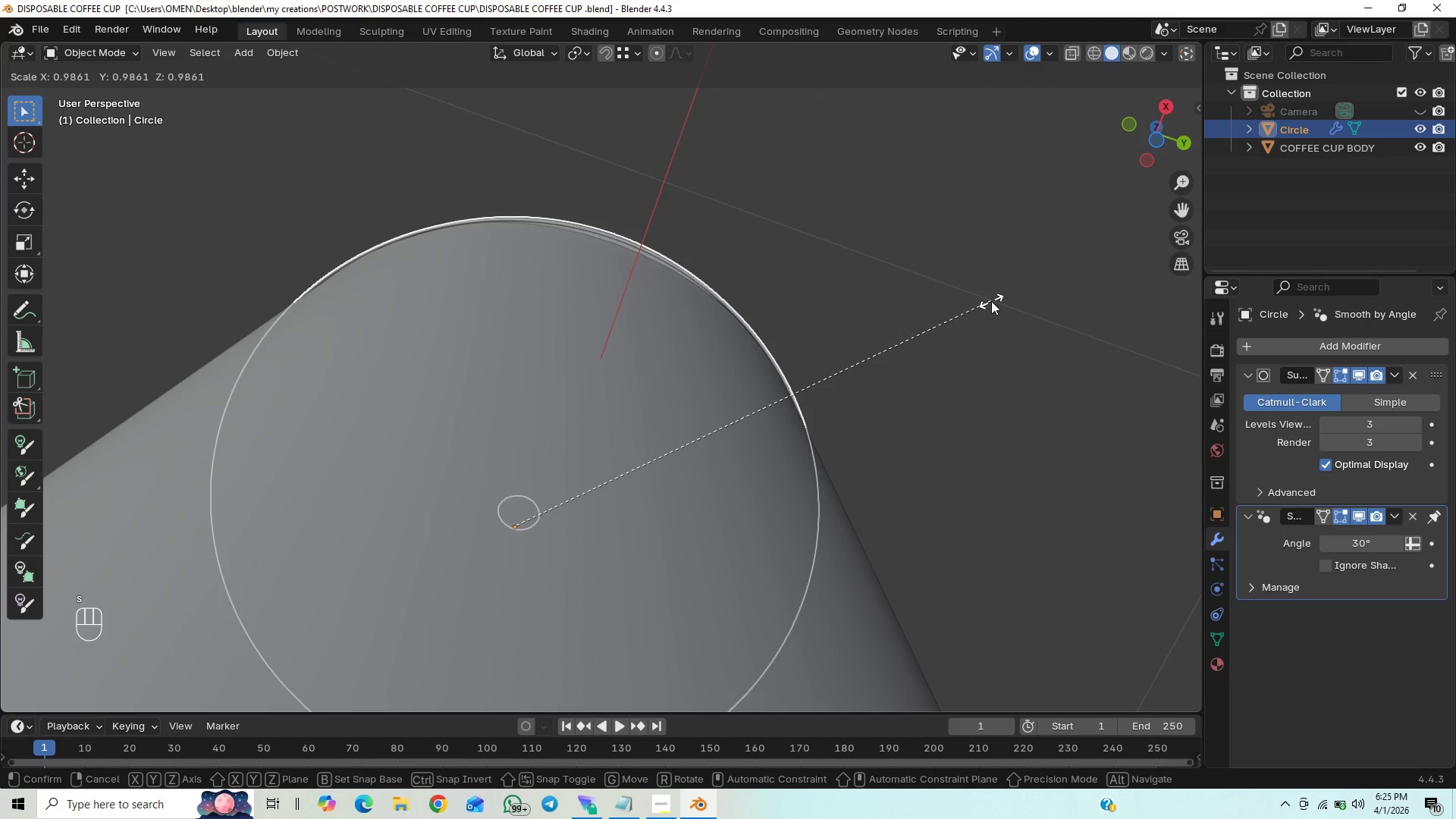 
left_click([991, 301])
 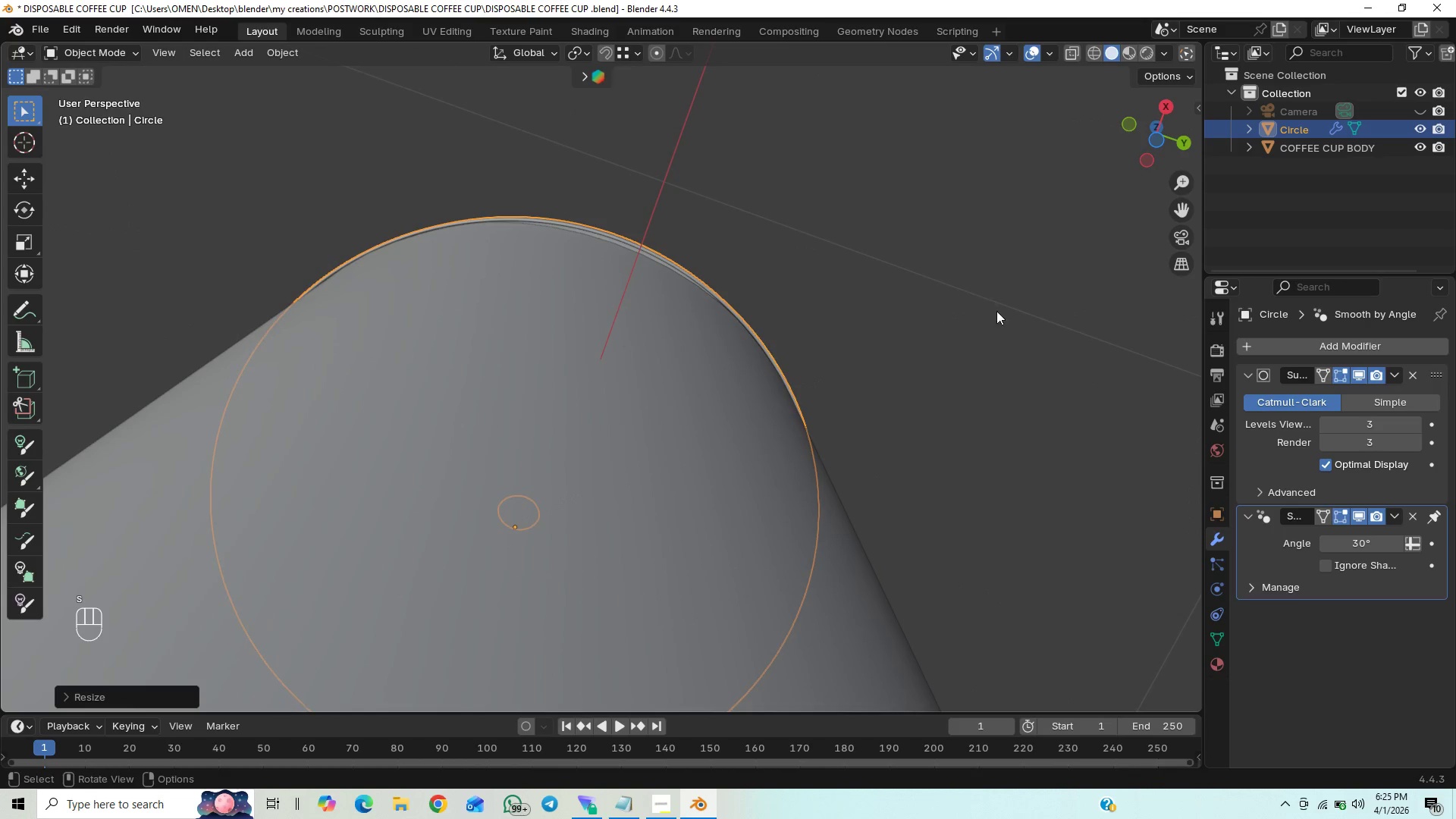 
key(End)
 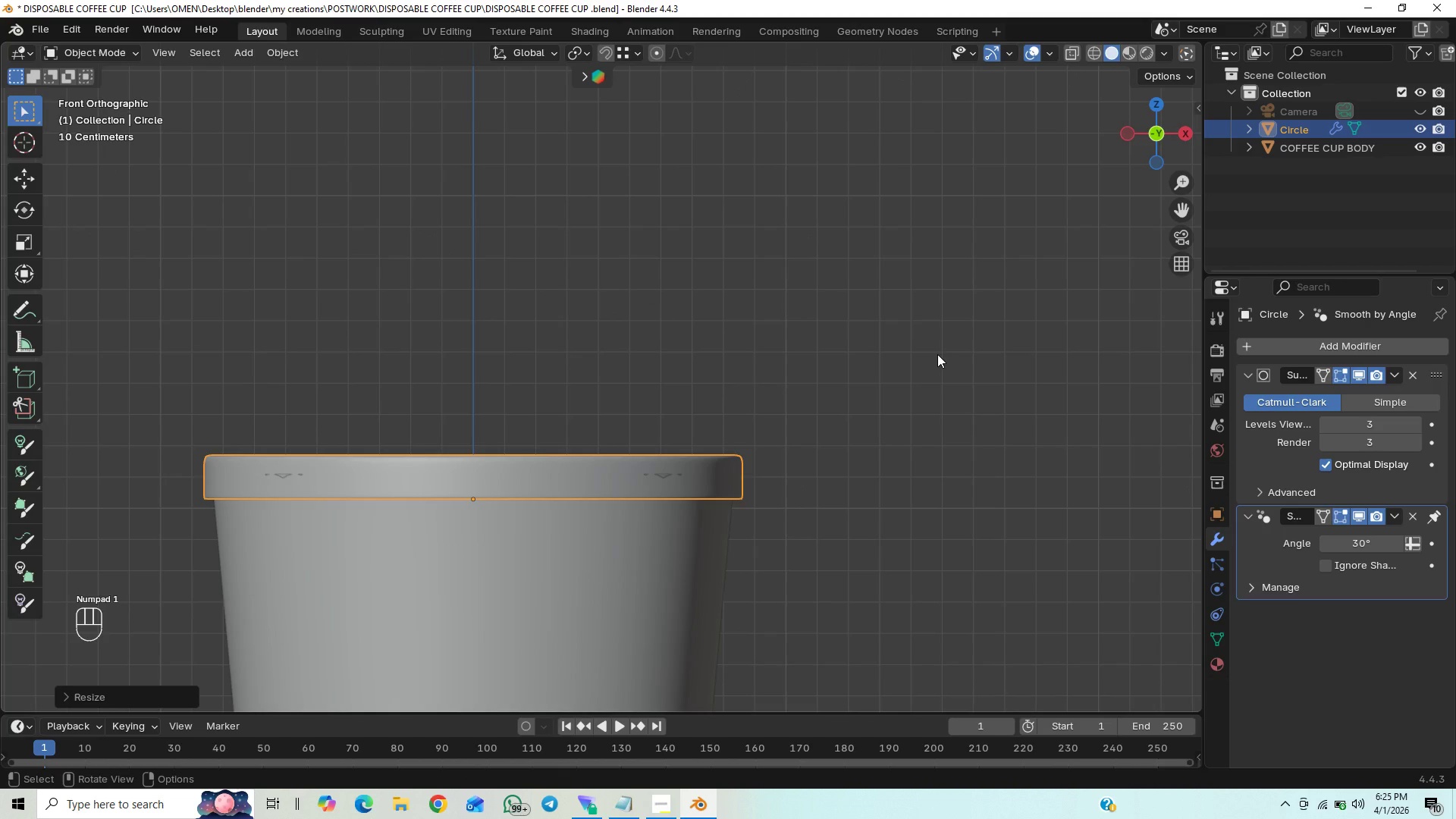 
key(S)
 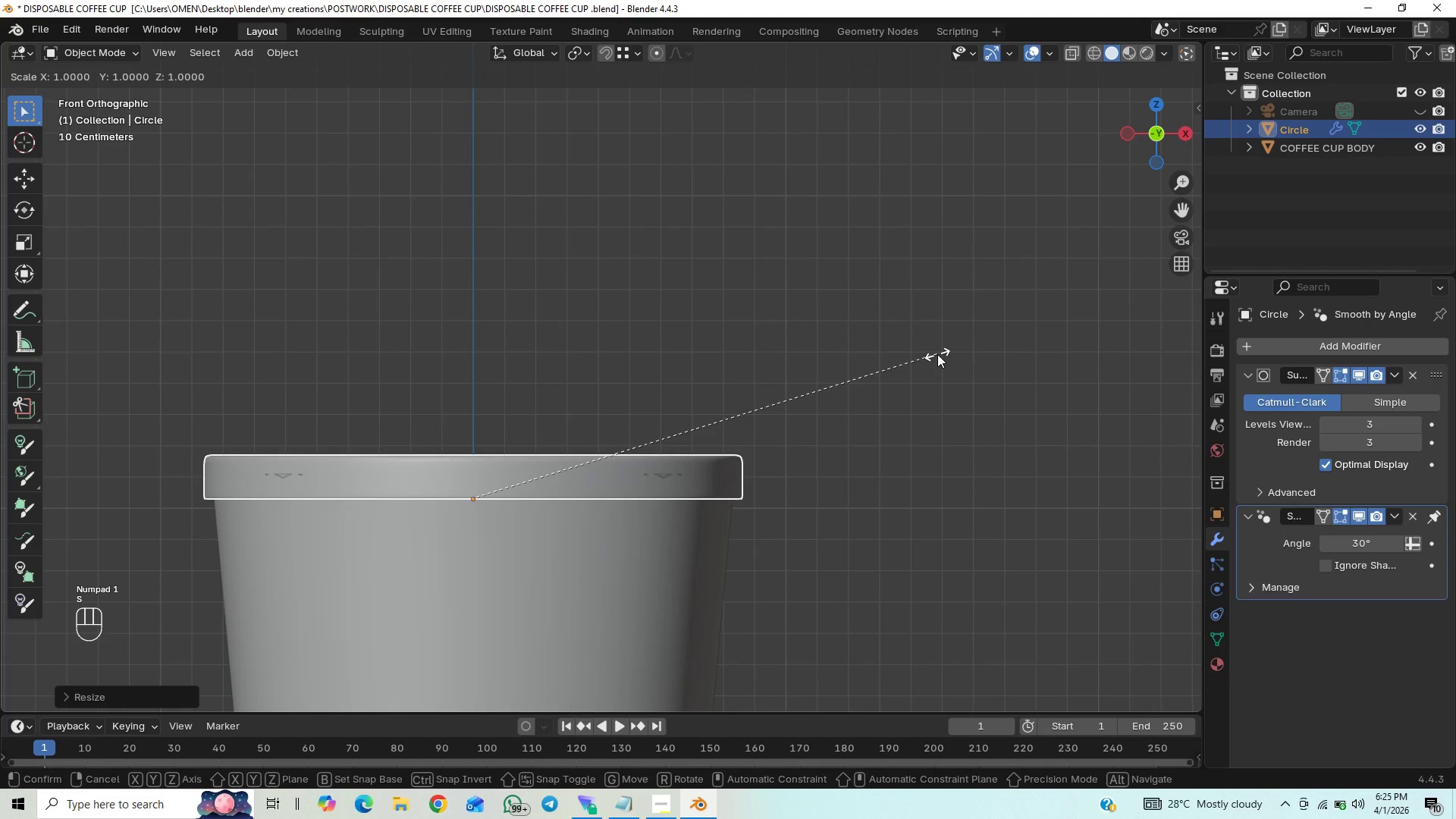 
hold_key(key=ShiftLeft, duration=1.51)
 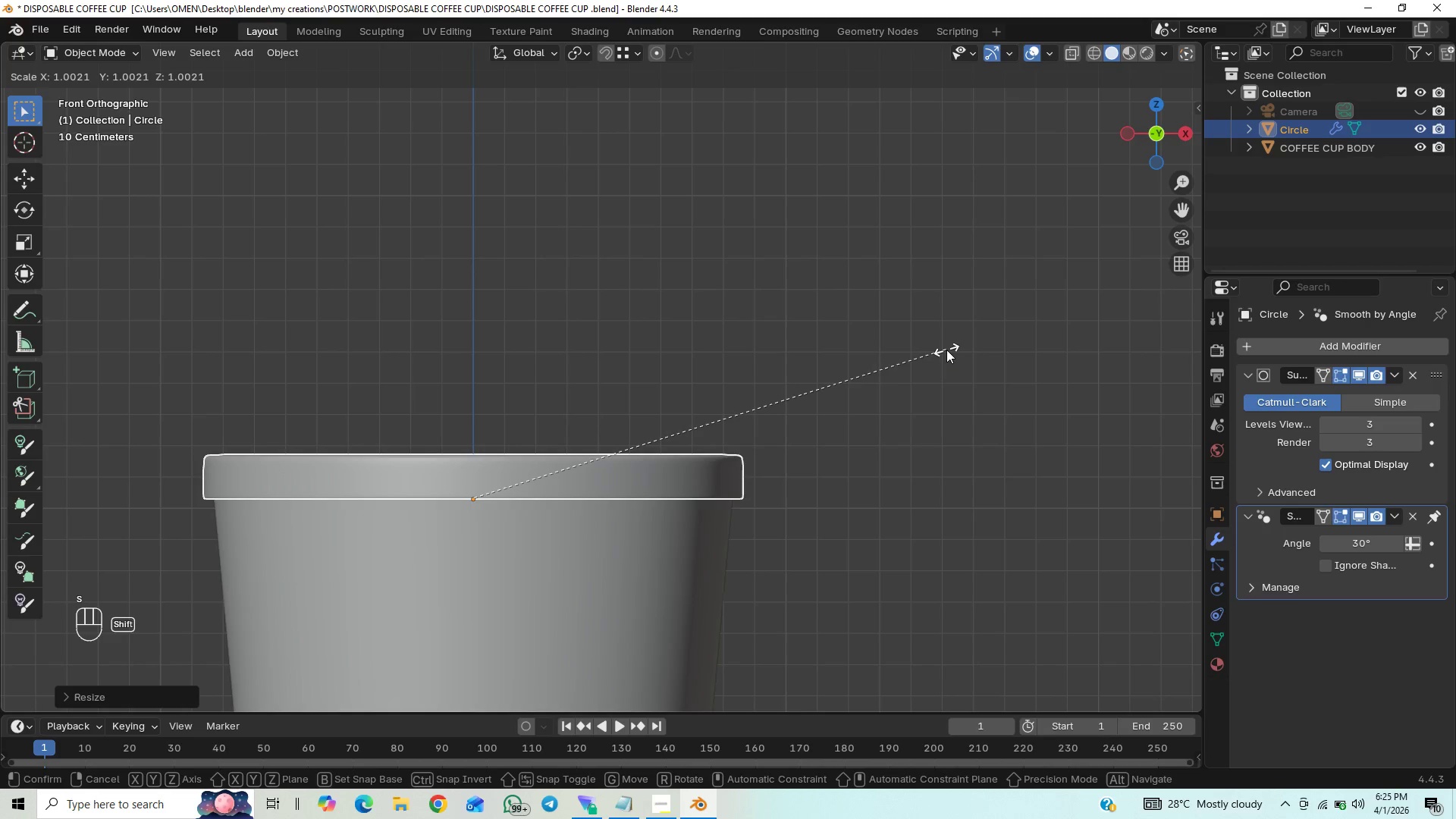 
hold_key(key=ShiftLeft, duration=1.52)
left_click([946, 350])
 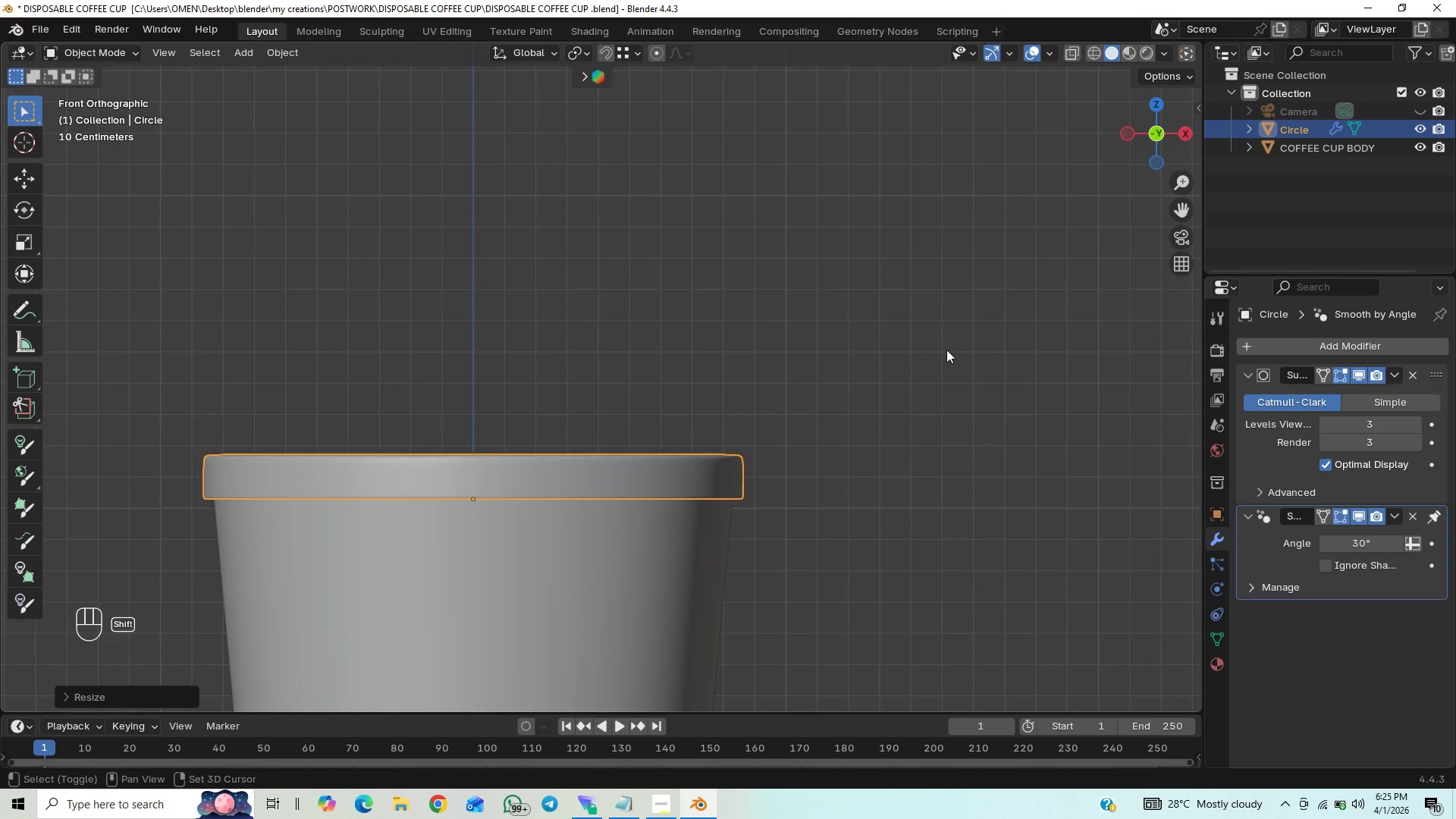 
key(Shift+ShiftLeft)
 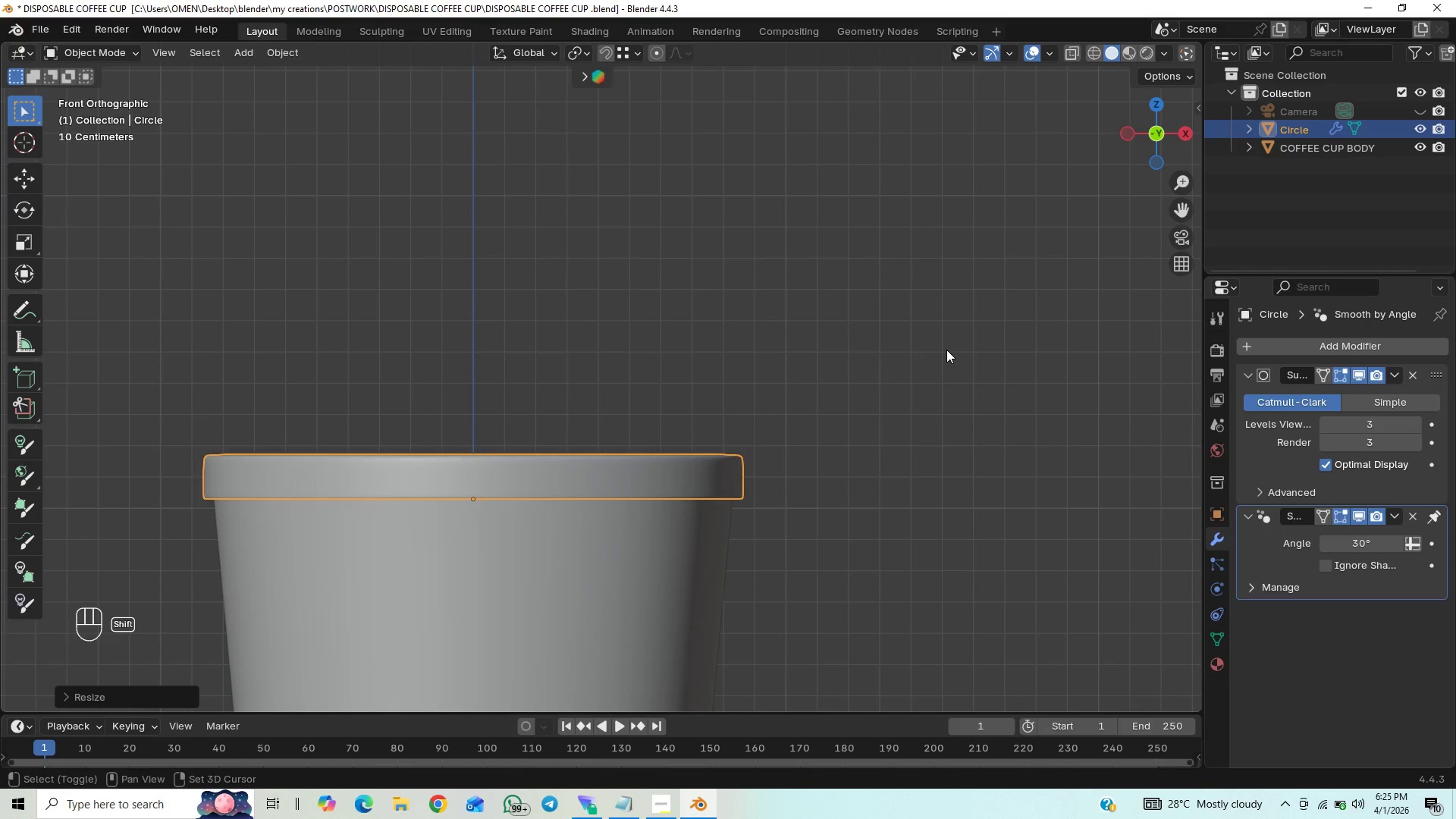 
key(Shift+ShiftLeft)
 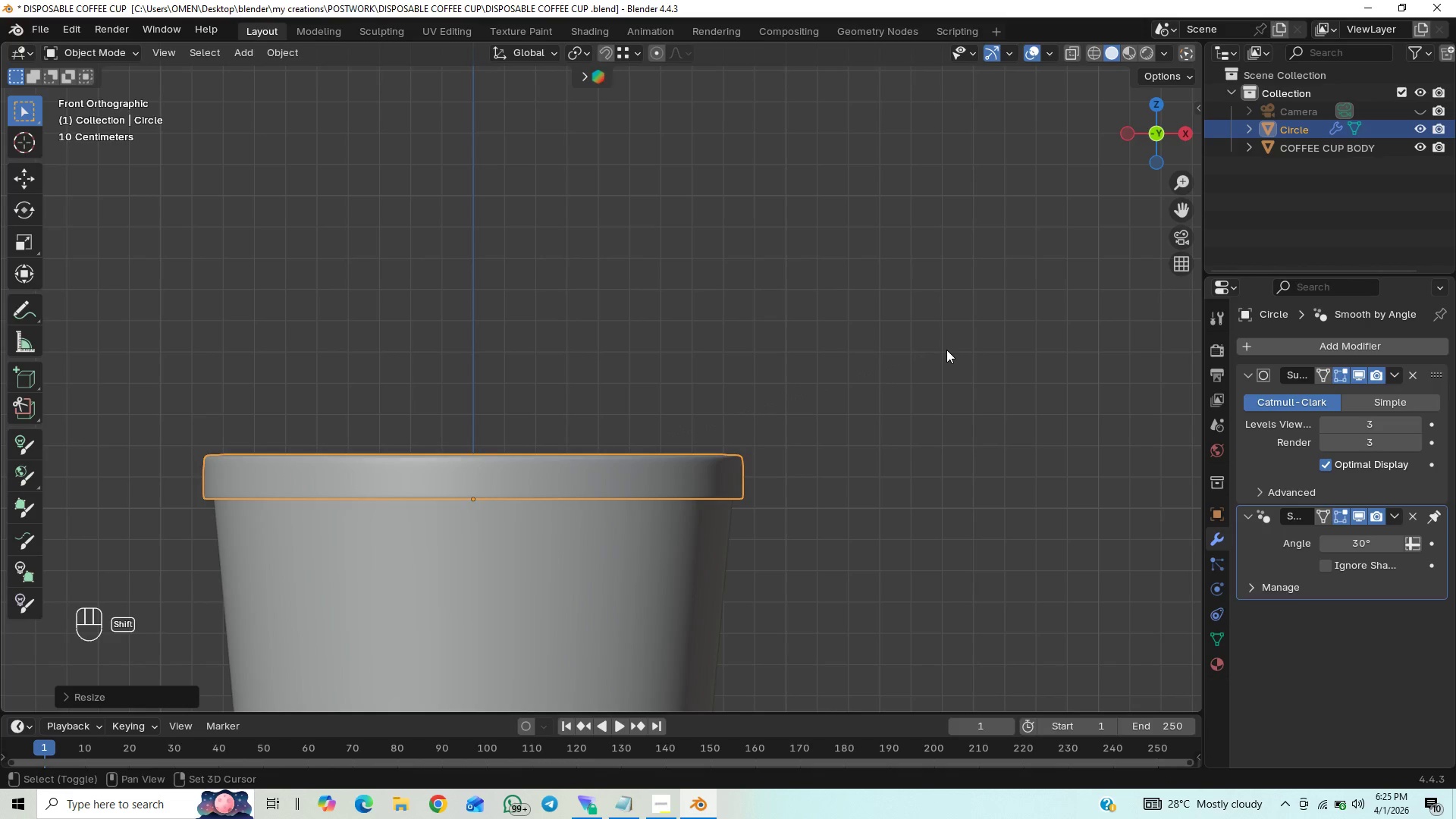 
key(Shift+ShiftLeft)
 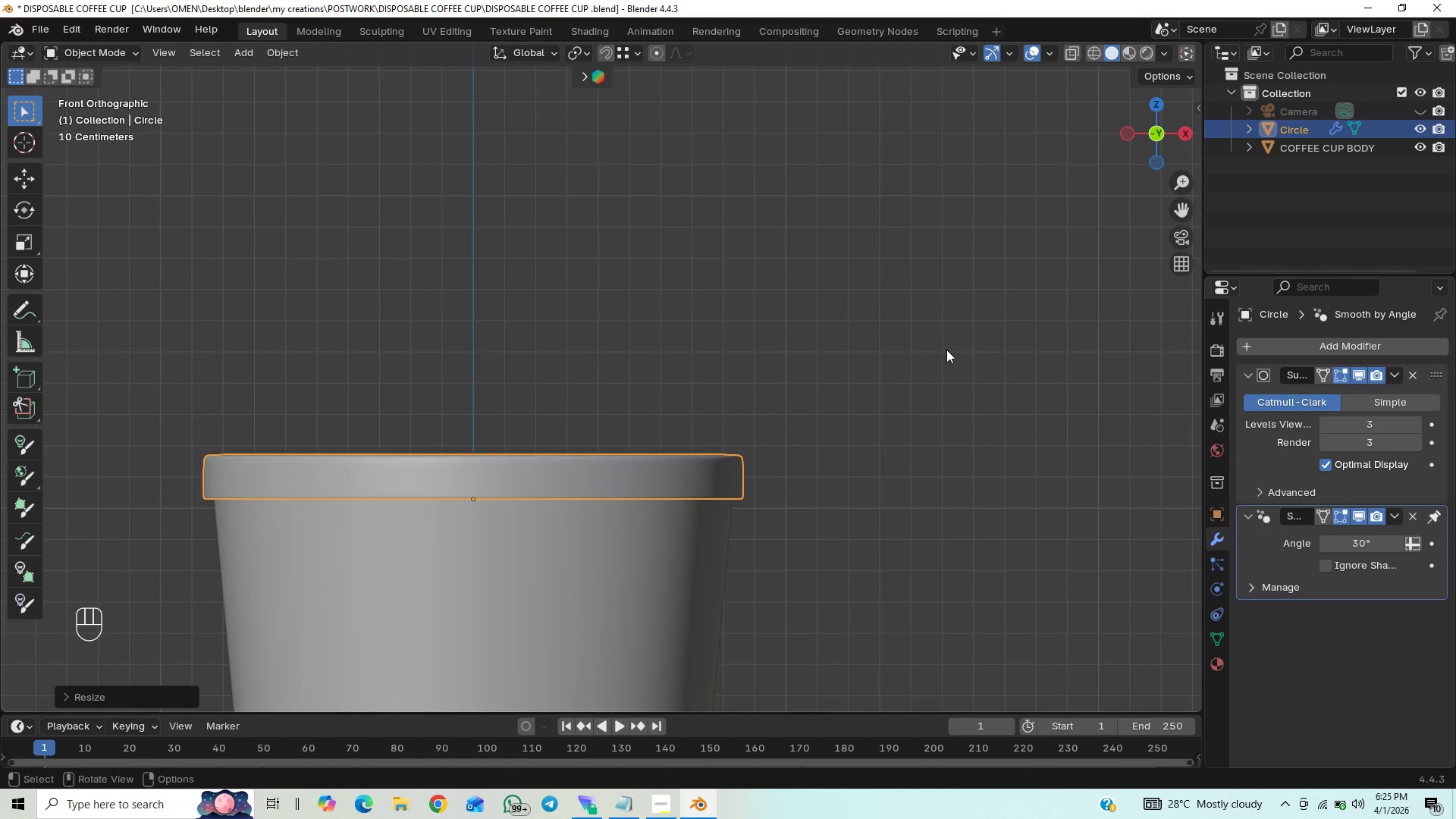 
key(Shift+ShiftLeft)
 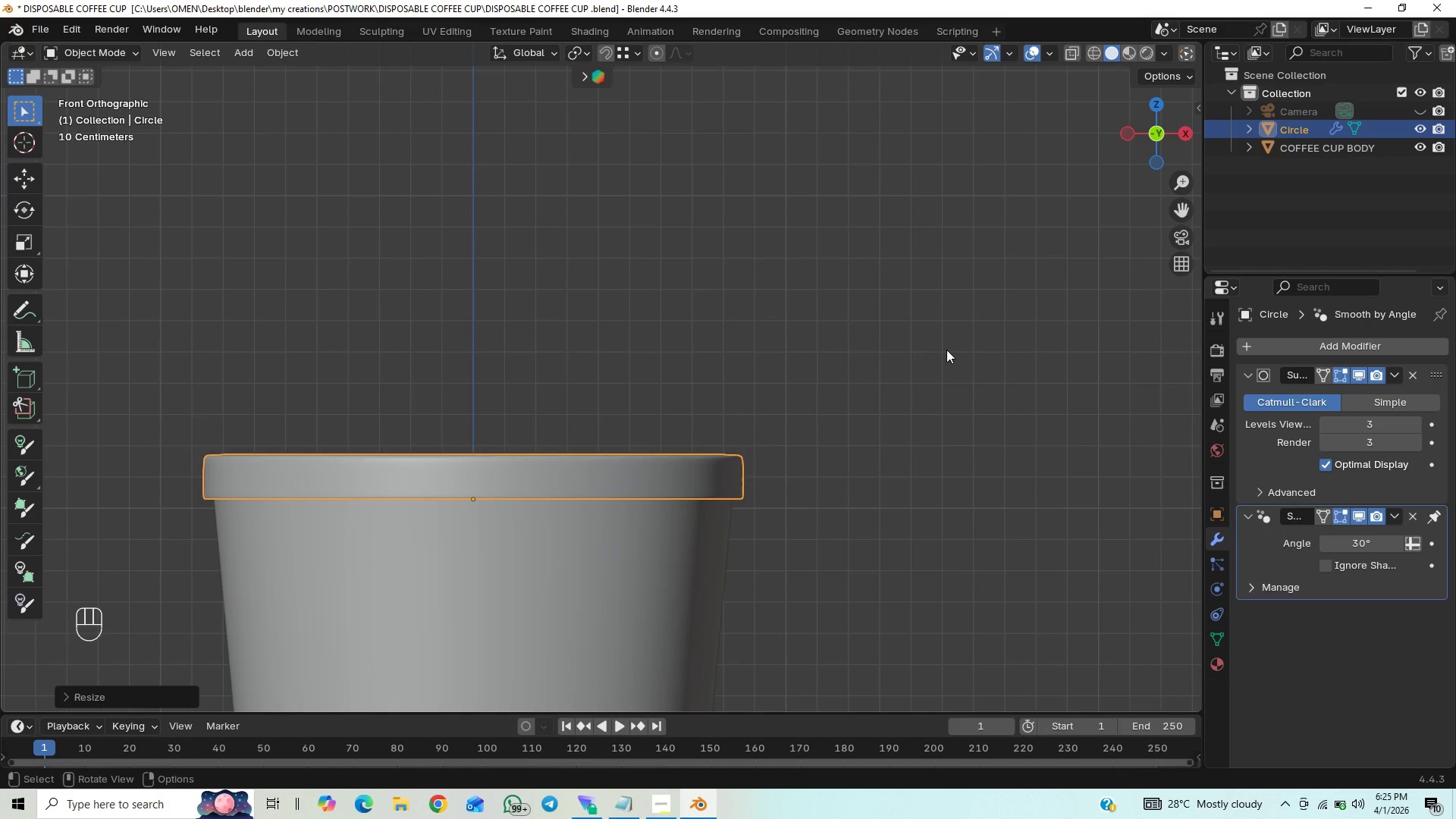 
key(Shift+ShiftLeft)
 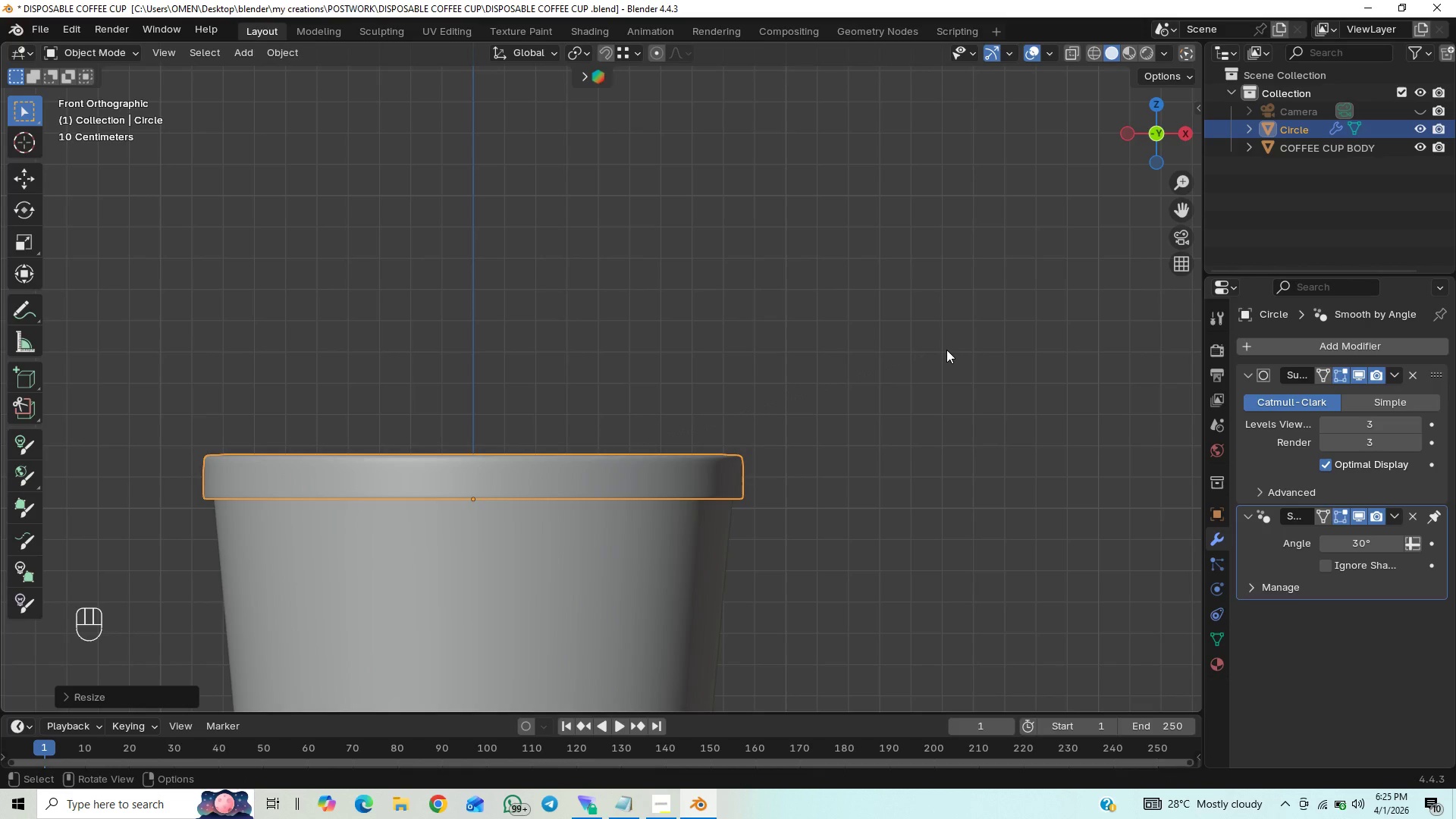 
key(Shift+ShiftLeft)
 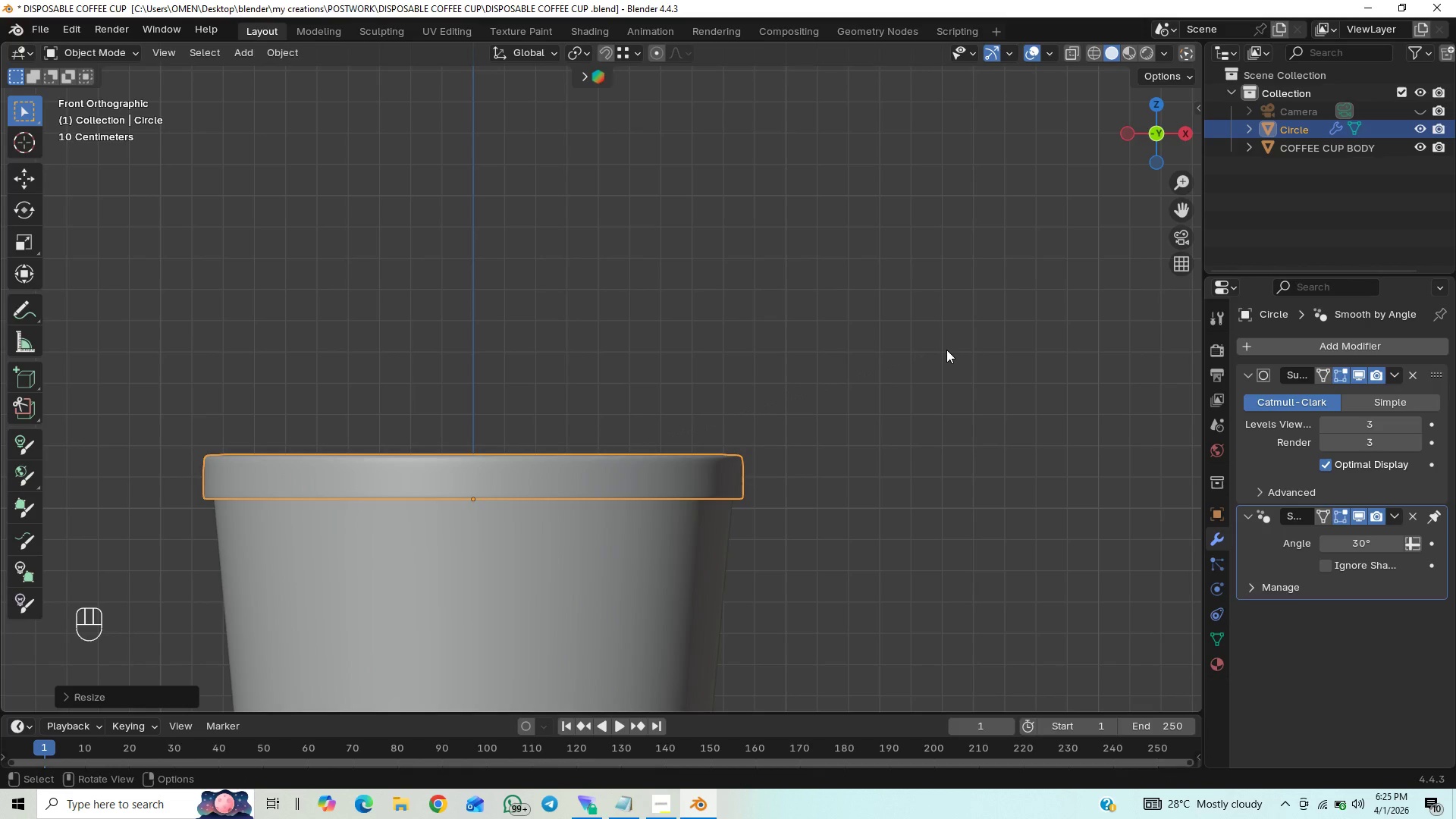 
key(Shift+ShiftLeft)
 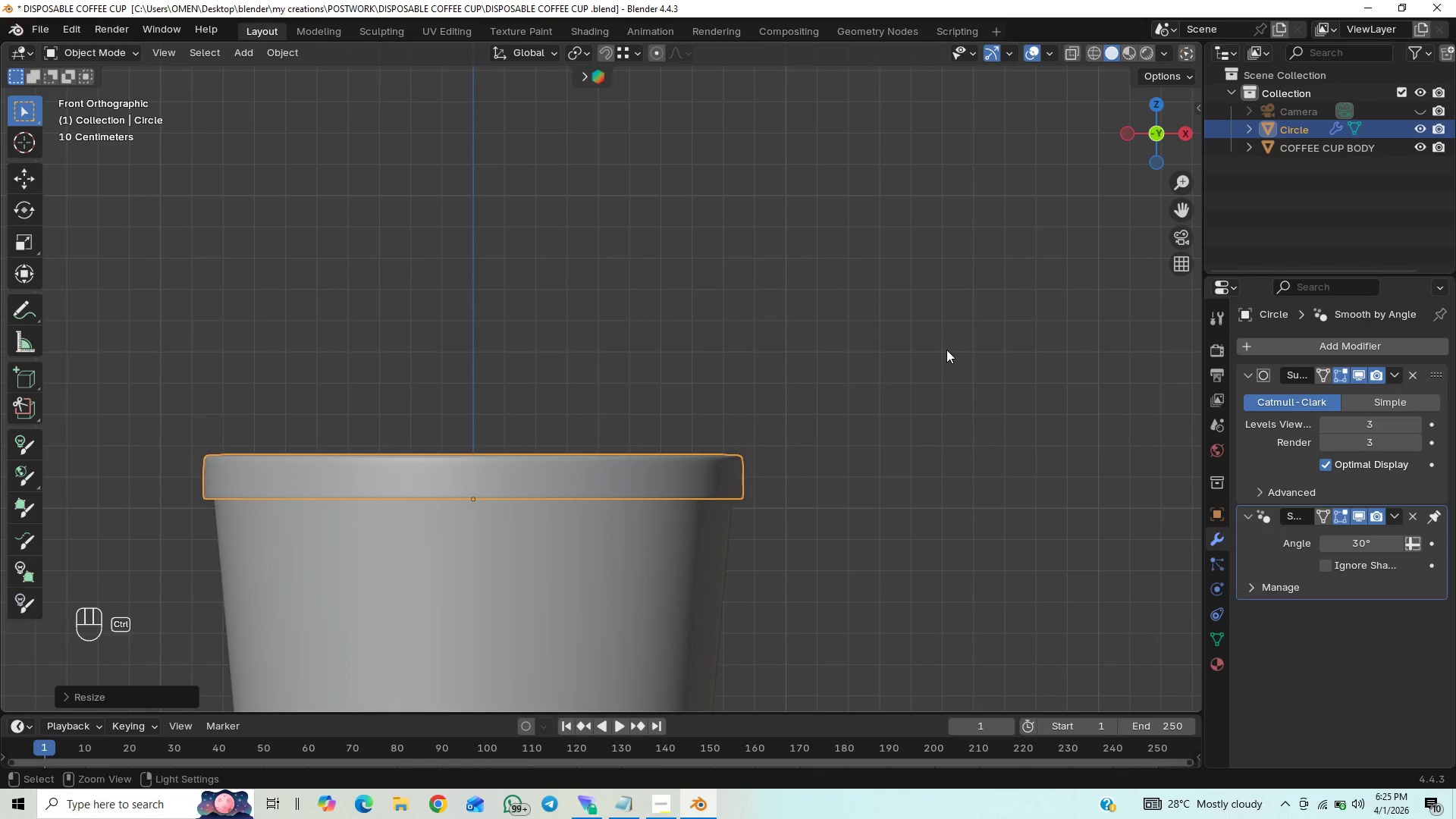 
key(Control+S)
 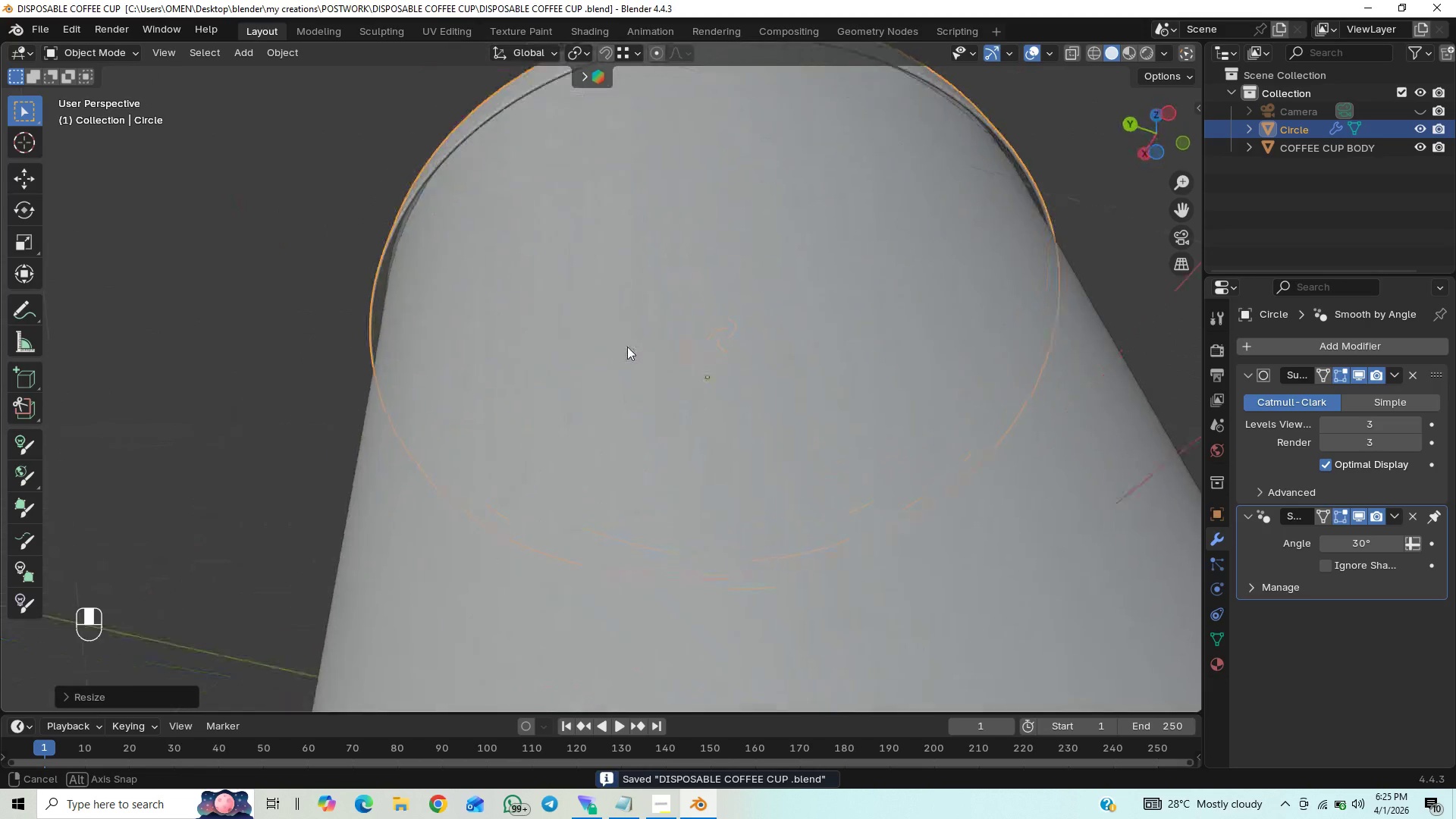 
hold_key(key=ShiftLeft, duration=0.56)
 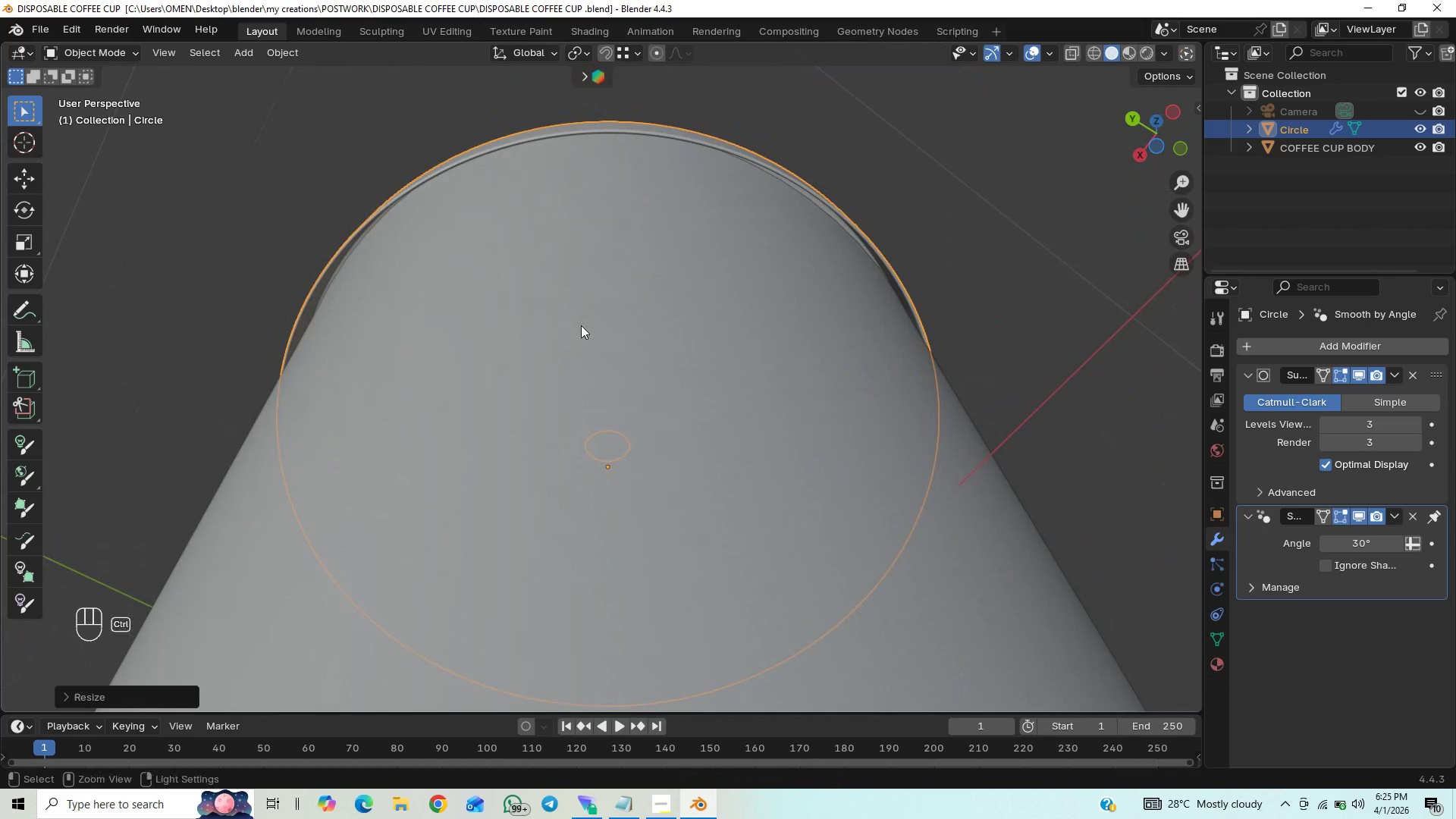 
hold_key(key=ControlLeft, duration=0.45)
 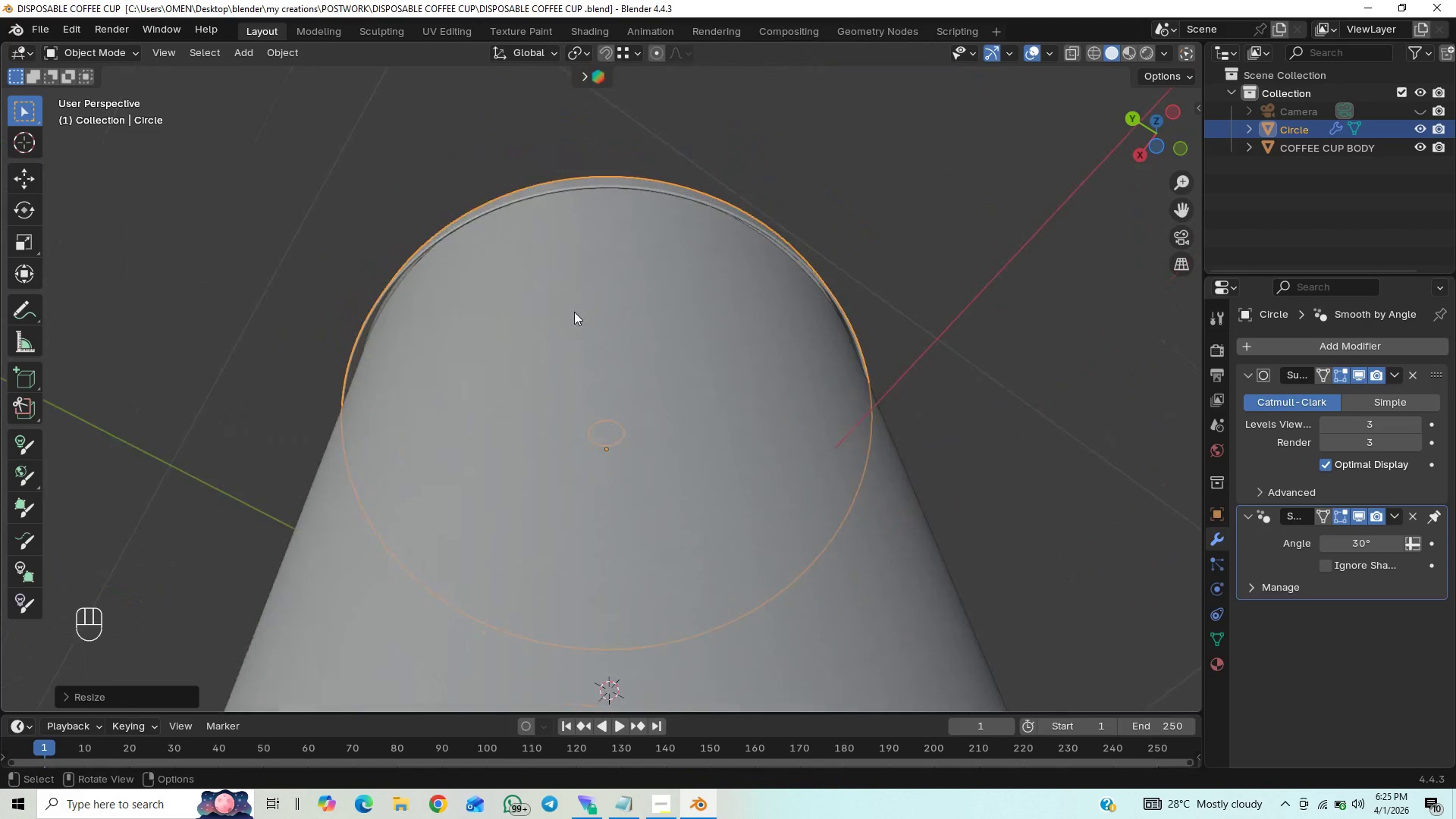 
scroll: coordinate [574, 312], scroll_direction: down, amount: 1.0
 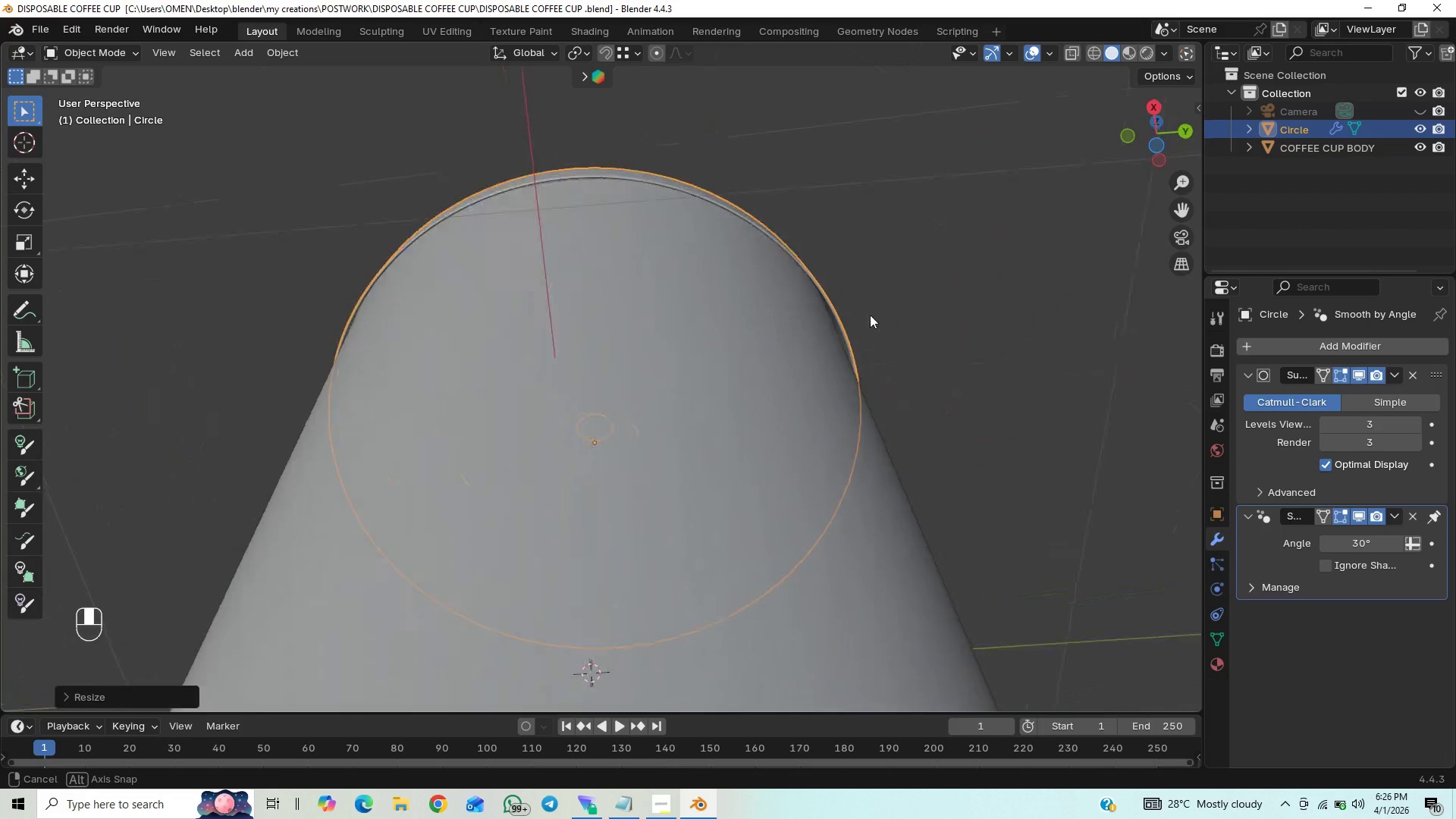 
key(End)
 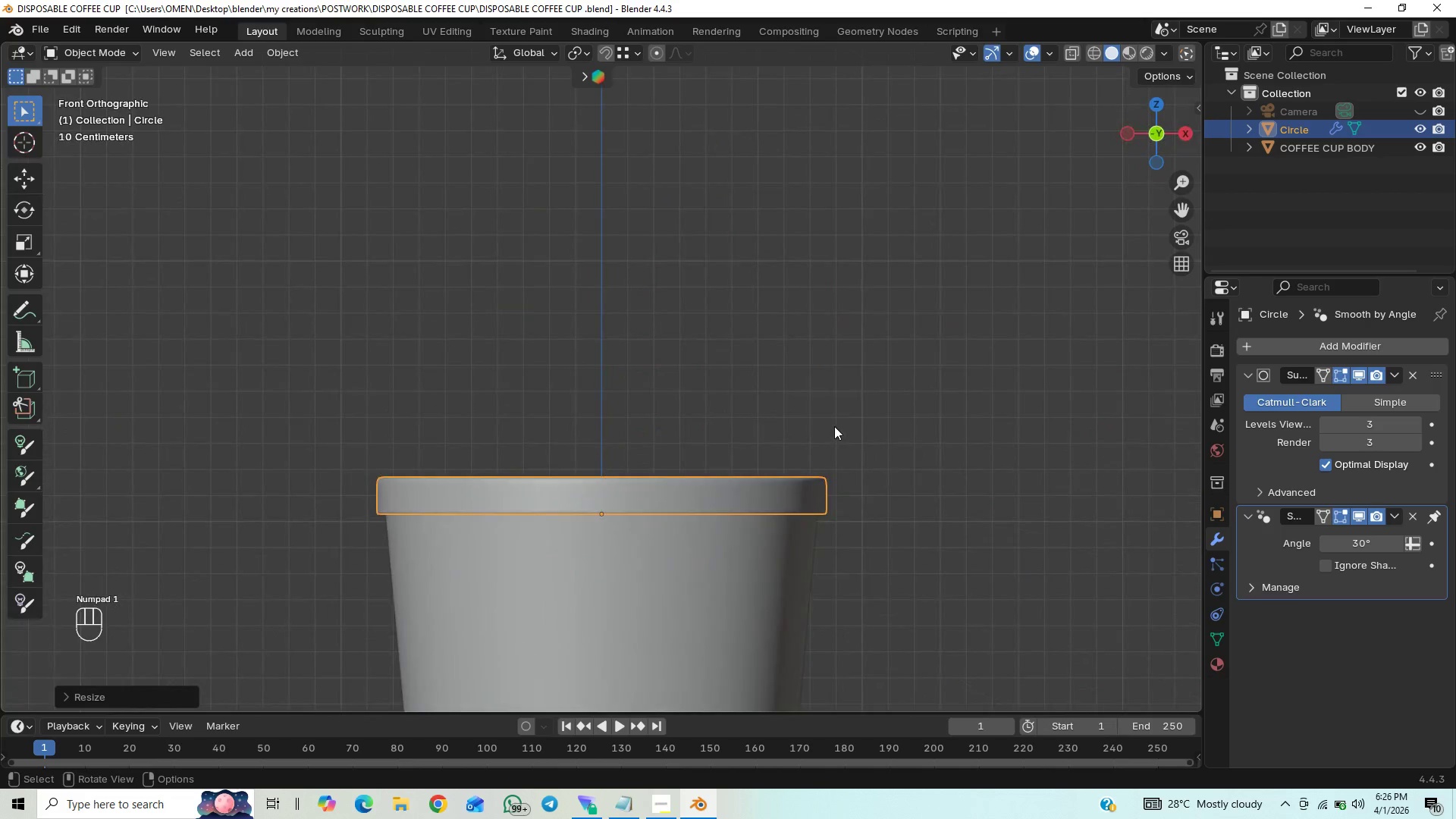 
key(Control+S)
 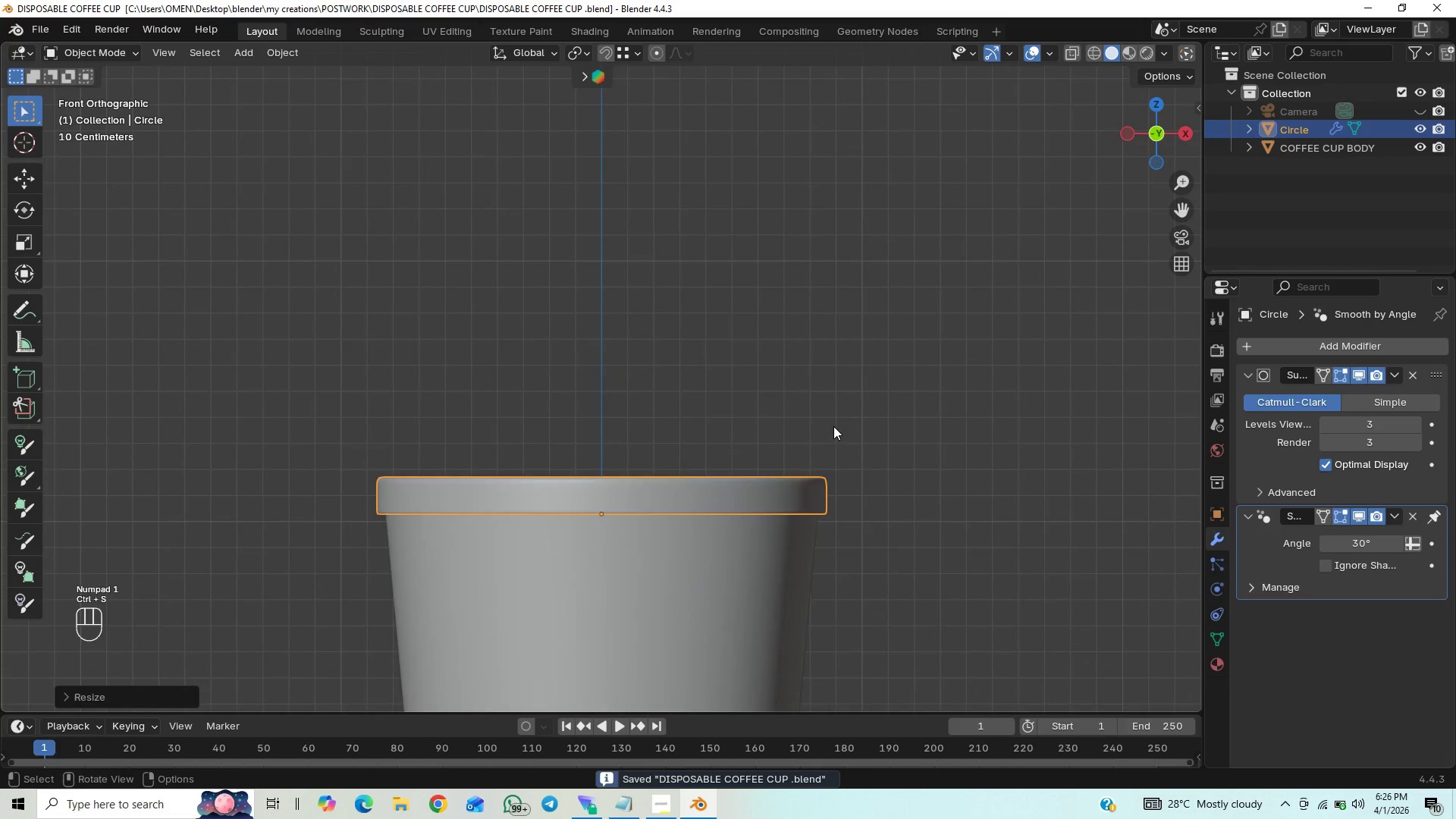 
scroll: coordinate [833, 426], scroll_direction: down, amount: 7.0
 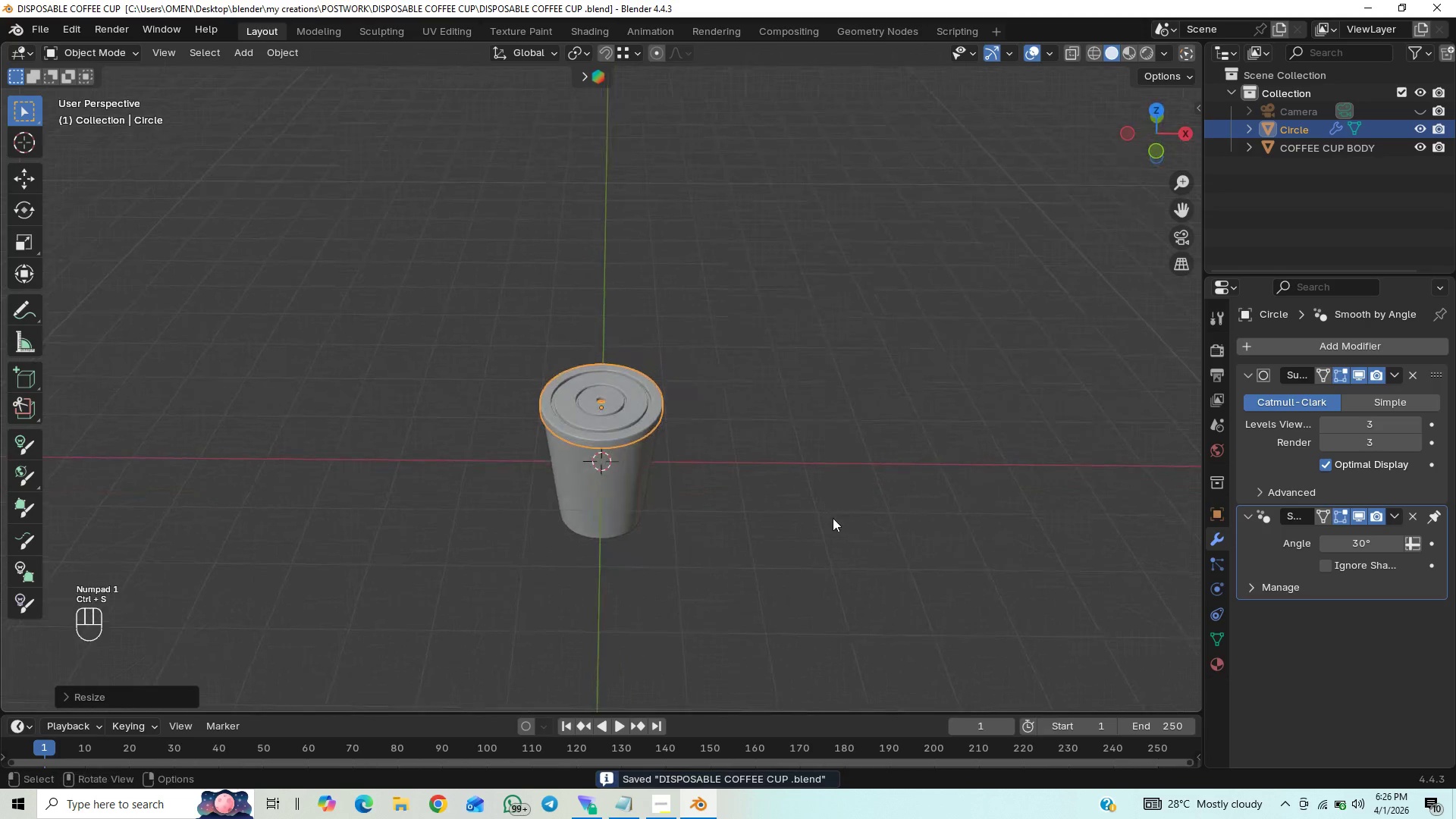 
left_click([831, 512])
 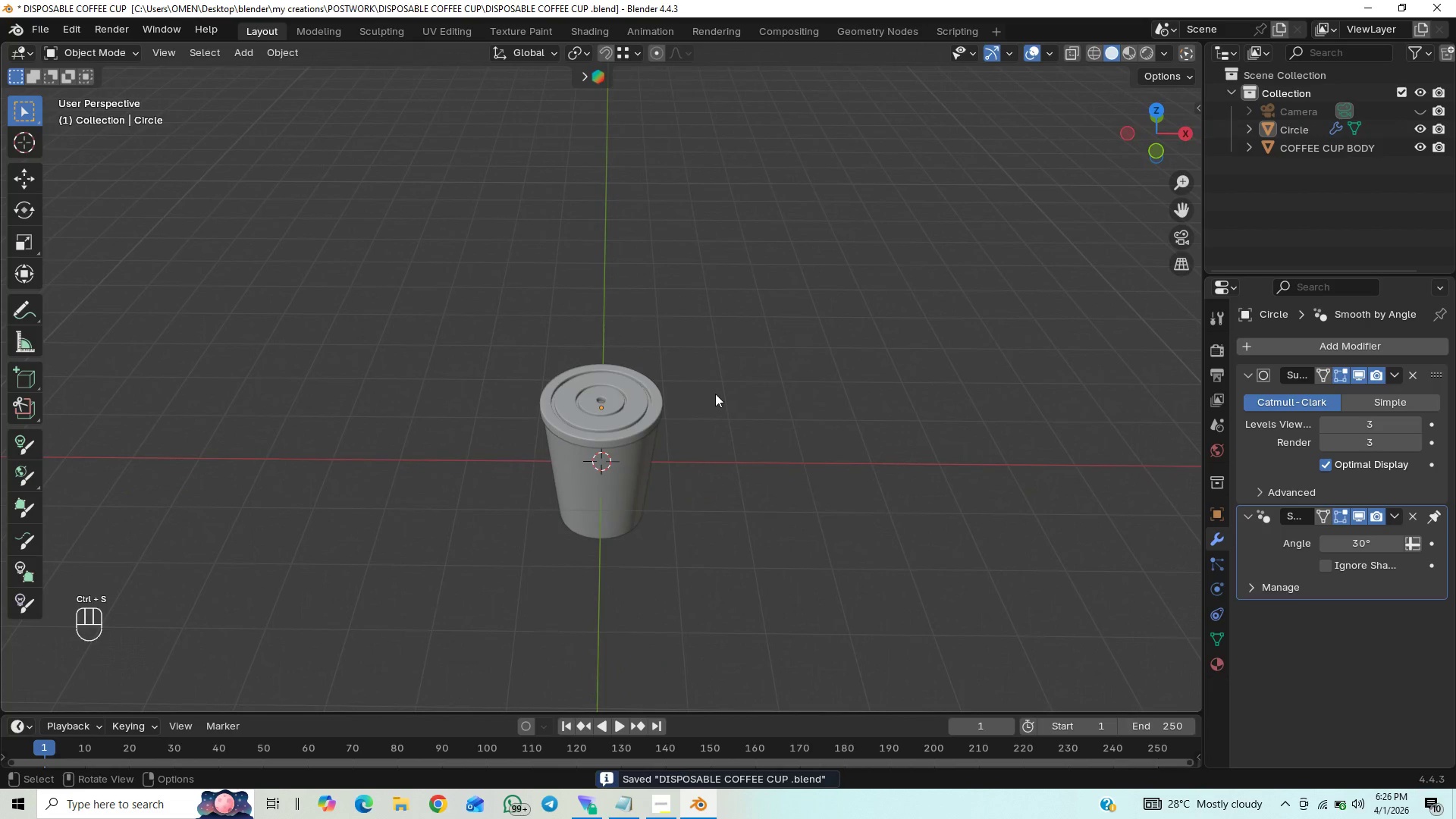 
scroll: coordinate [716, 394], scroll_direction: up, amount: 1.0
 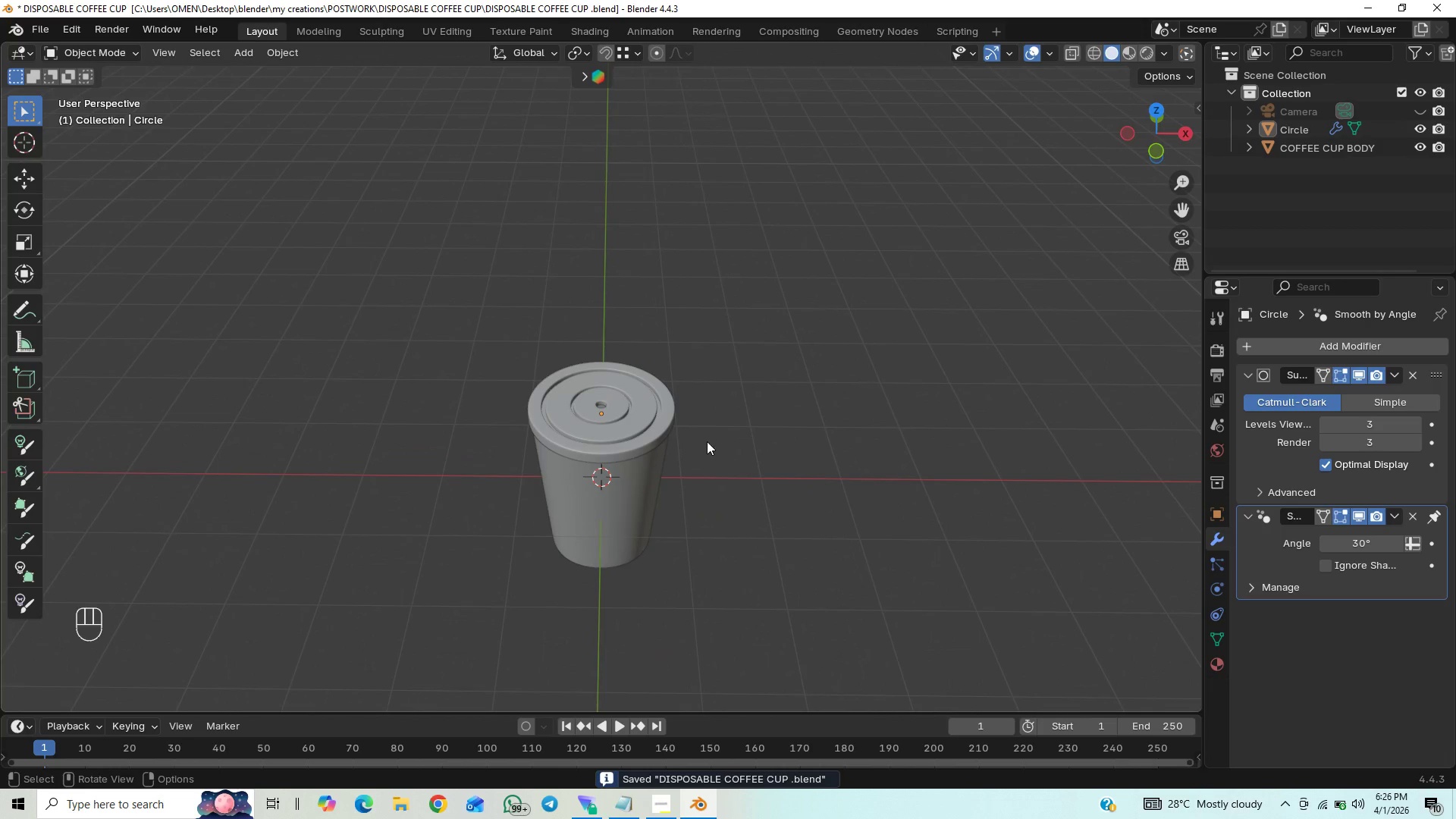 
hold_key(key=ShiftLeft, duration=0.41)
 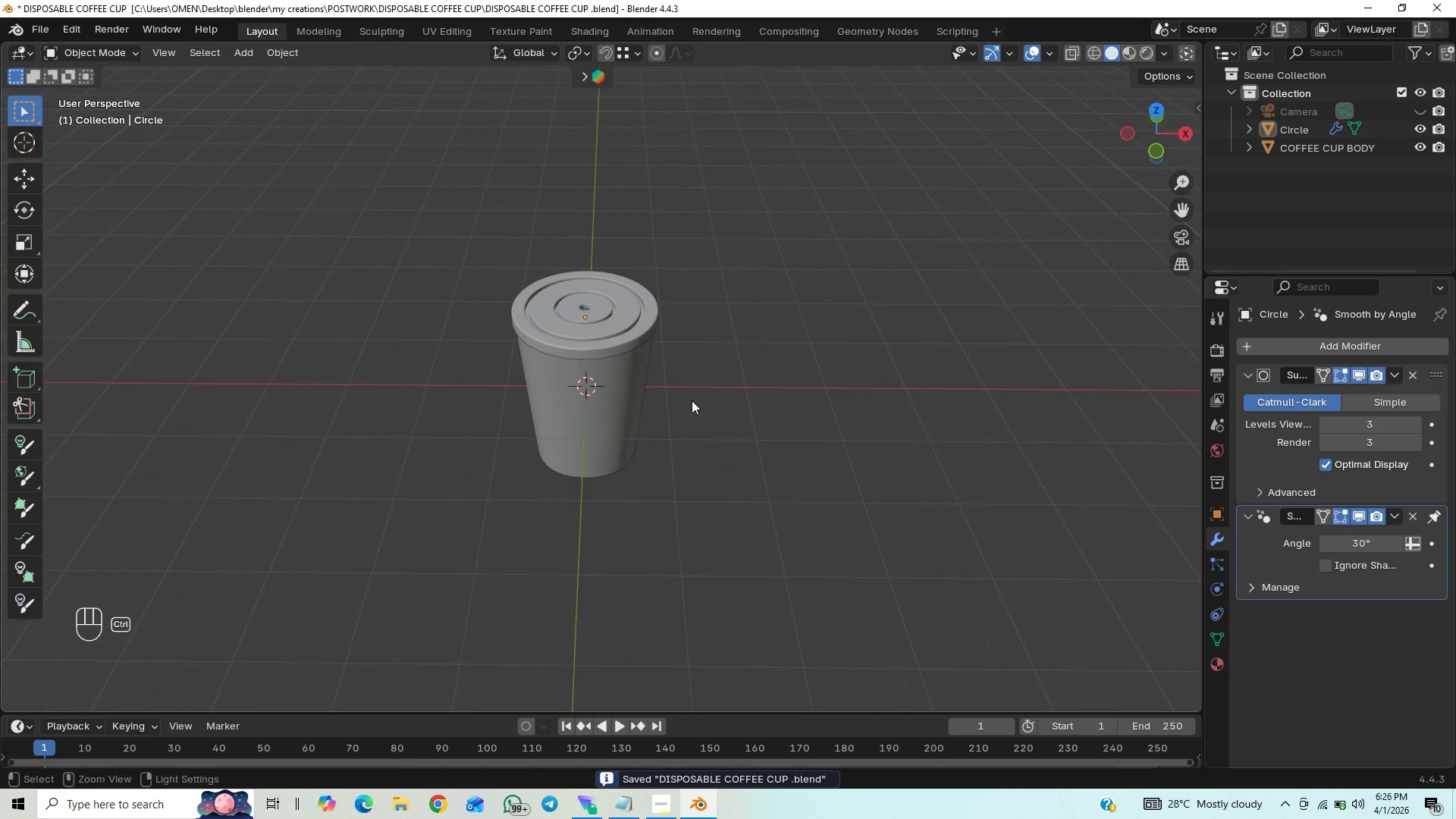 
hold_key(key=ControlLeft, duration=0.66)
scroll: coordinate [692, 400], scroll_direction: up, amount: 1.0
 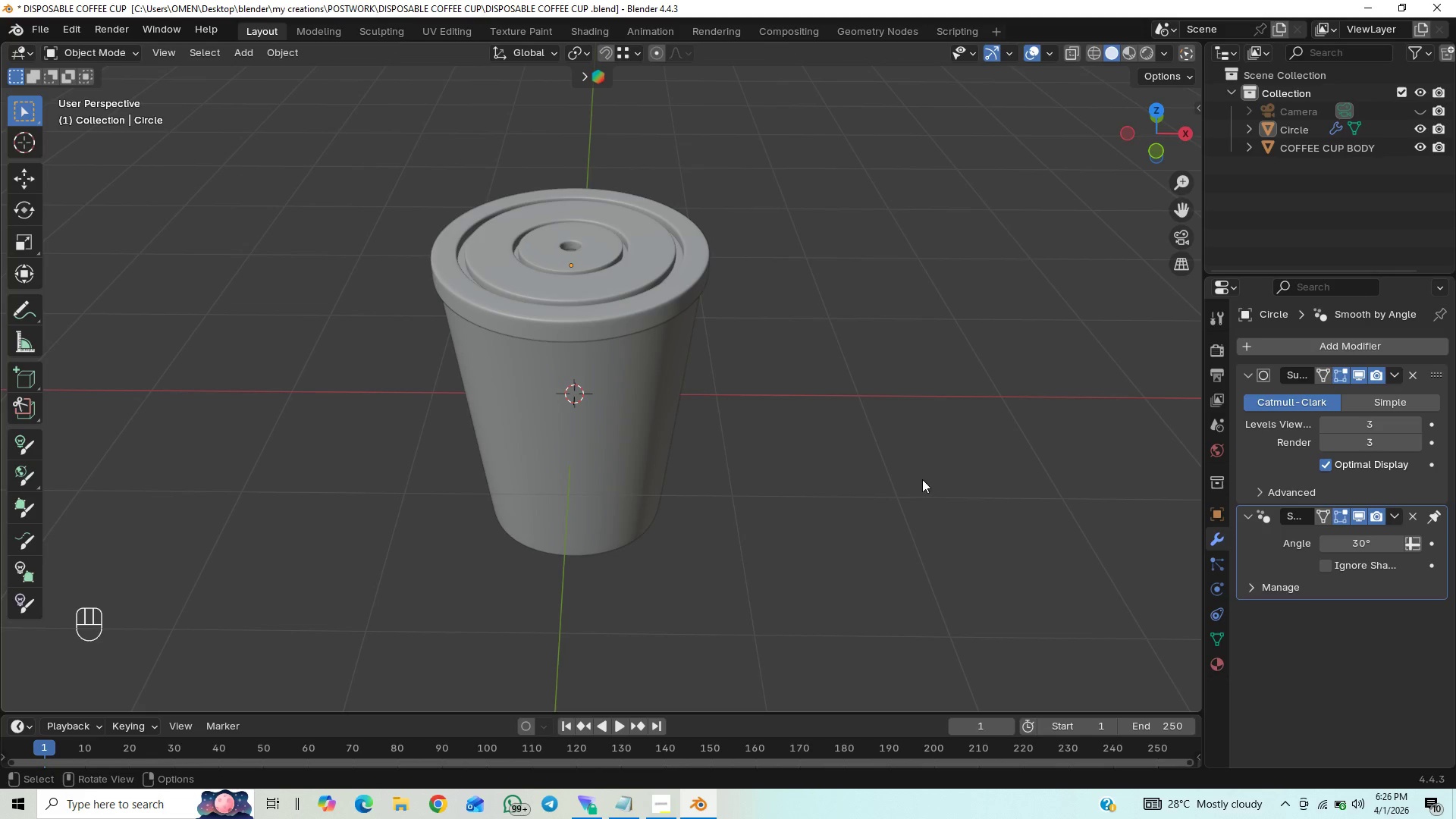 
hold_key(key=ShiftLeft, duration=0.42)
 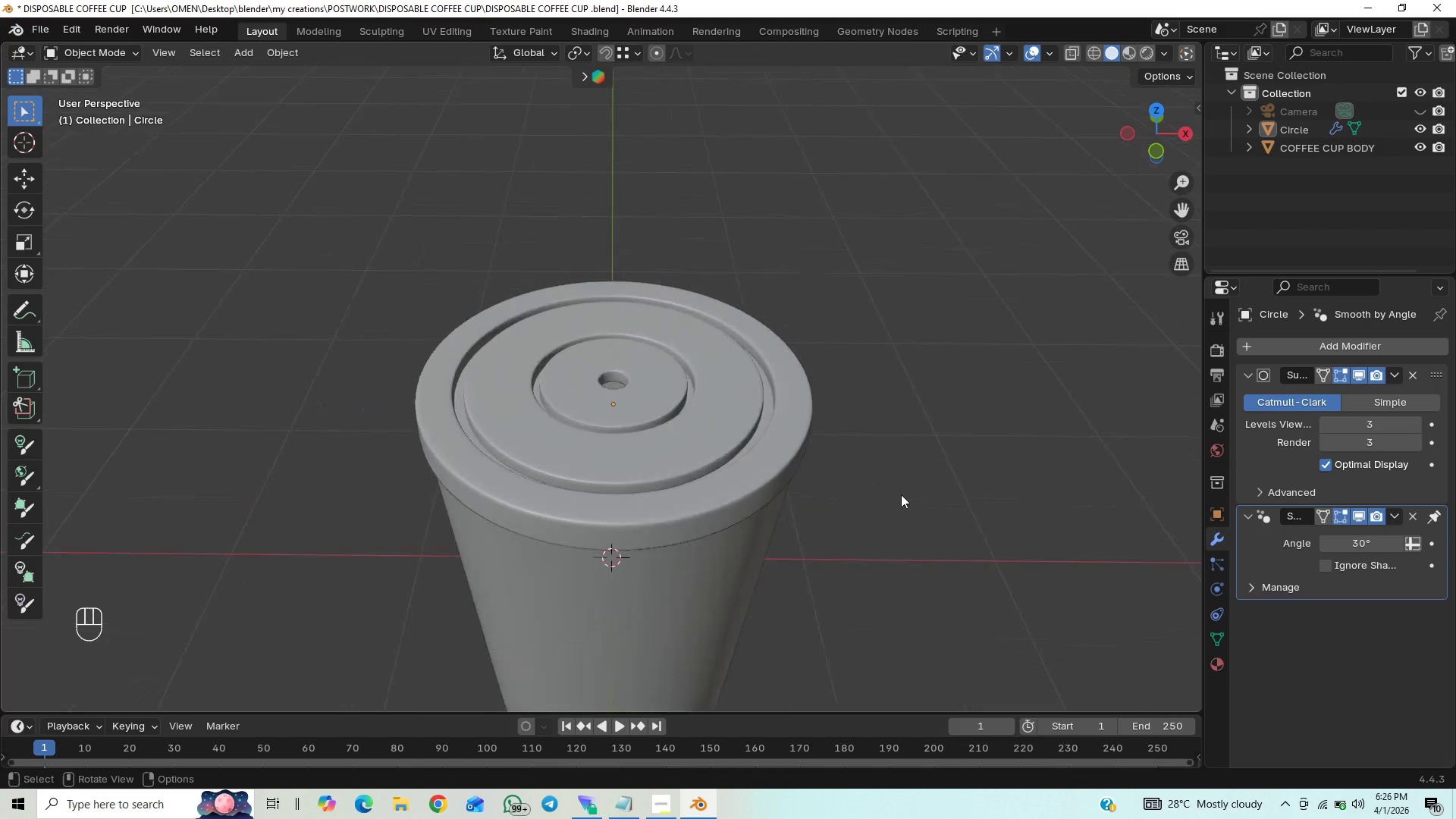 
scroll: coordinate [896, 488], scroll_direction: up, amount: 2.0
 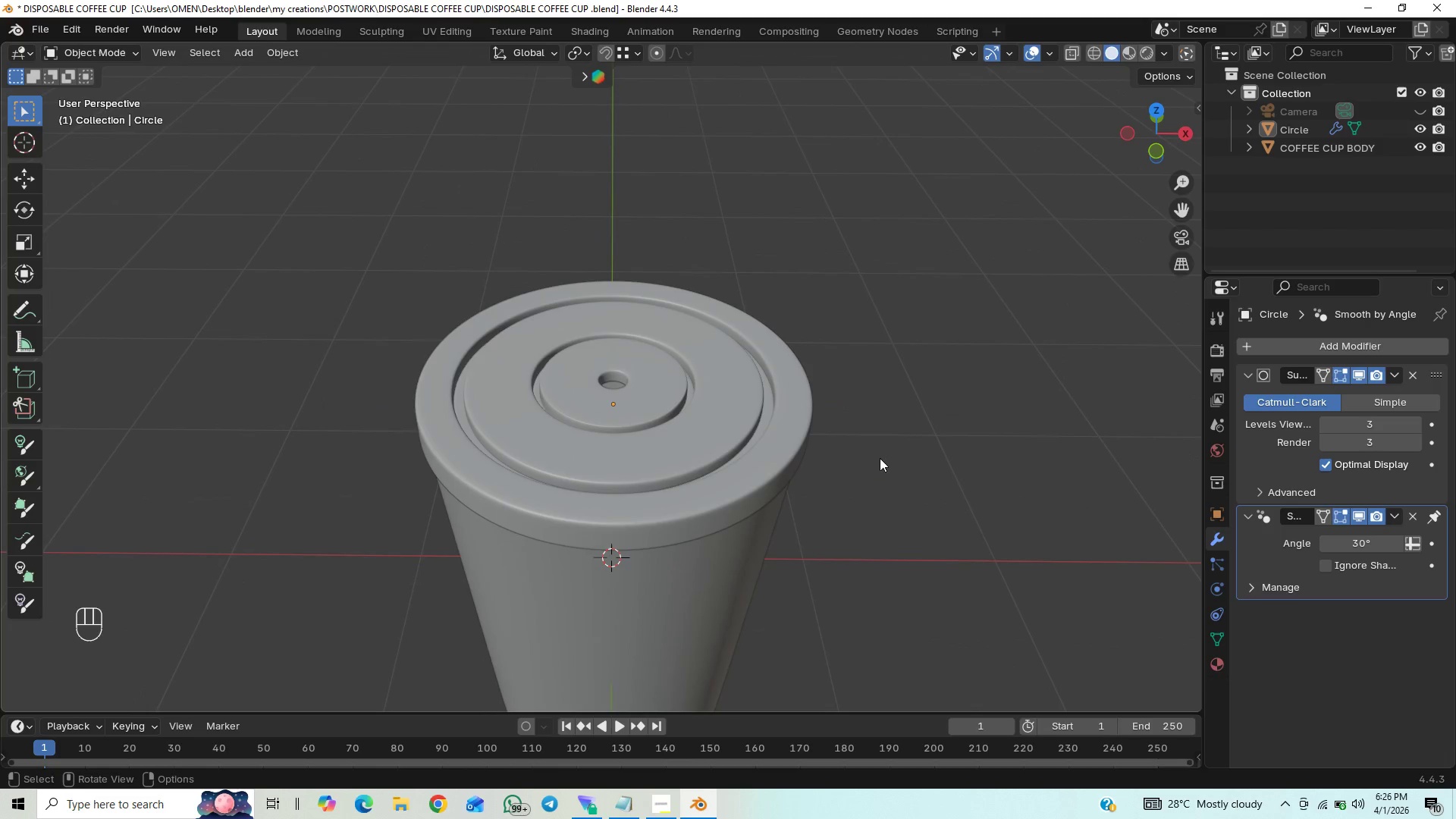 
hold_key(key=ControlLeft, duration=0.5)
 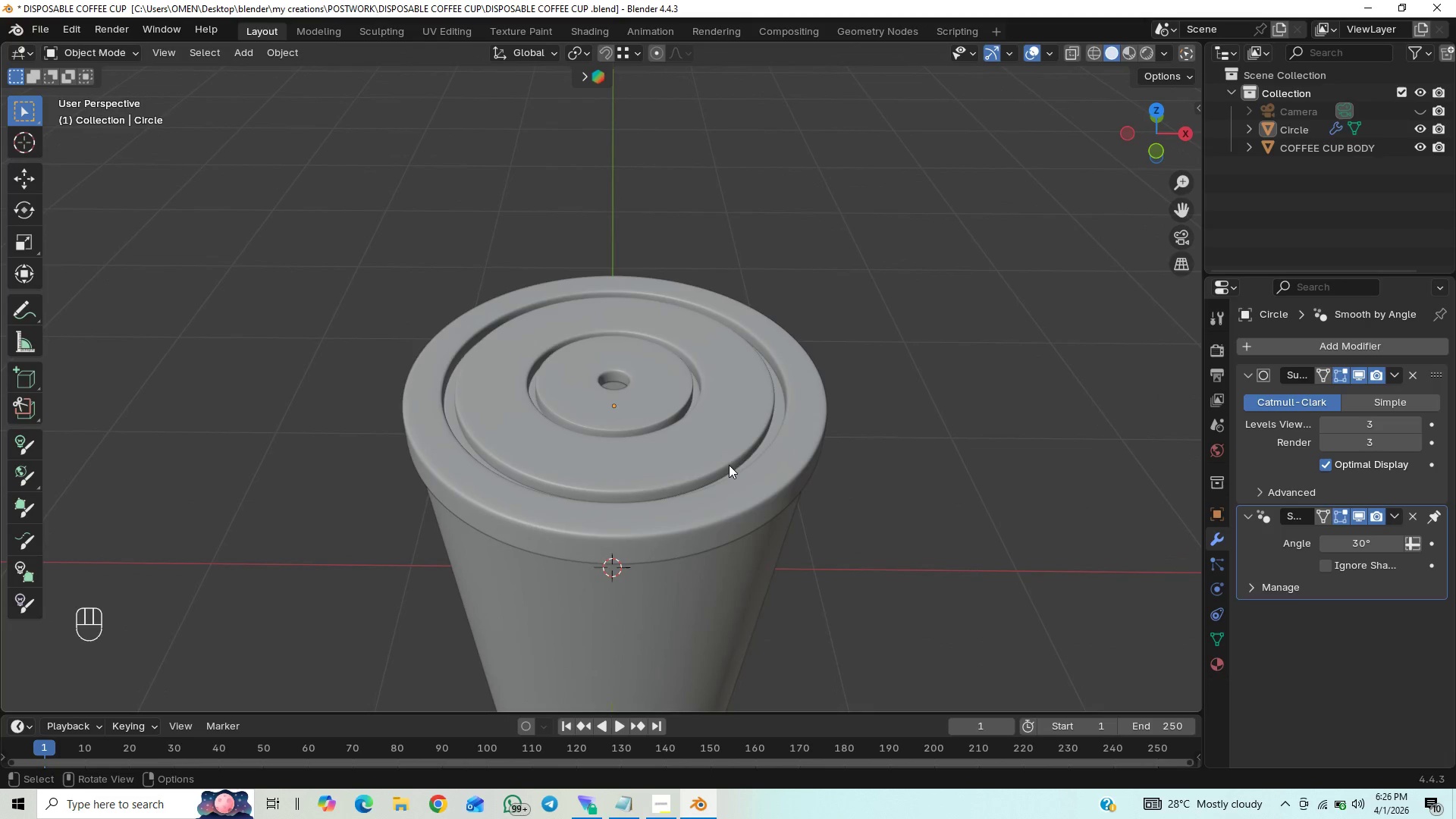 
left_click([729, 465])
 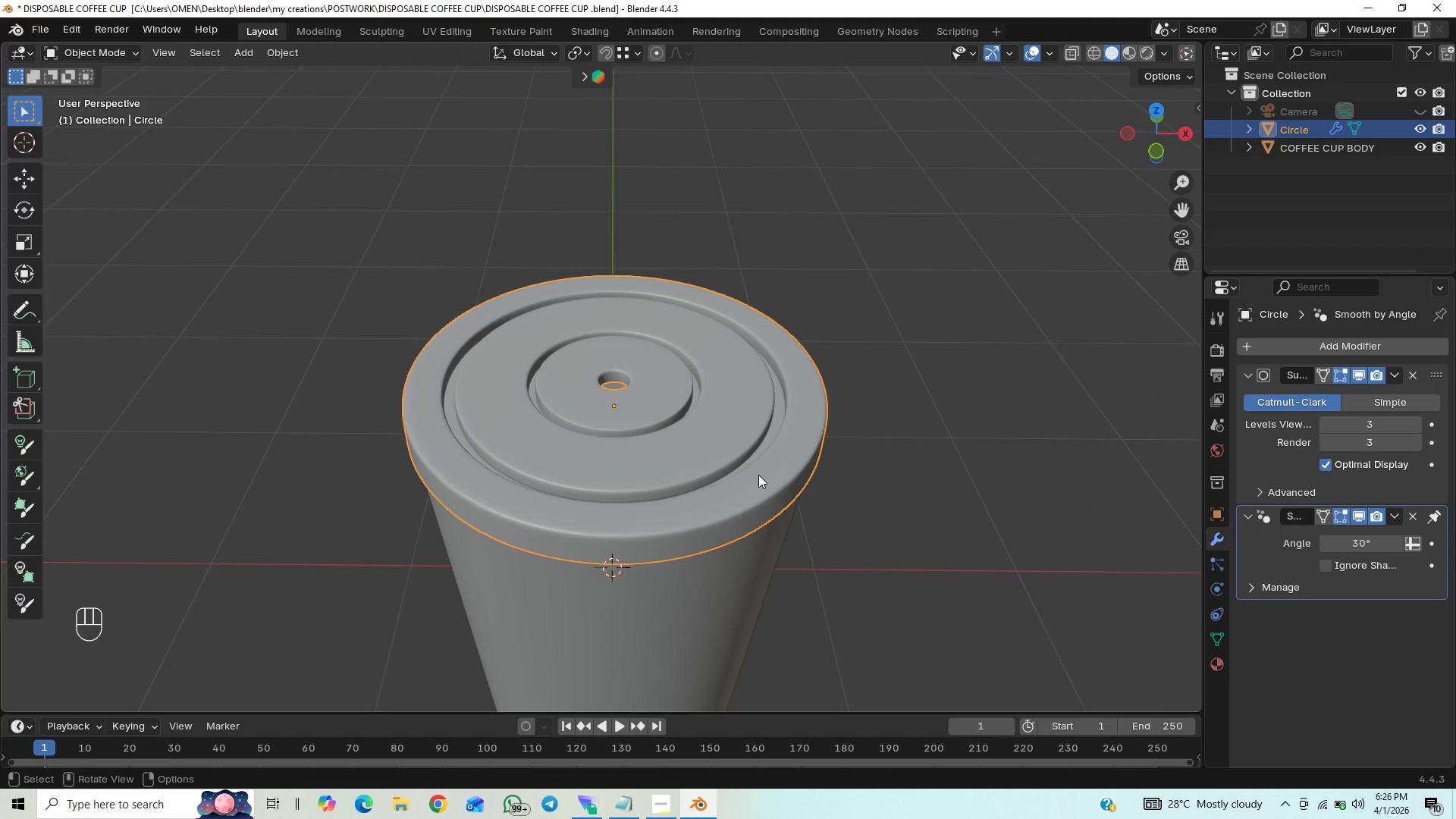 
key(H)
 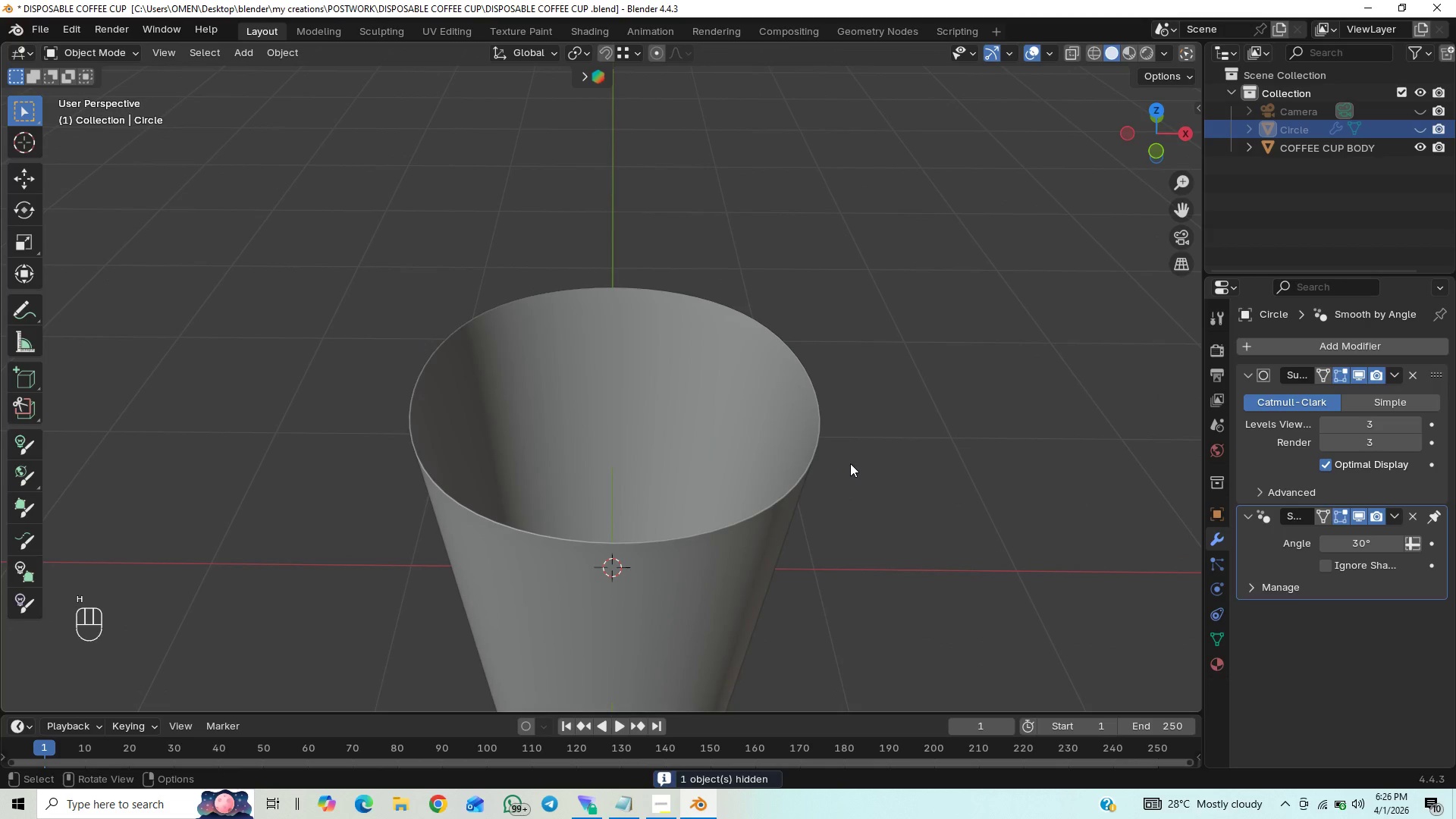 
key(Control+Z)
 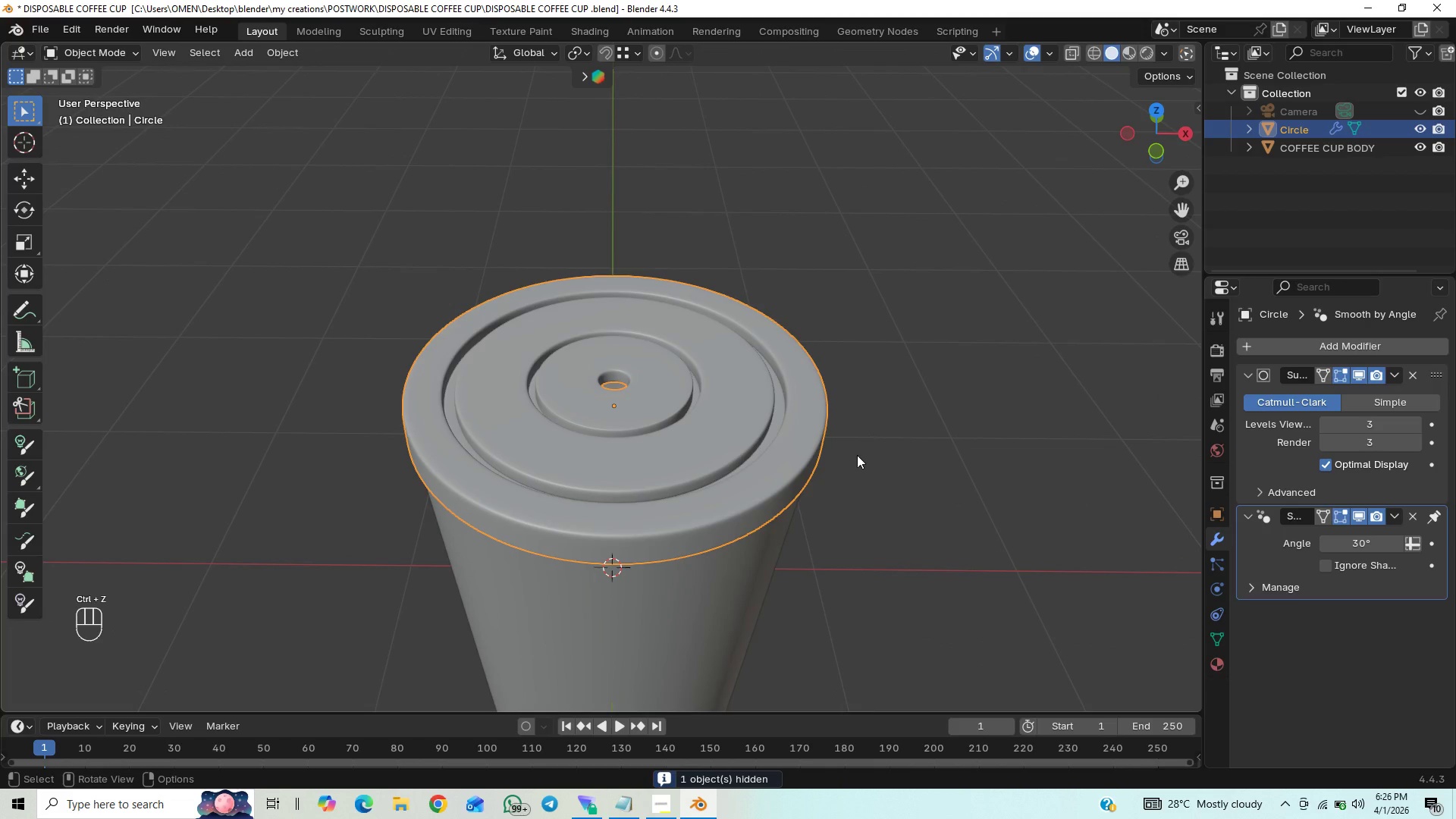 
left_click([853, 455])
 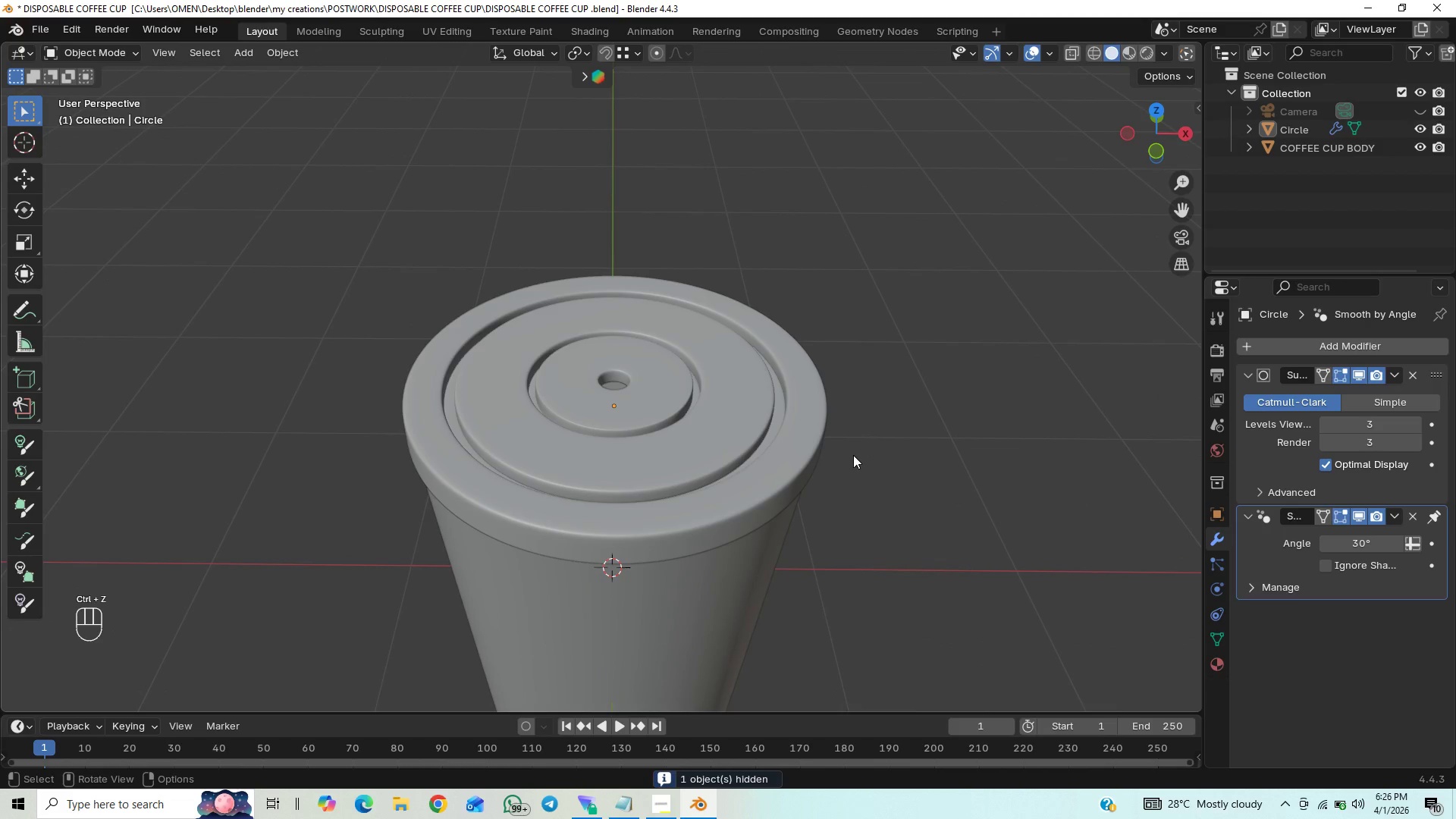 
key(Control+S)
 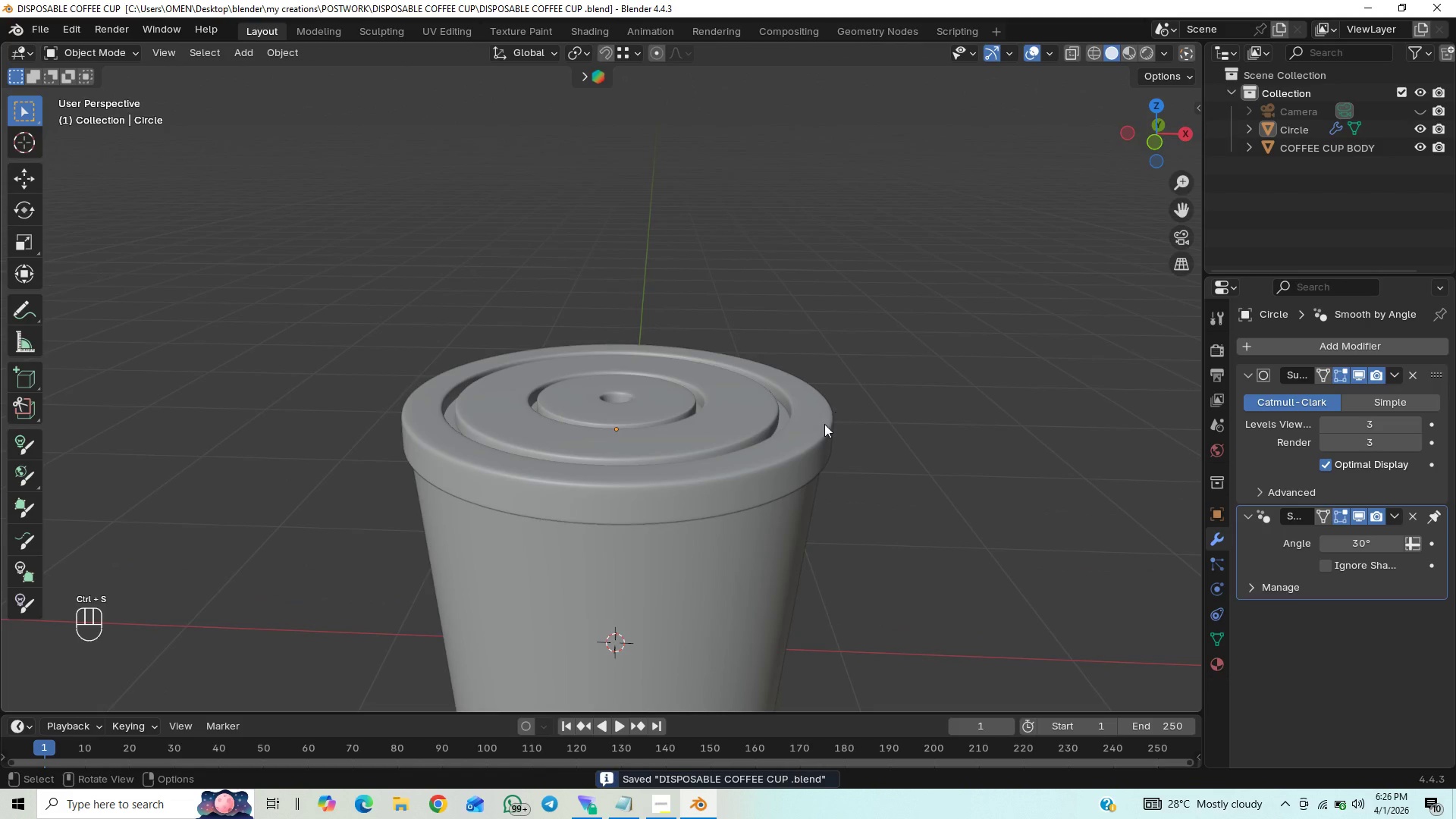 
hold_key(key=ShiftLeft, duration=0.47)
 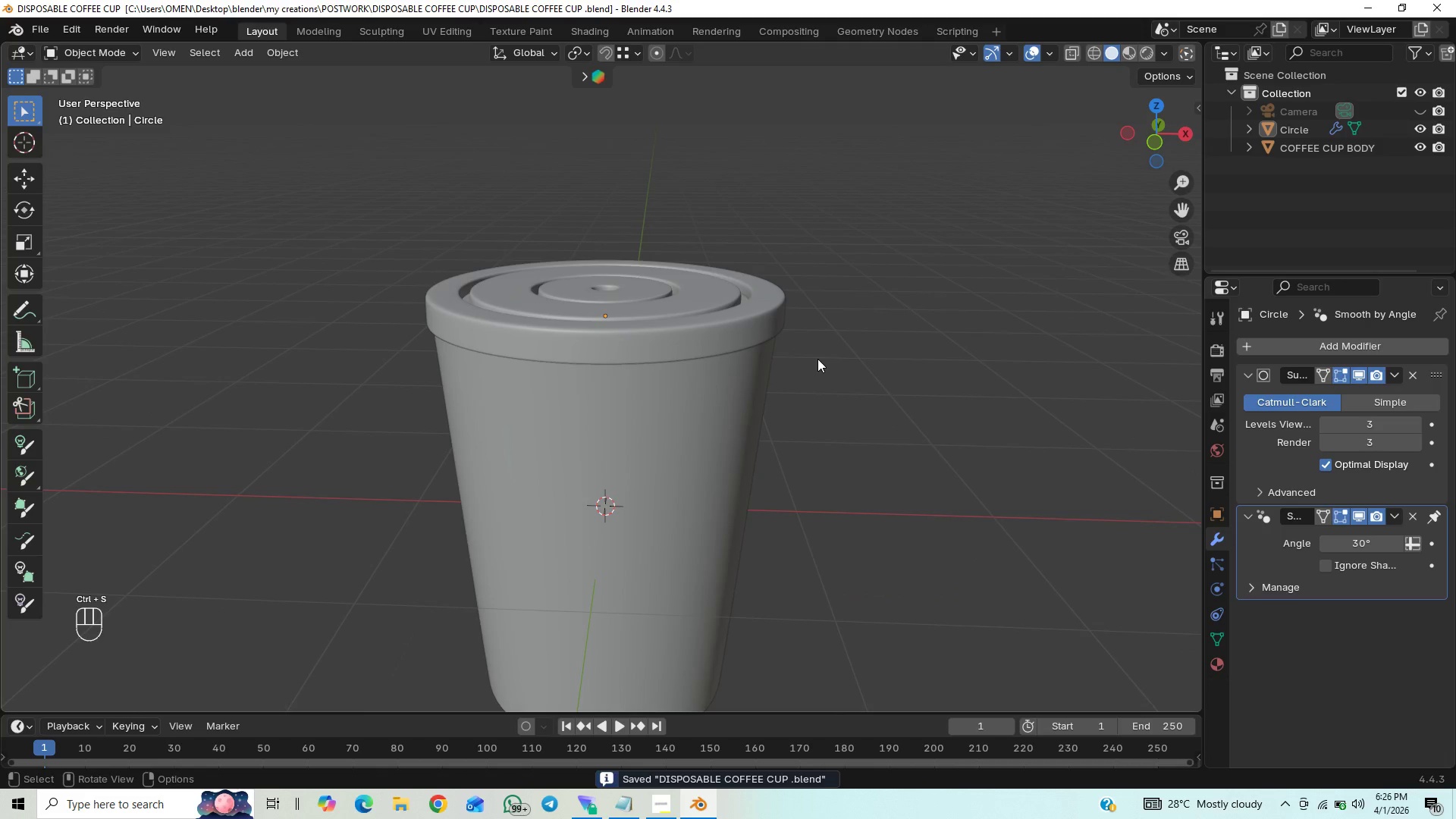 
scroll: coordinate [830, 444], scroll_direction: down, amount: 1.0
 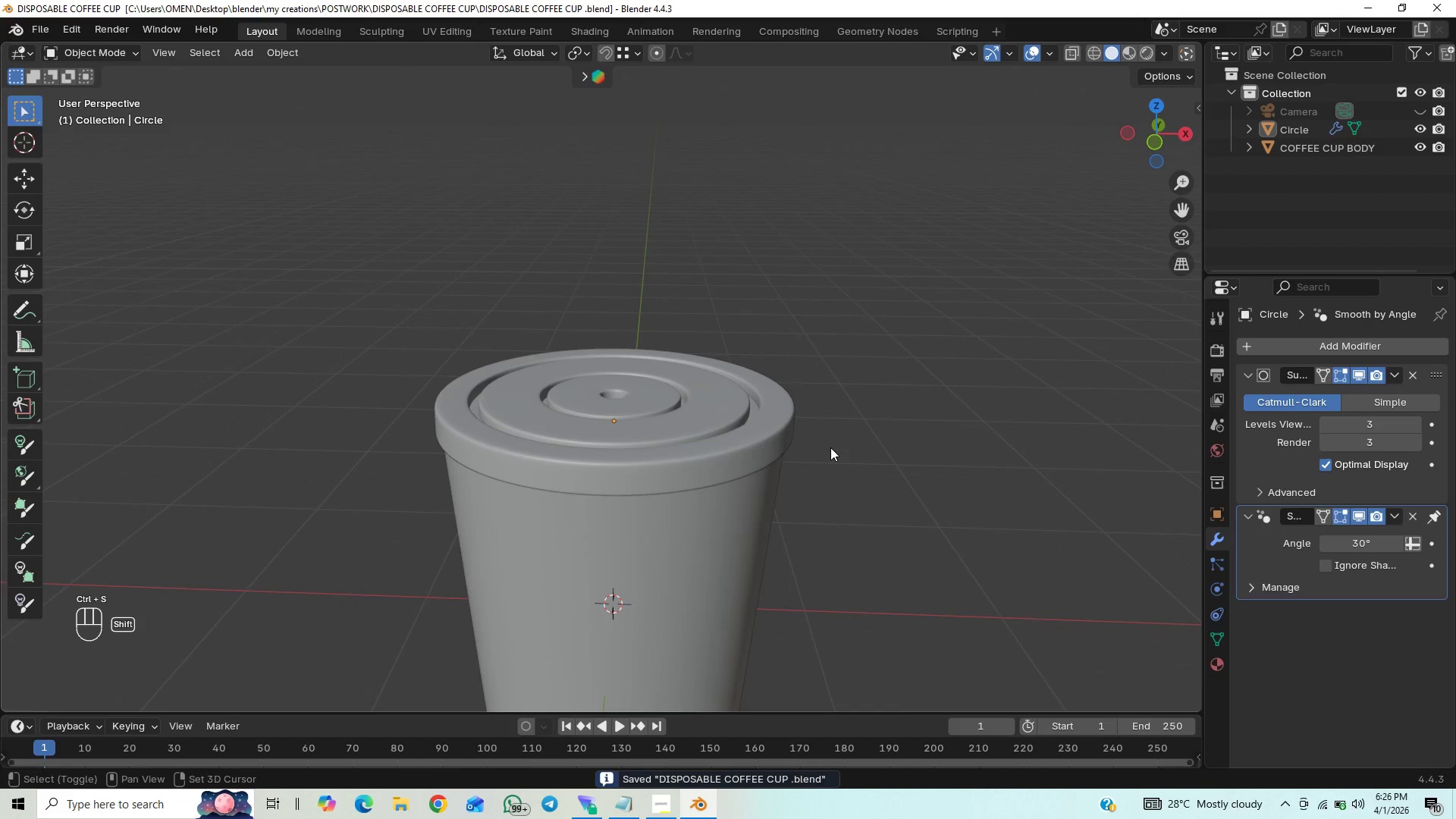 
key(Control+S)
 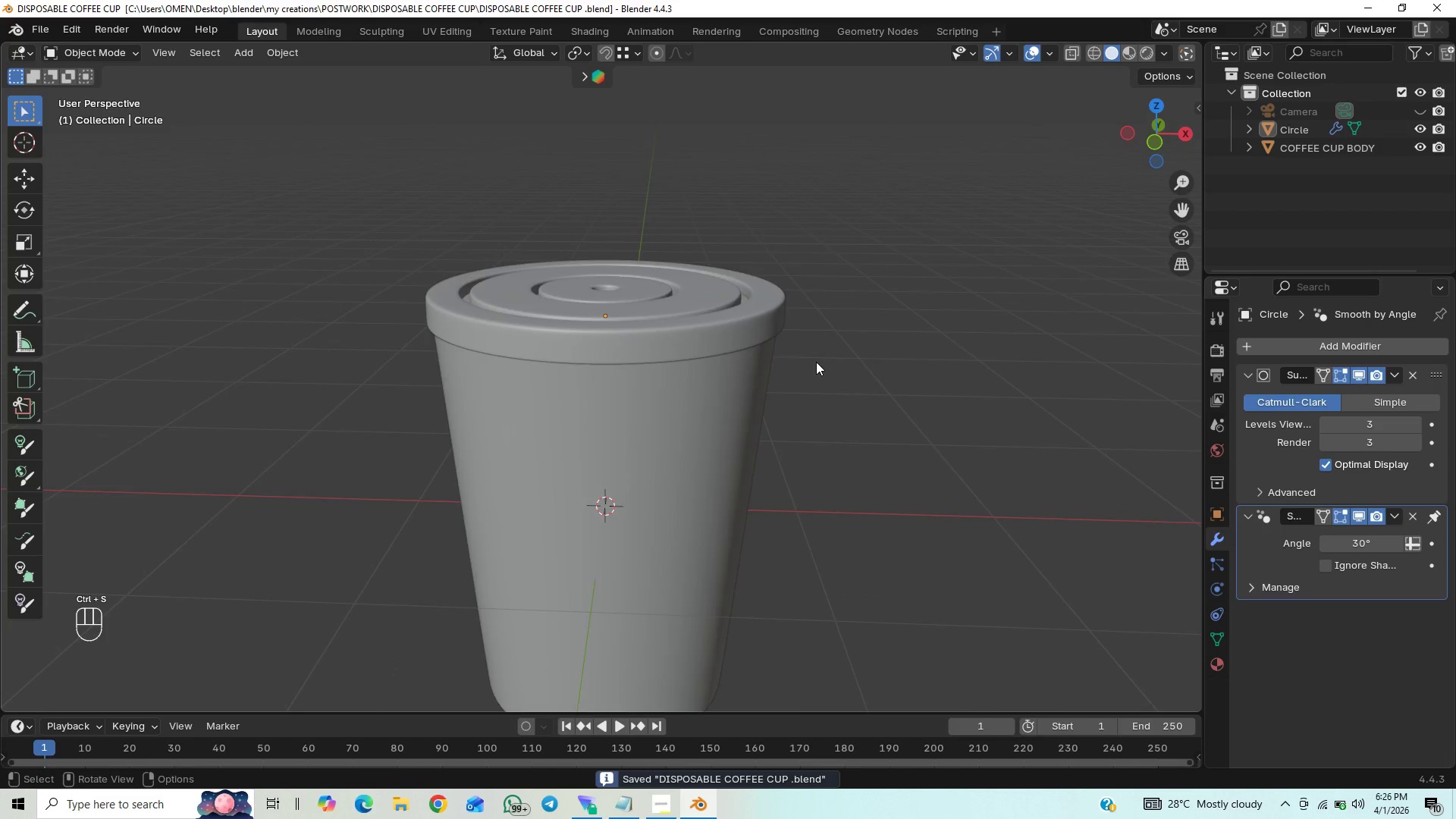 
scroll: coordinate [816, 362], scroll_direction: down, amount: 9.0
 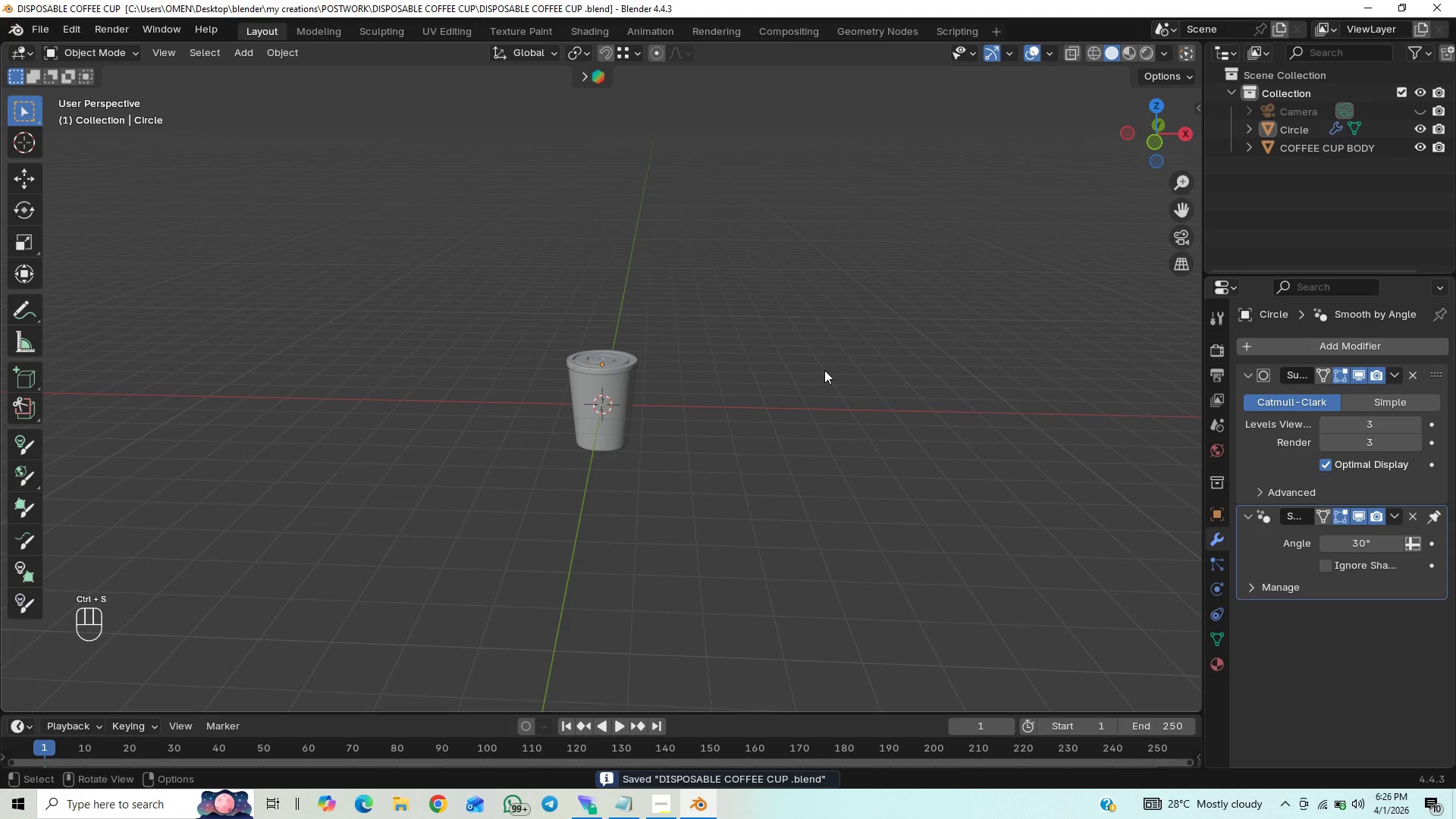 
hold_key(key=ControlLeft, duration=0.92)
 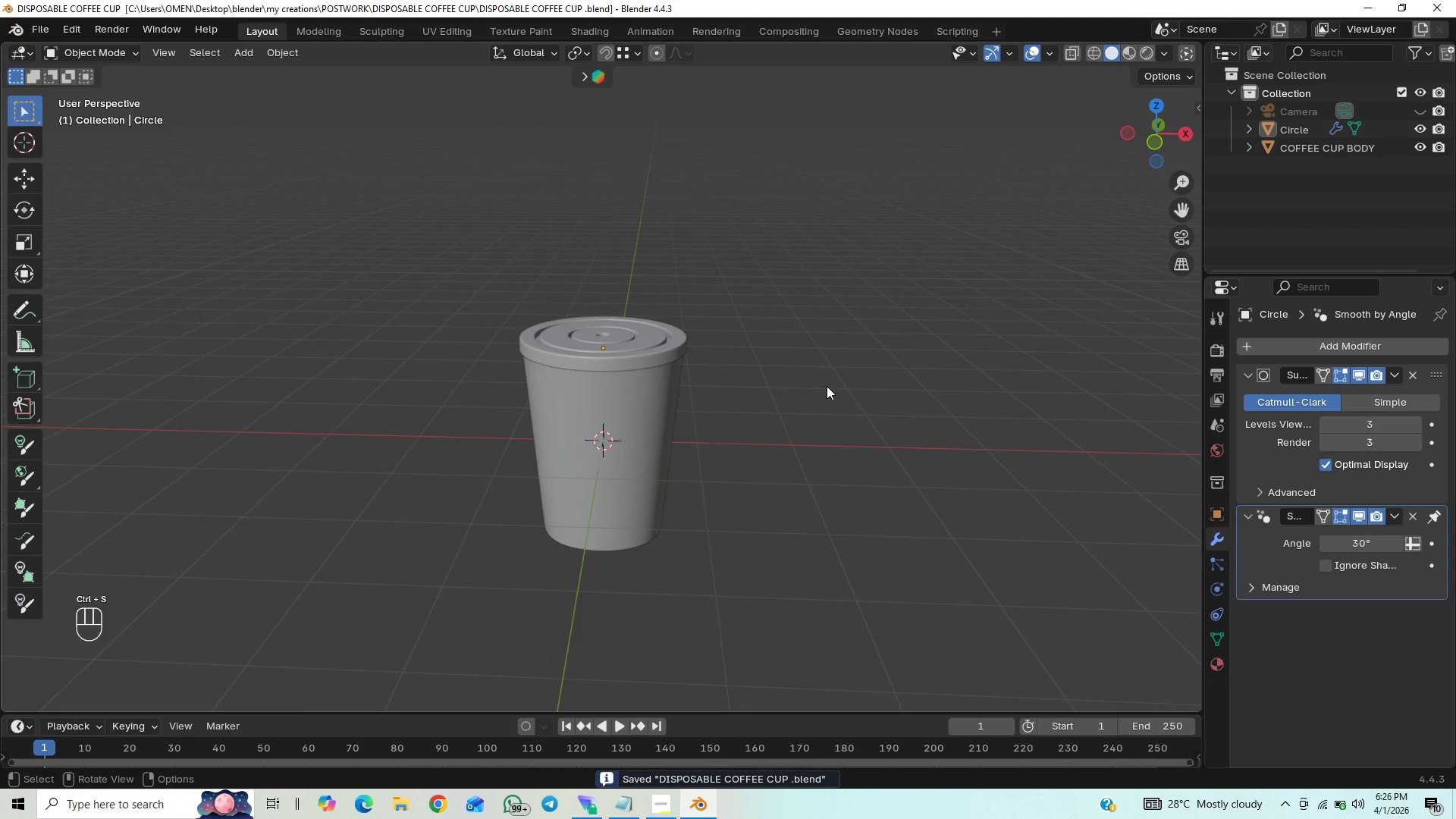 
key(Control+S)
 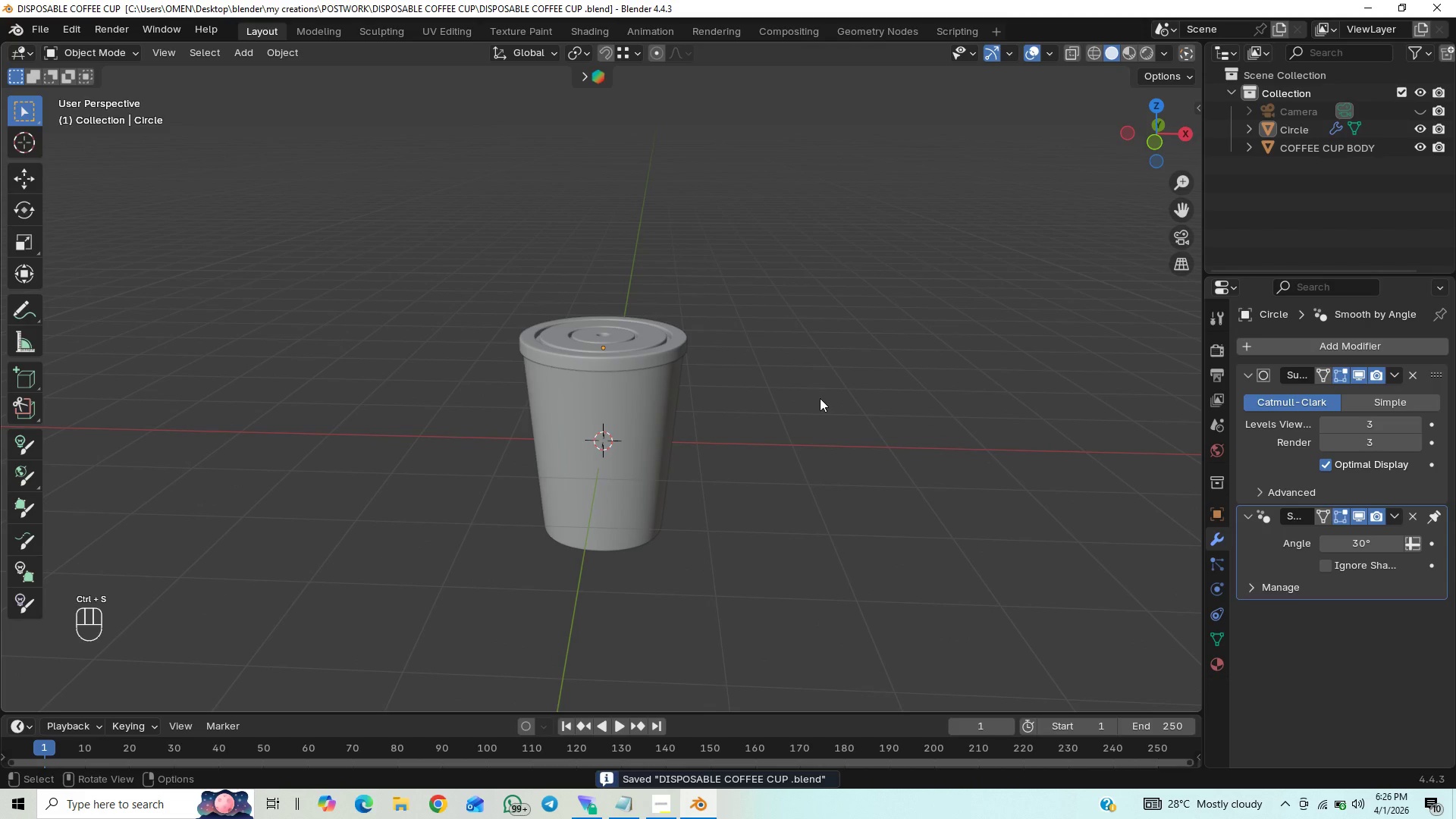 
key(Shift+A)
 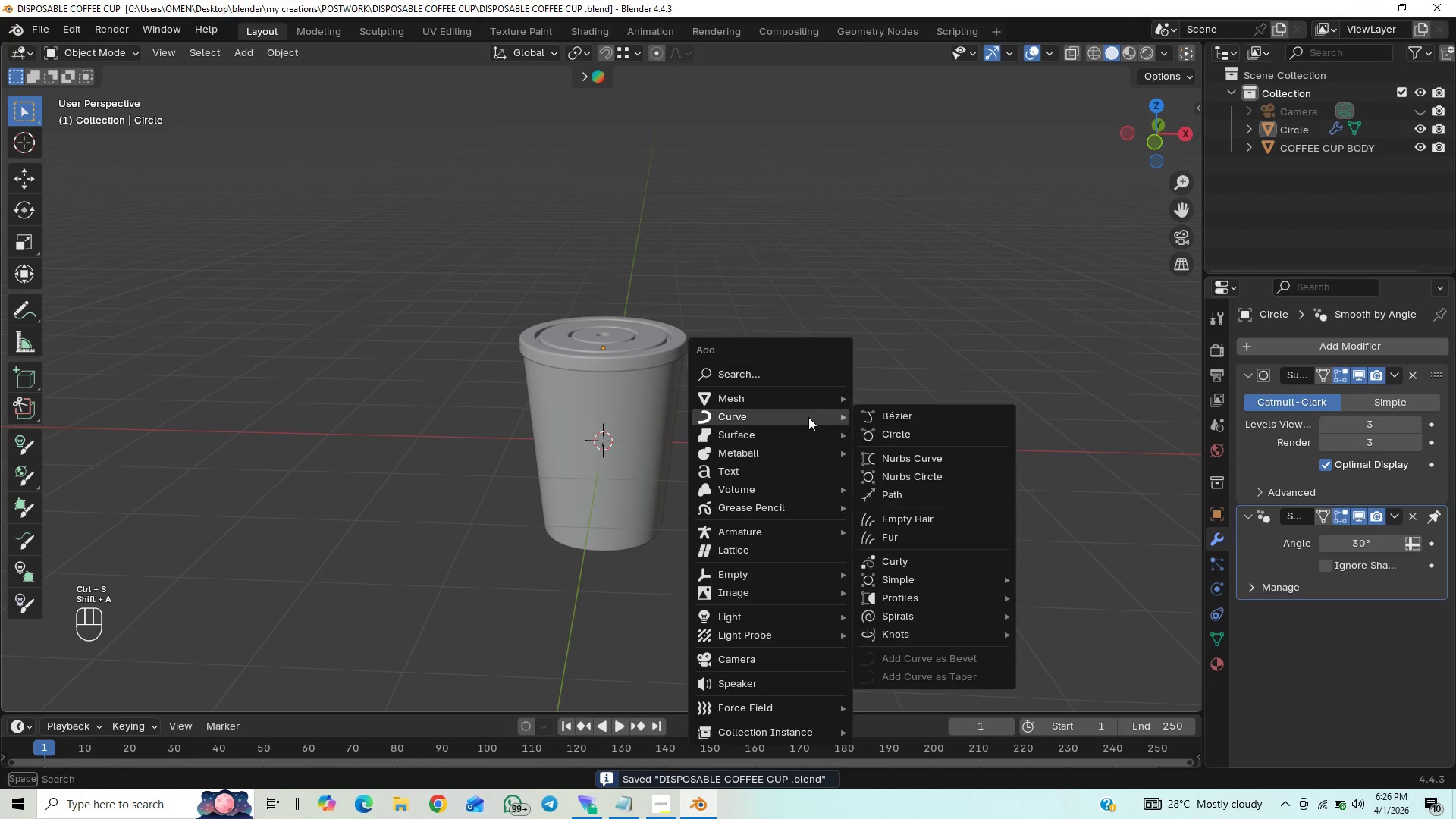 
mouse_move([813, 417])
 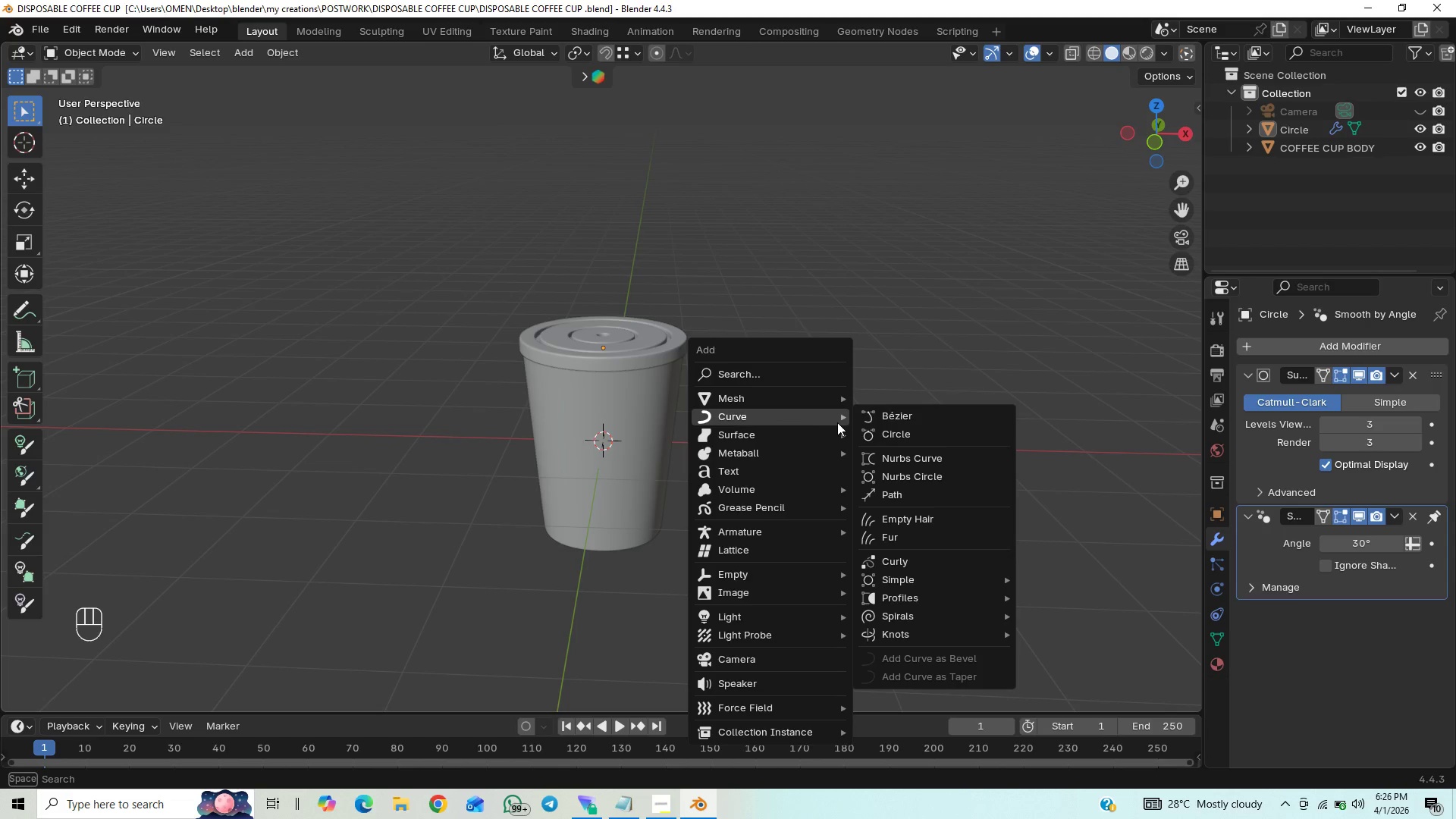 
wait(5.86)
 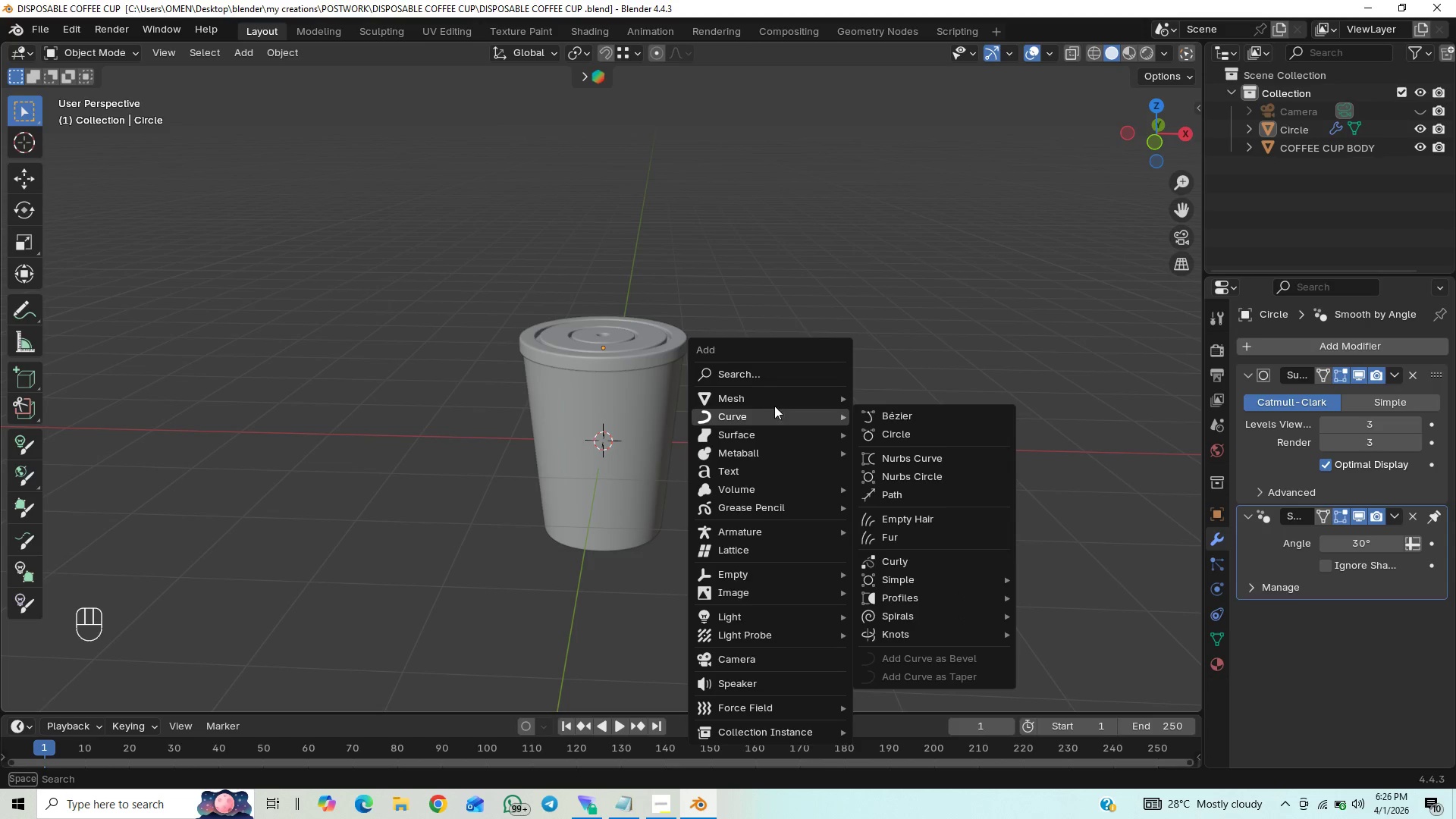 
mouse_move([807, 394])
 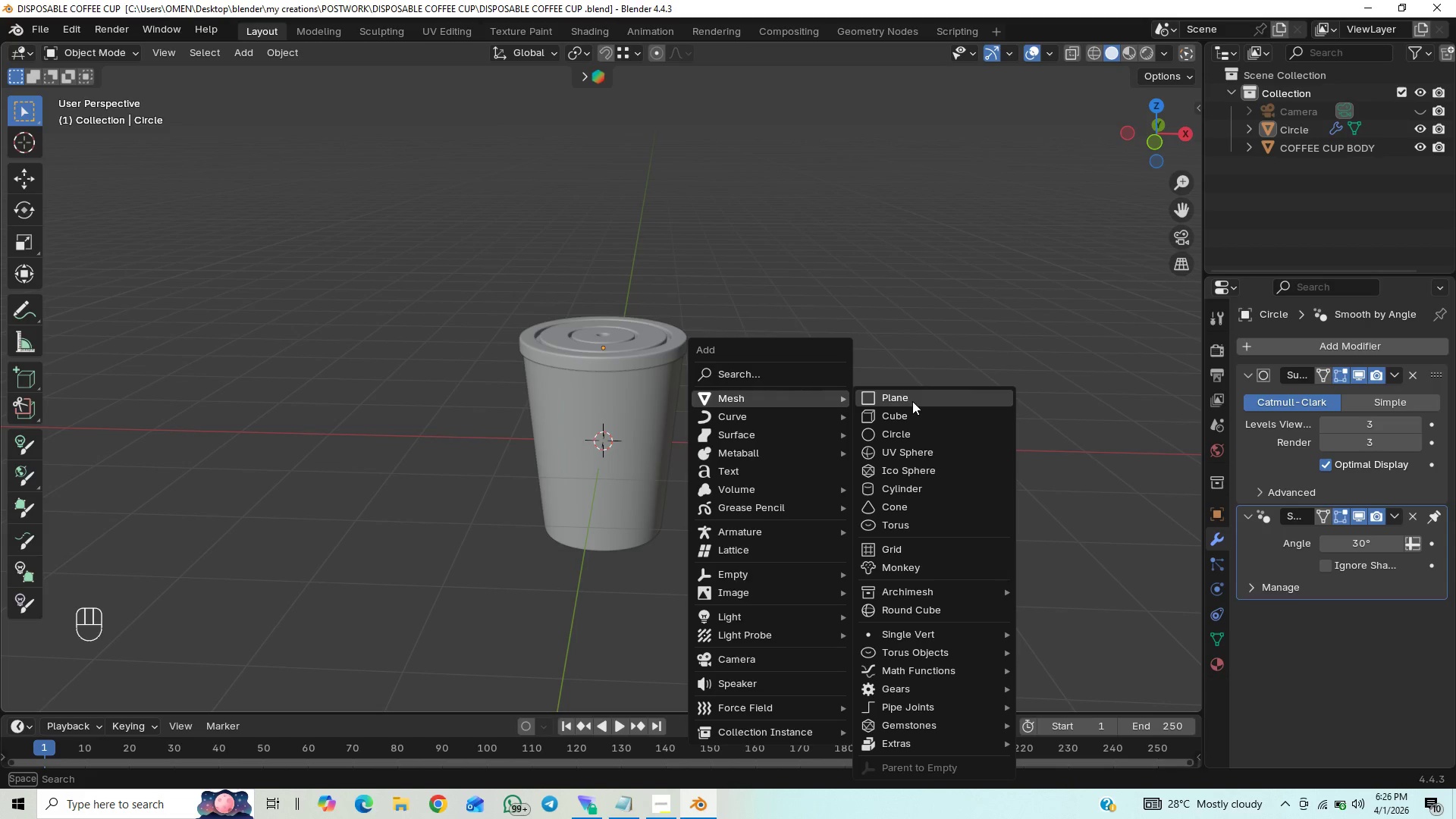 
mouse_move([924, 416])
 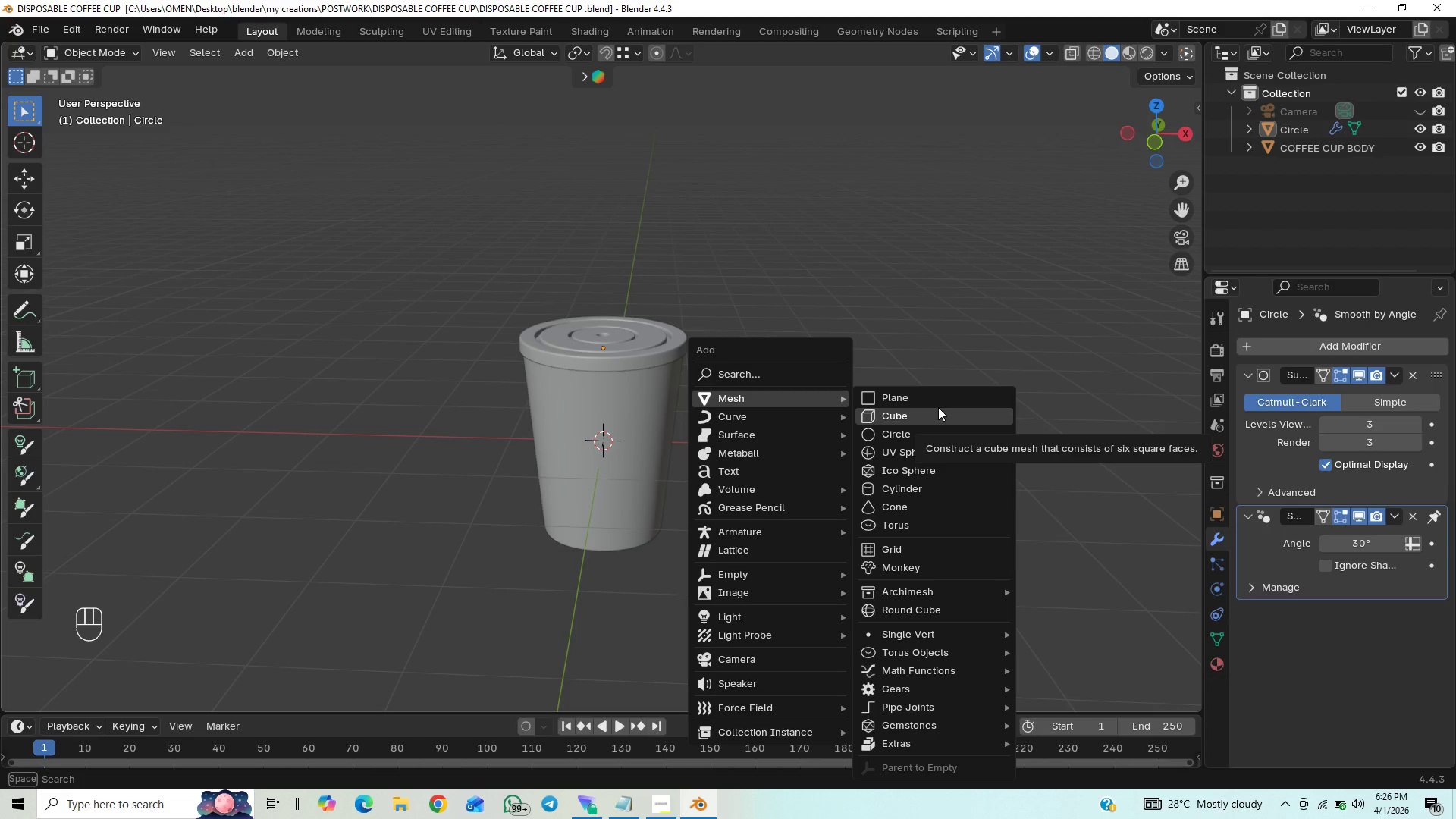 
wait(6.51)
 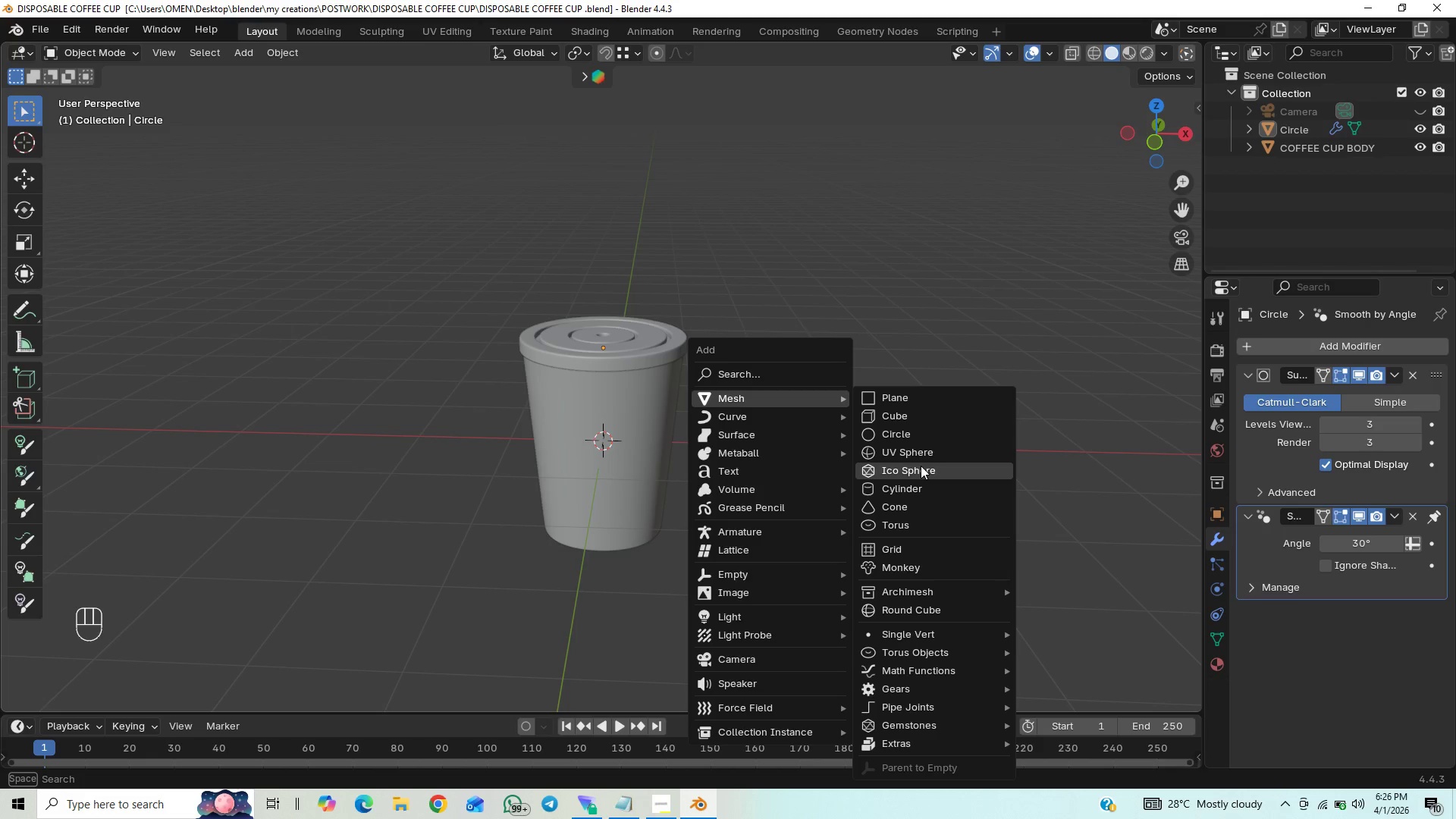 
mouse_move([930, 563])
 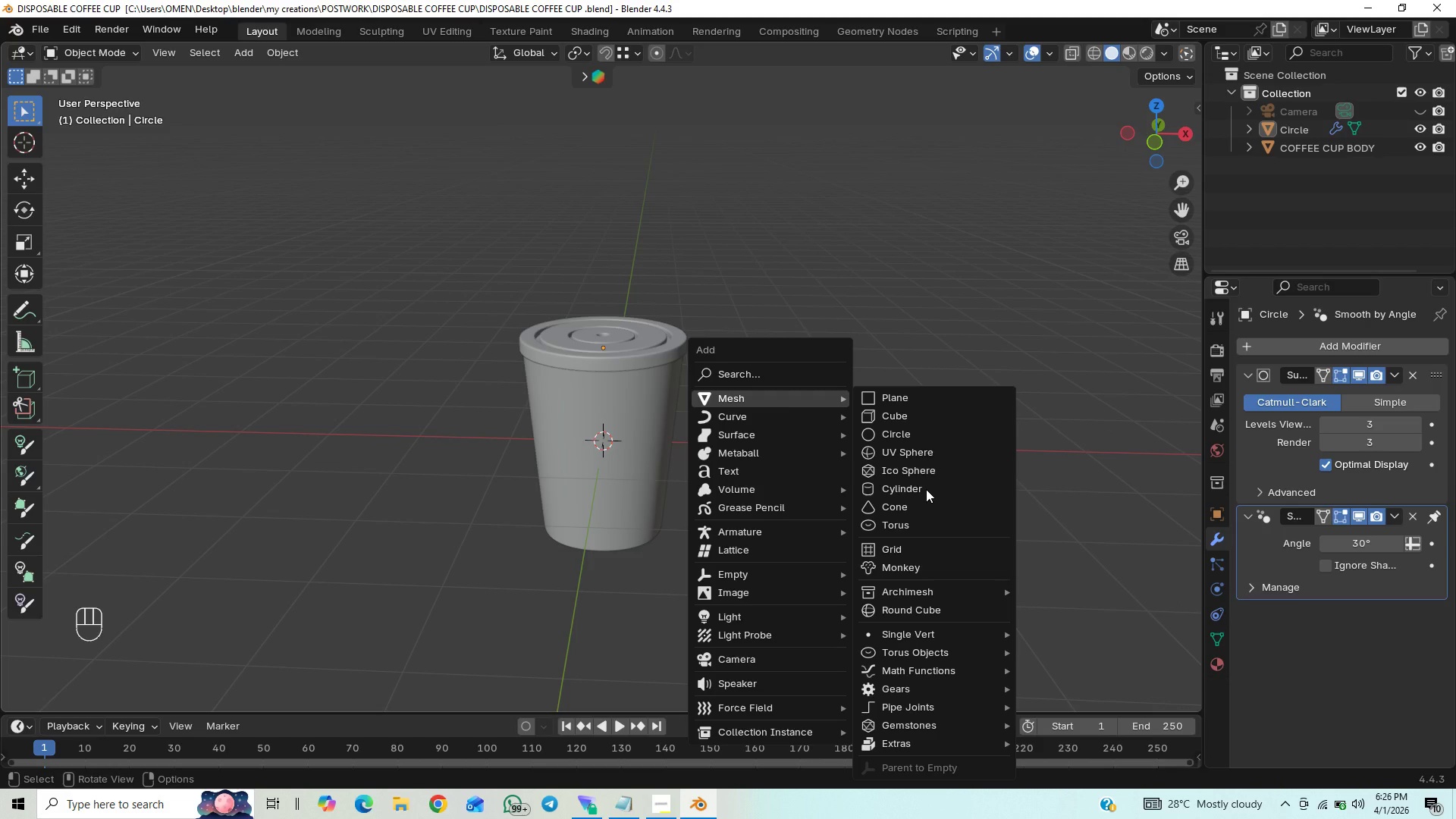 
left_click([924, 485])
 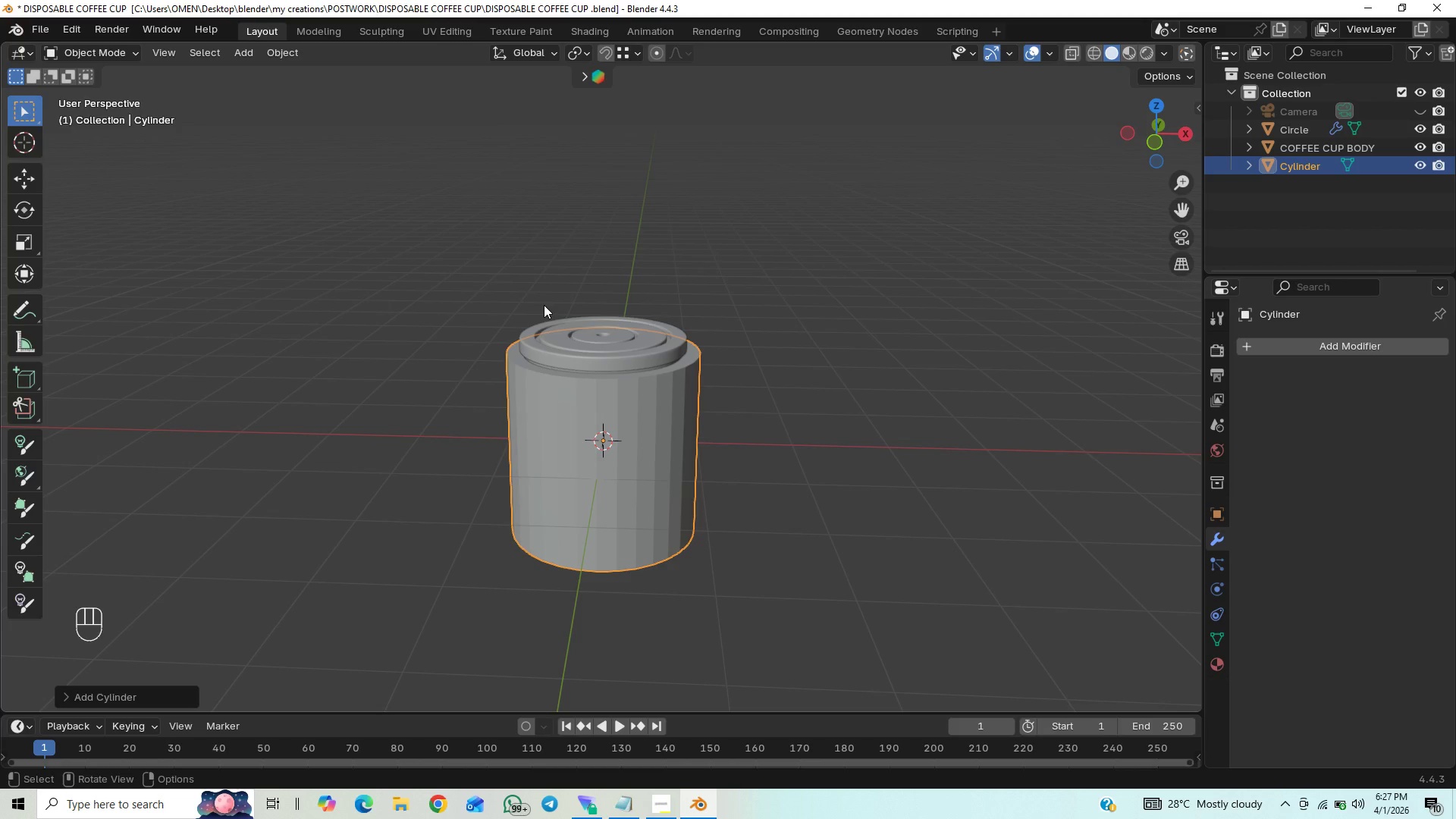 
wait(29.09)
 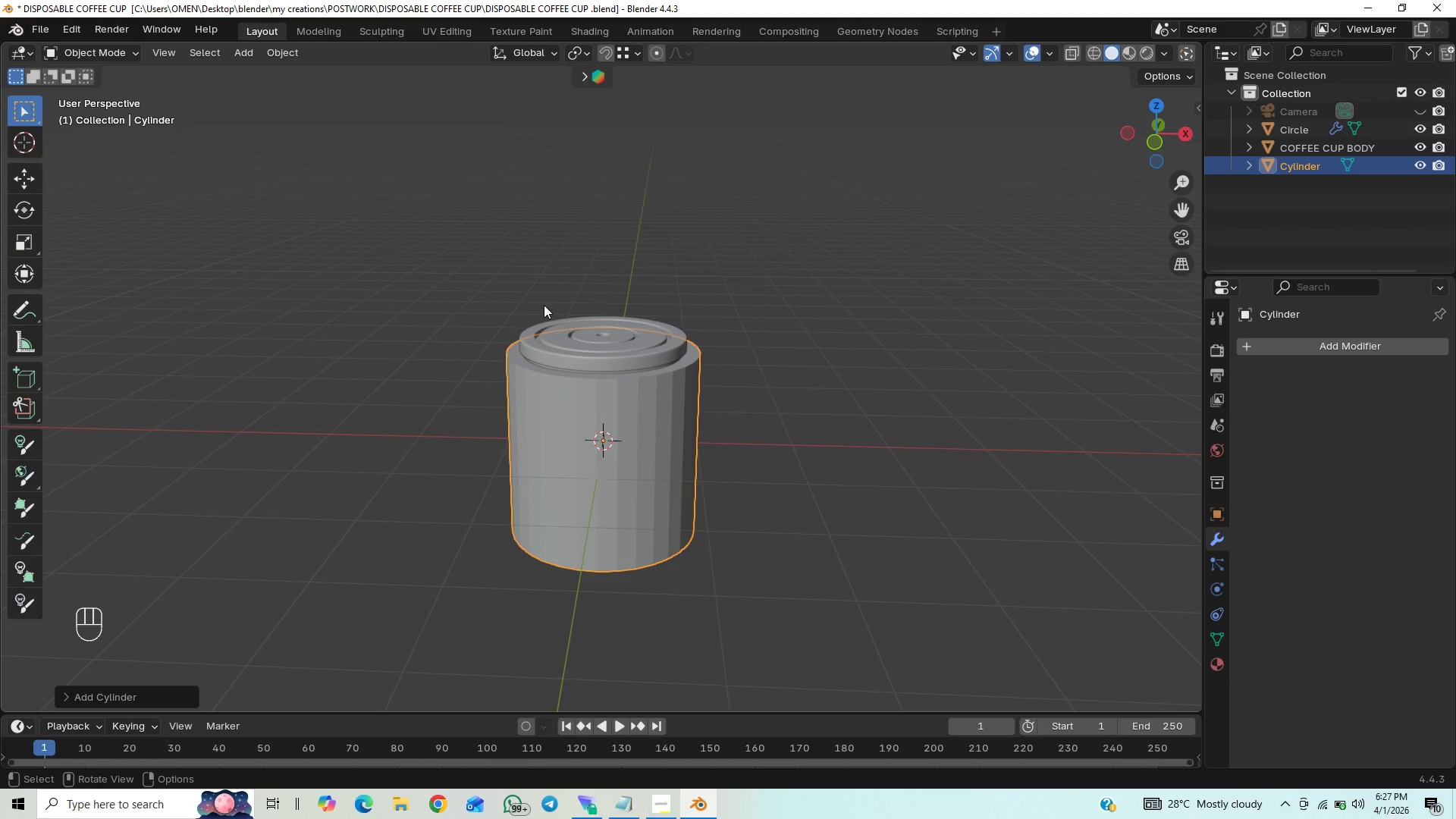 
key(S)
 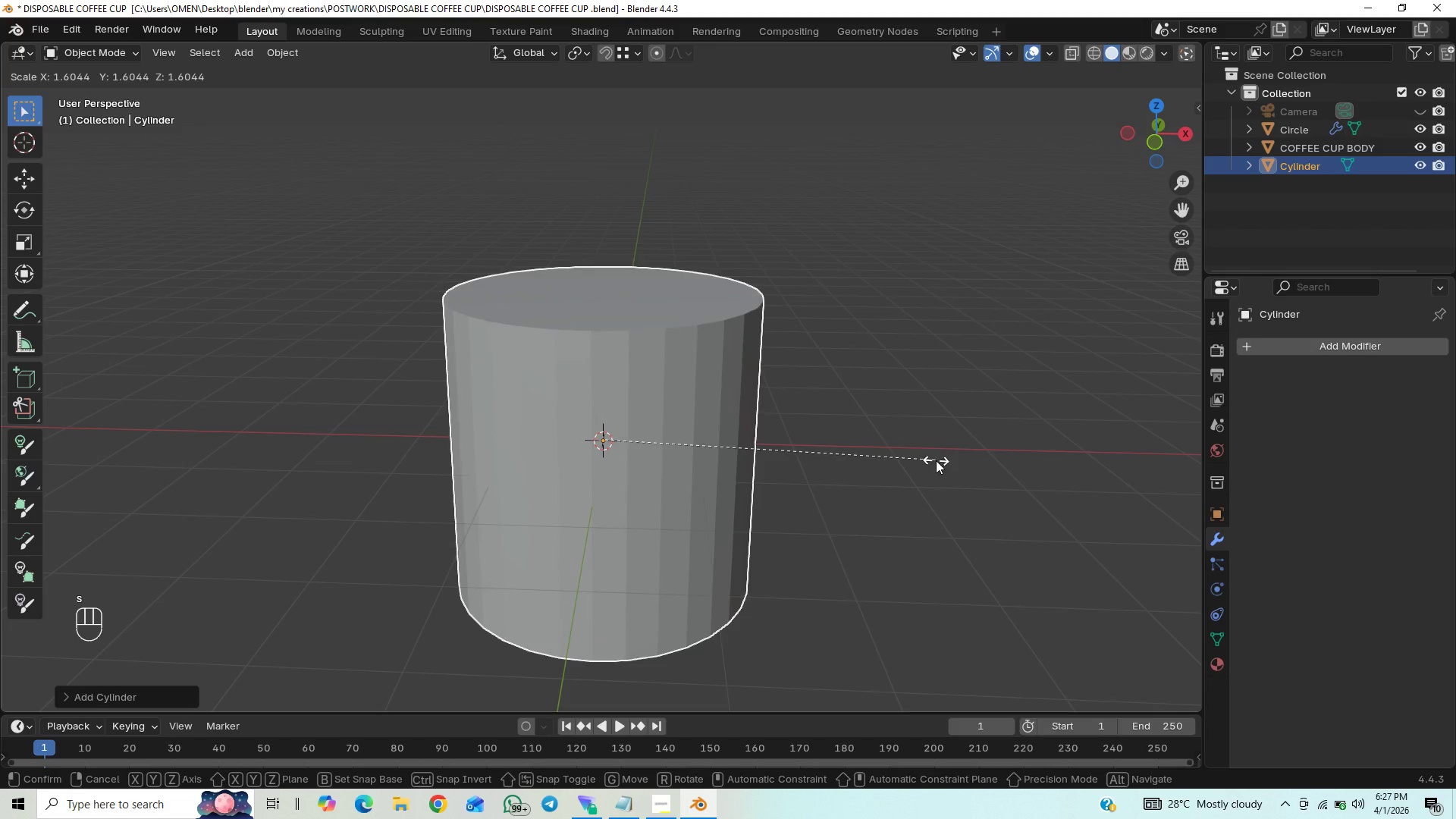 
left_click([936, 460])
 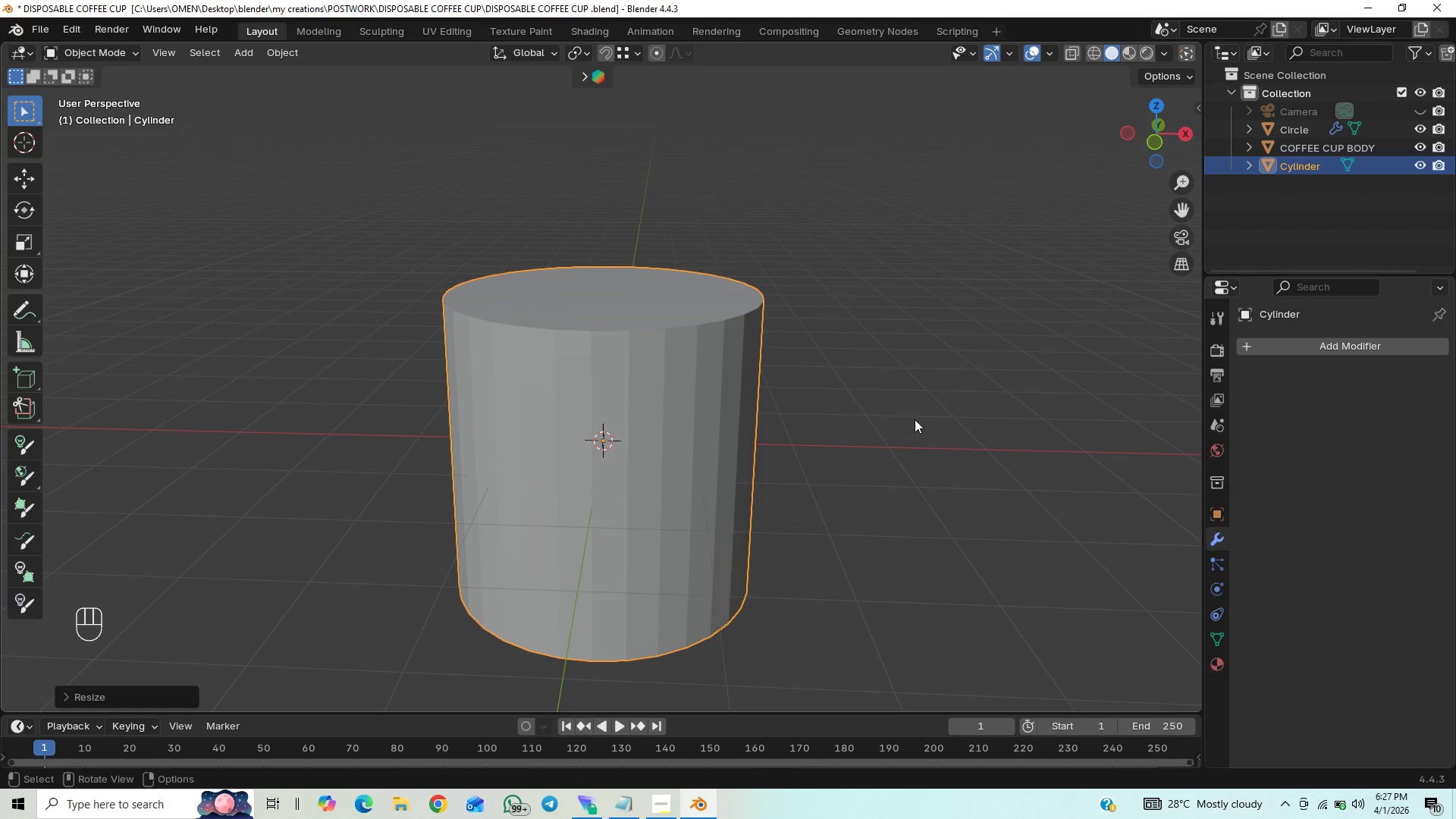 
wait(11.25)
 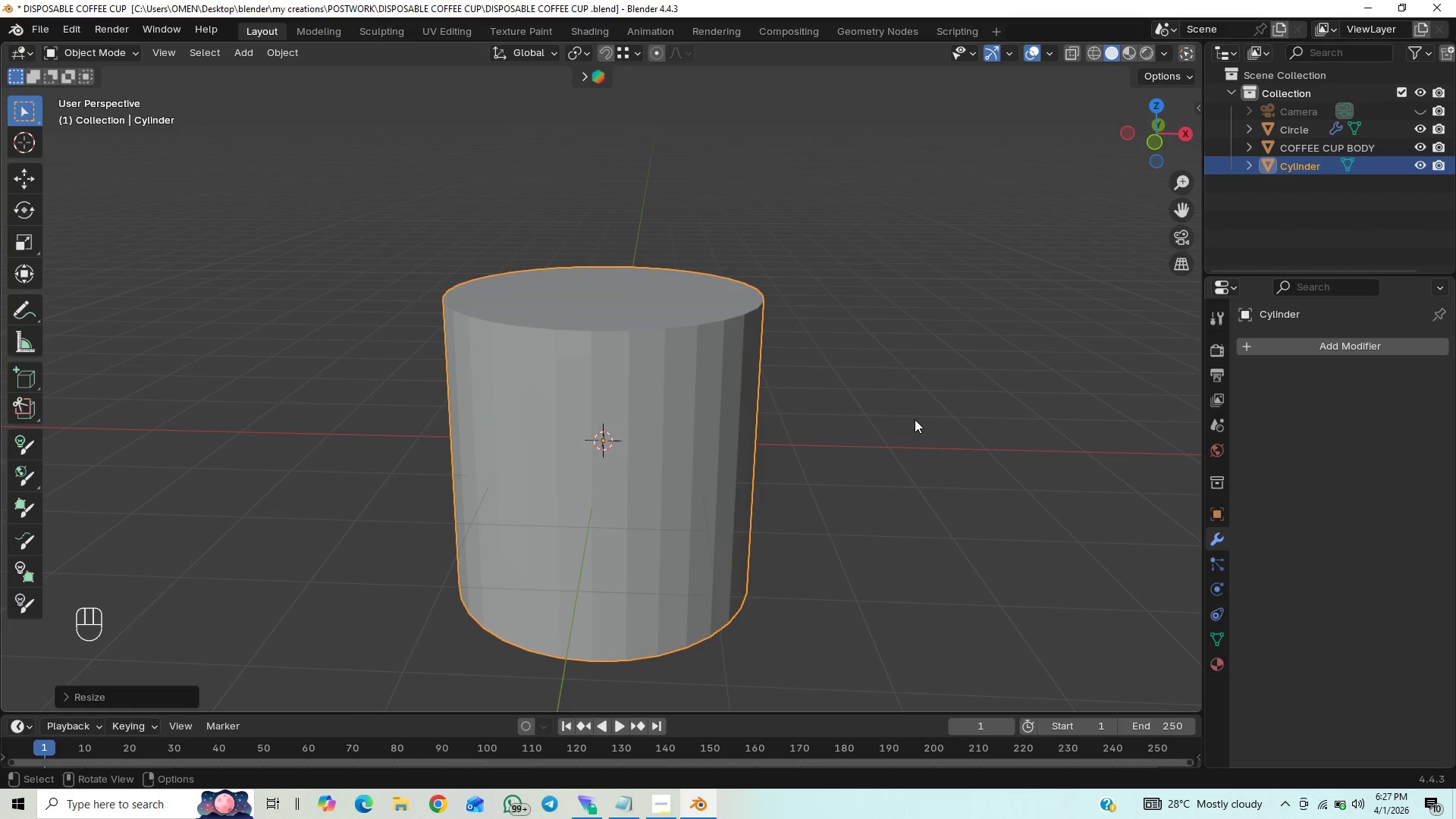 
key(S)
 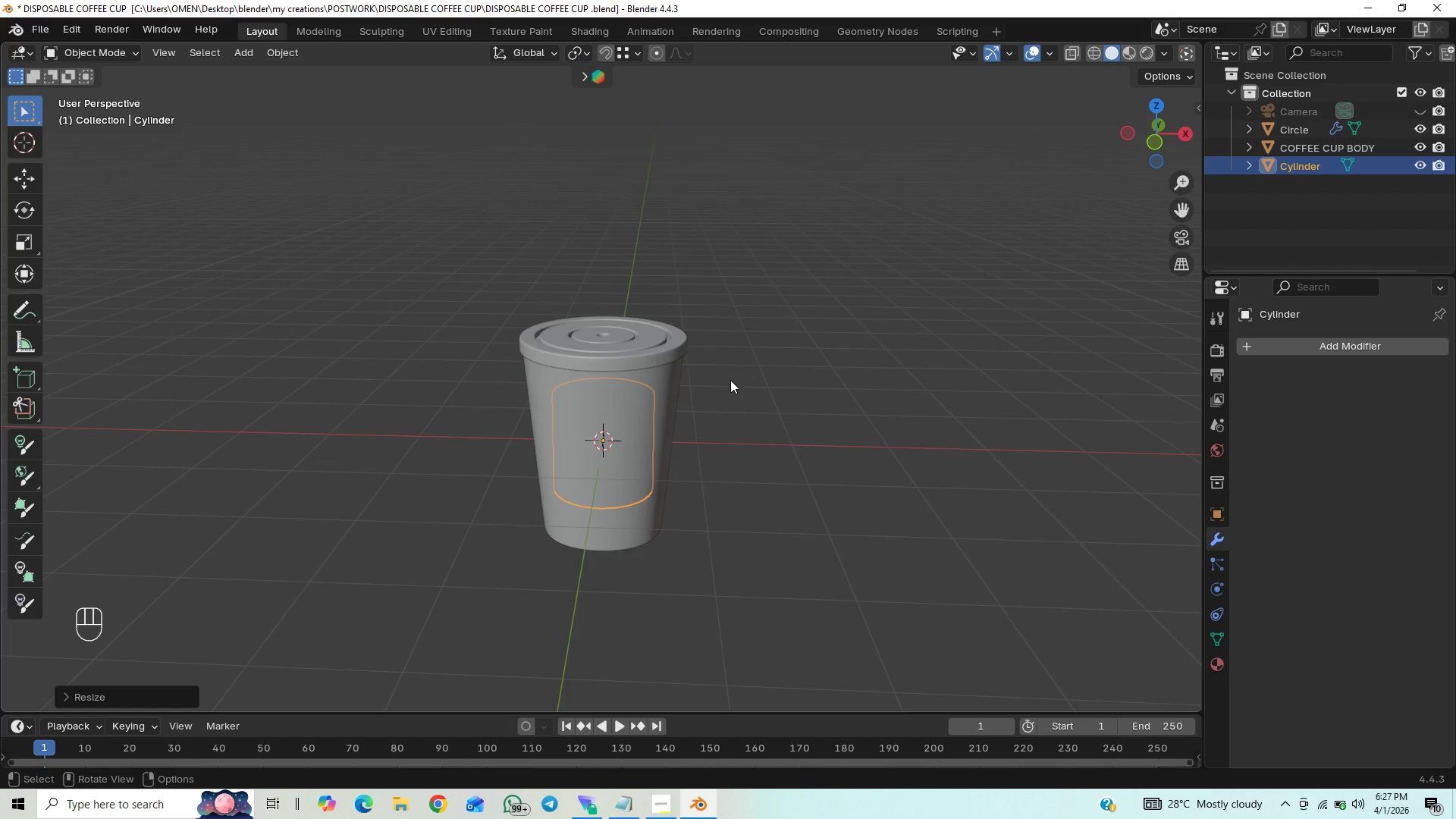 
key(End)
 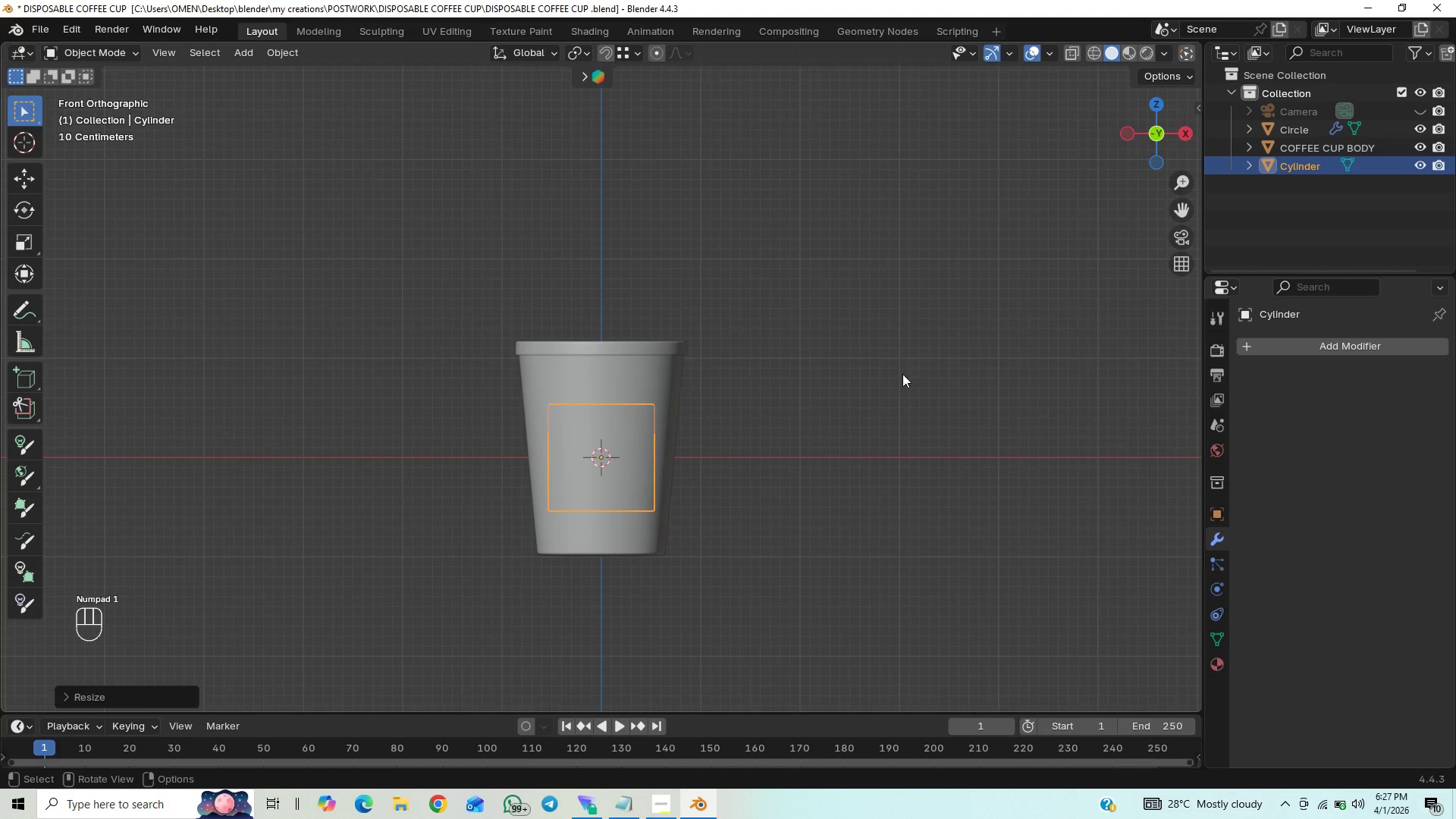 
key(S)
 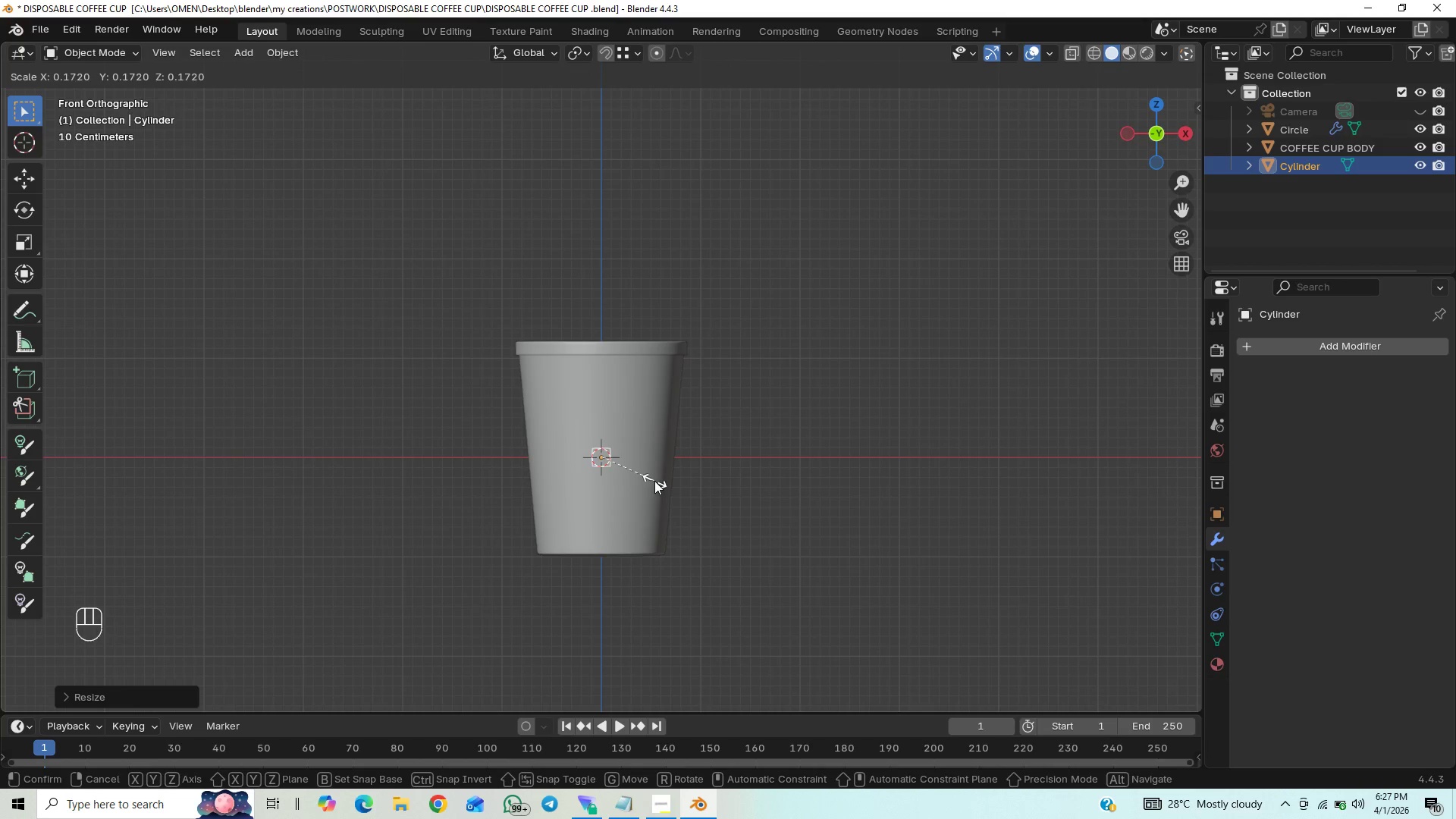 
left_click([642, 478])
 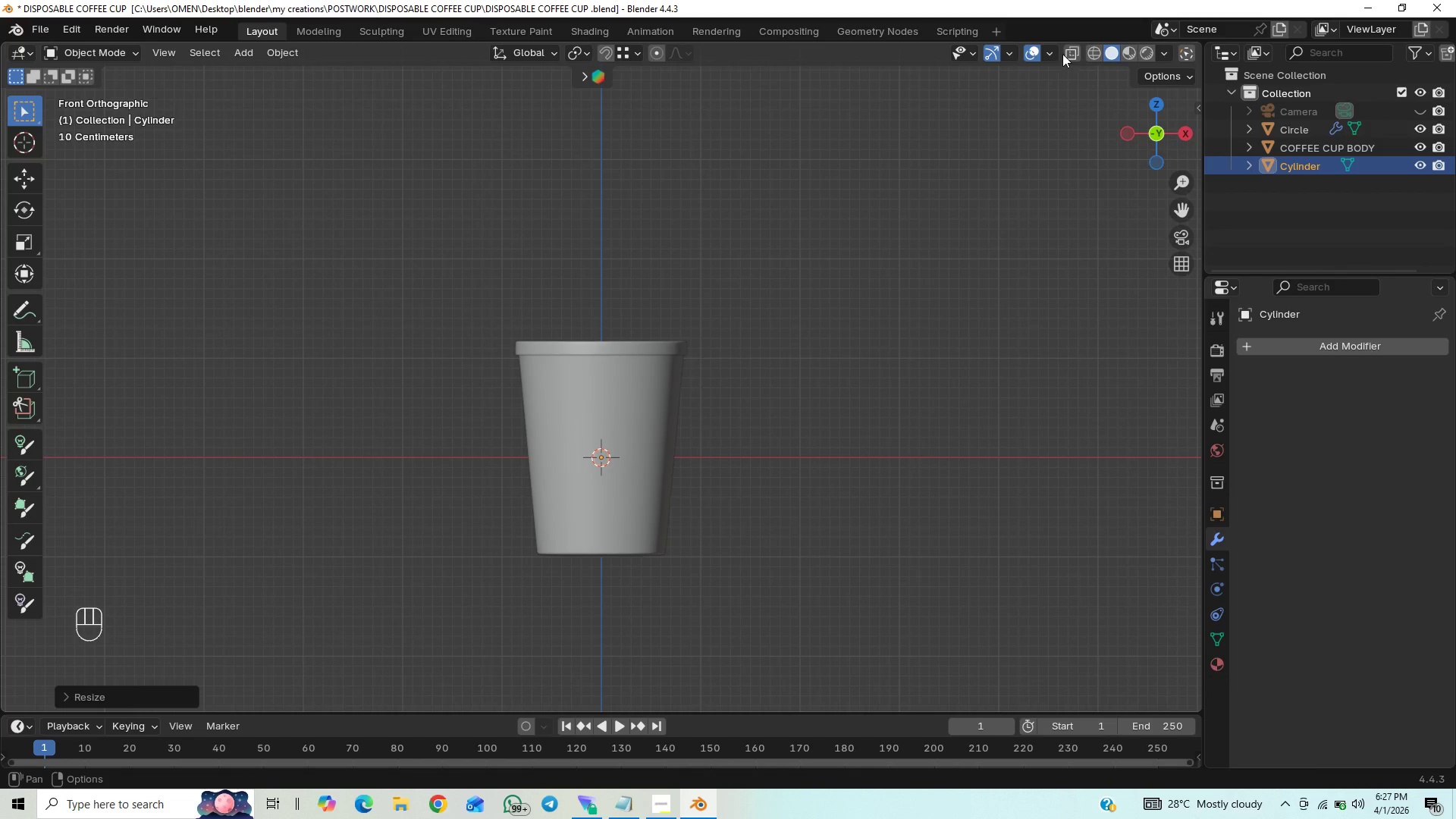 
left_click([1067, 51])
 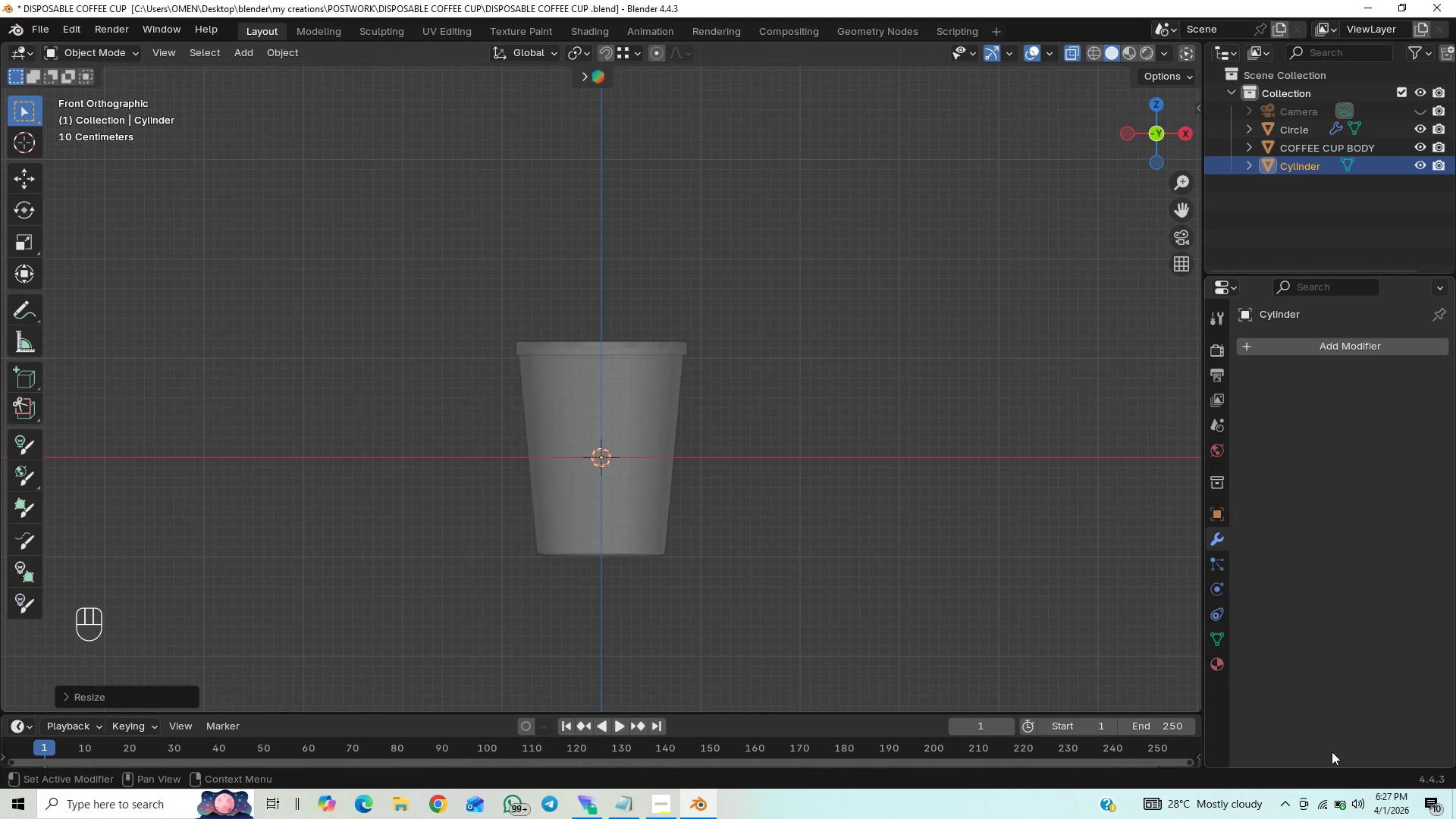 
mouse_move([1307, 801])
 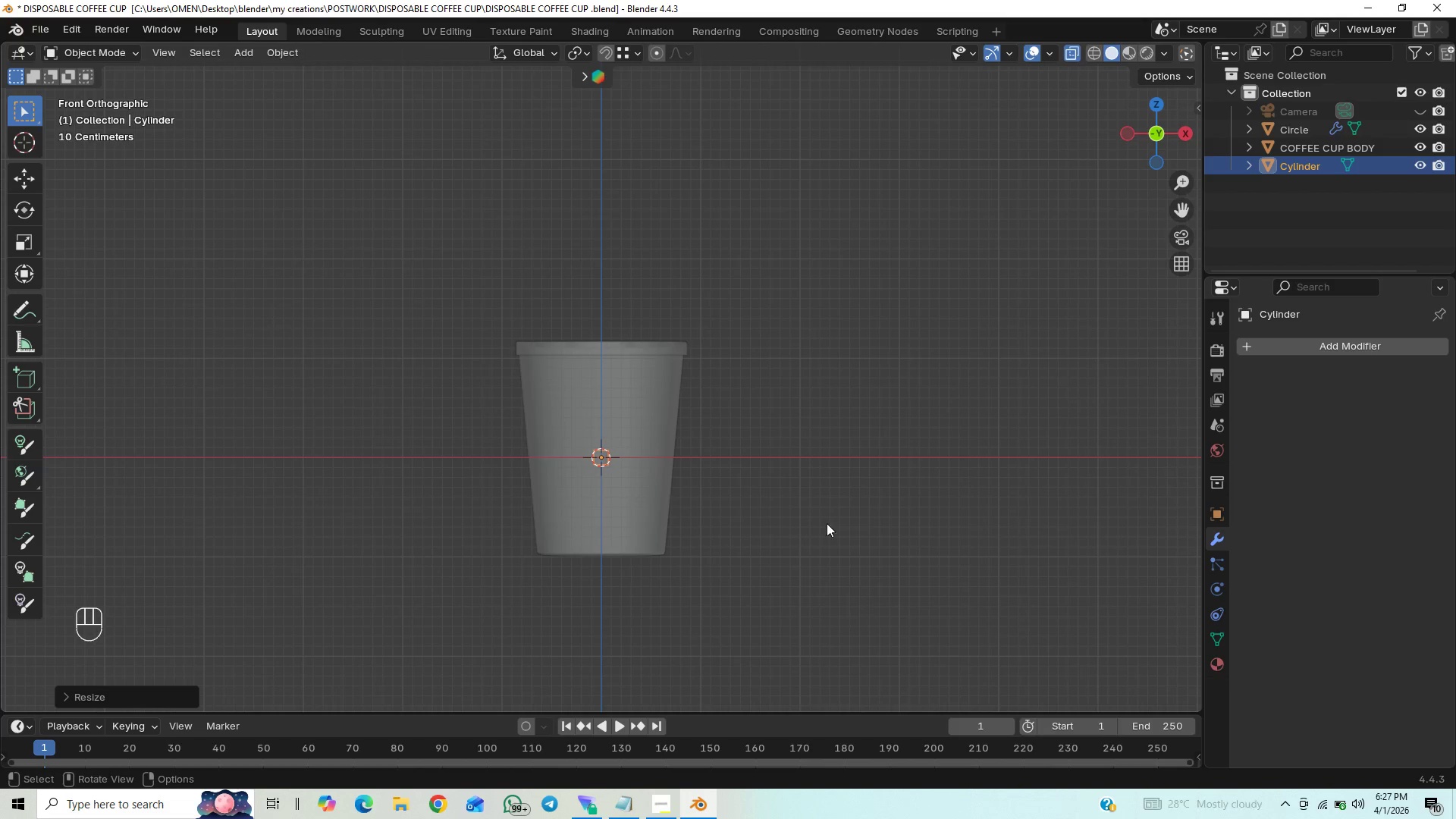 
type(ssz)
 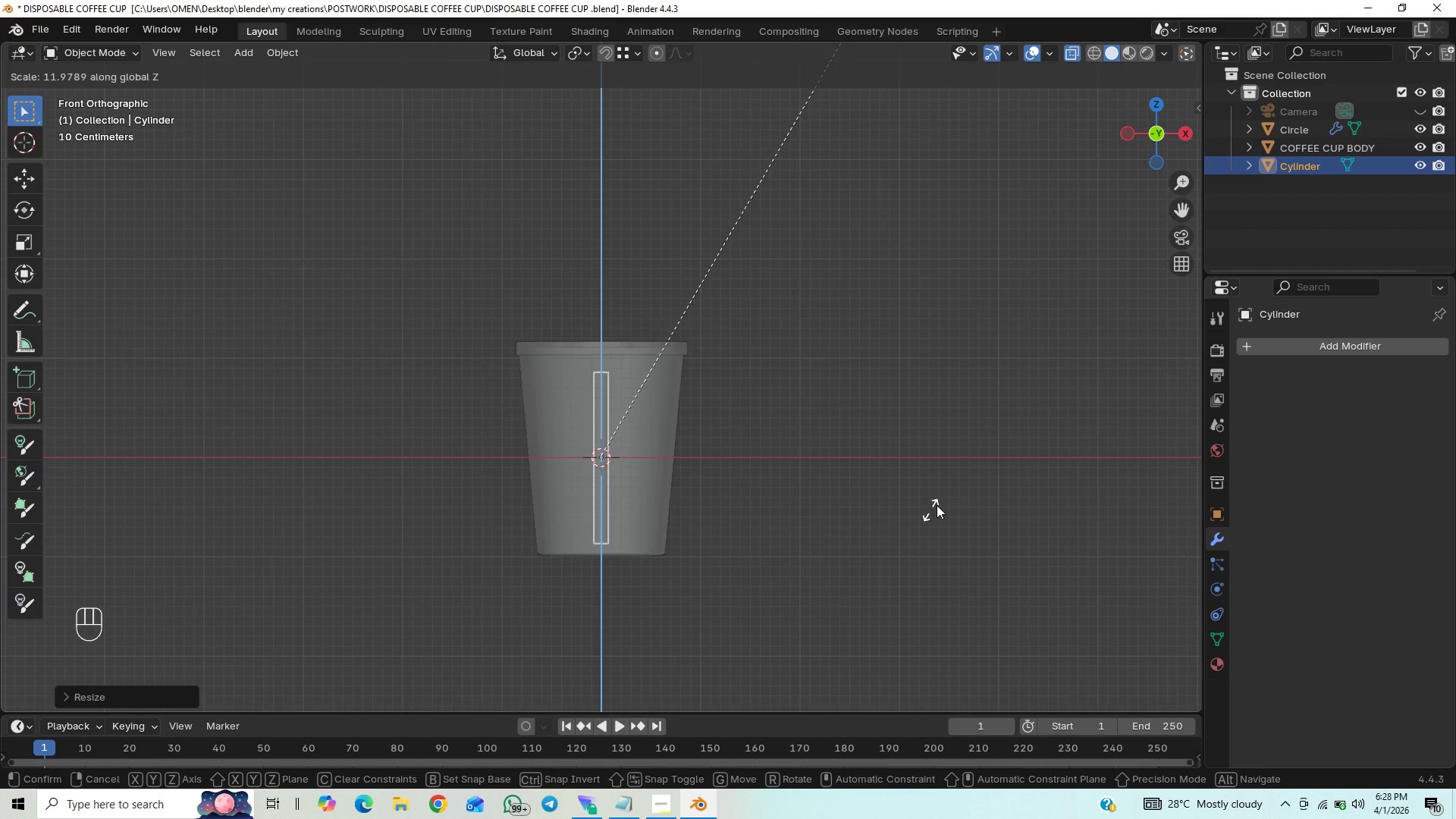 
wait(5.88)
 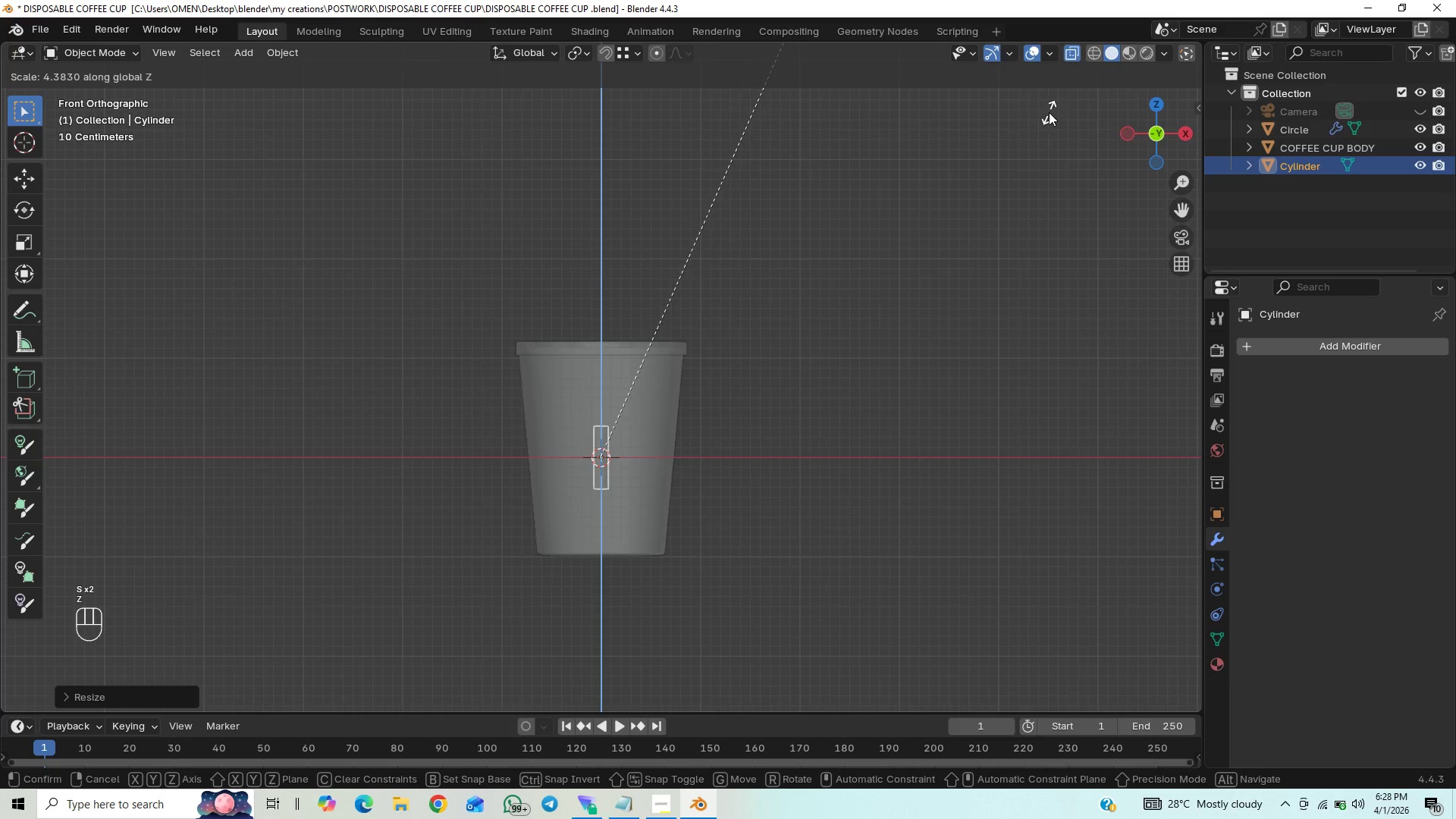 
left_click([1017, 387])
 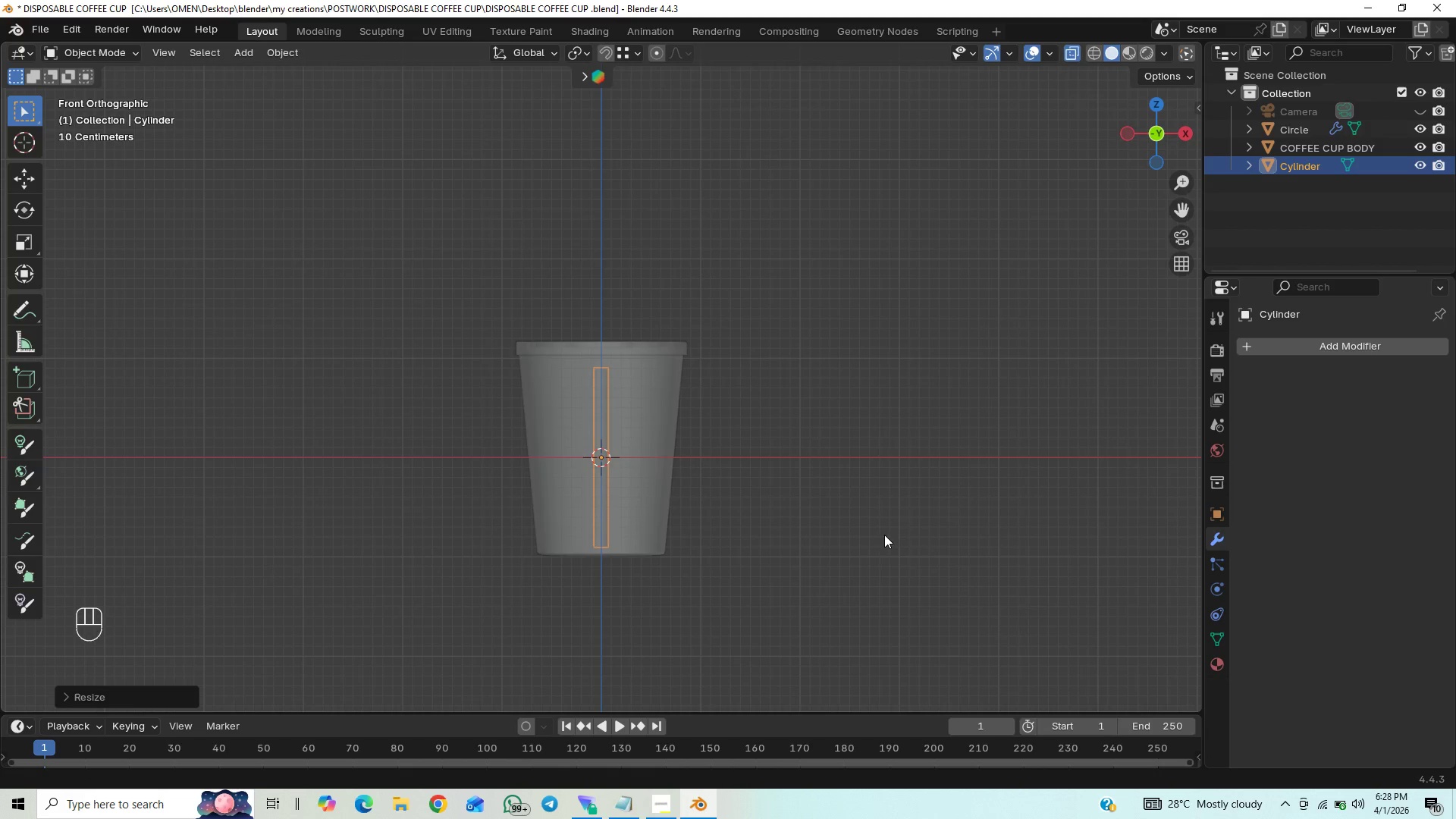 
type(gz)
 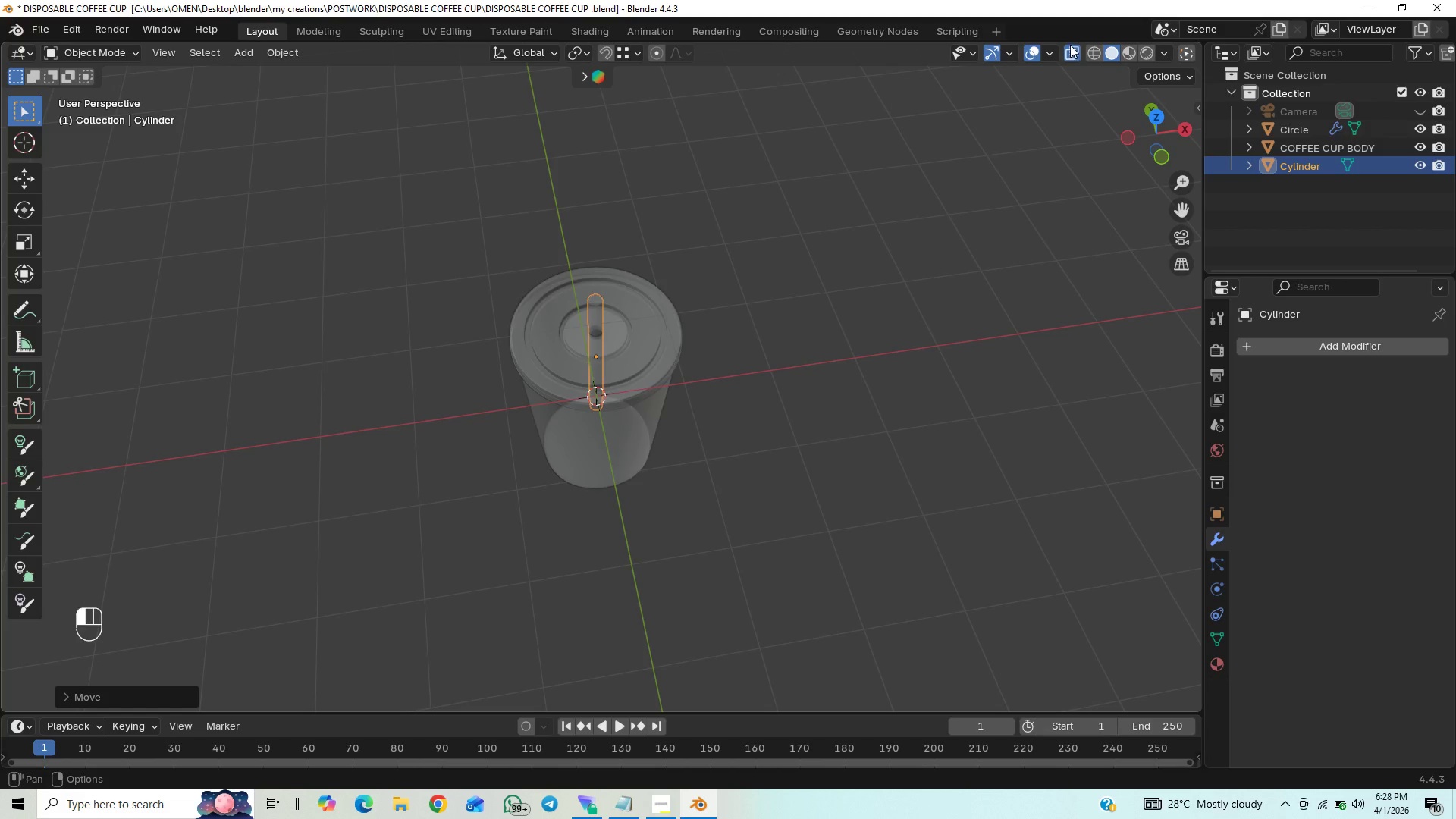 
key(Control+S)
 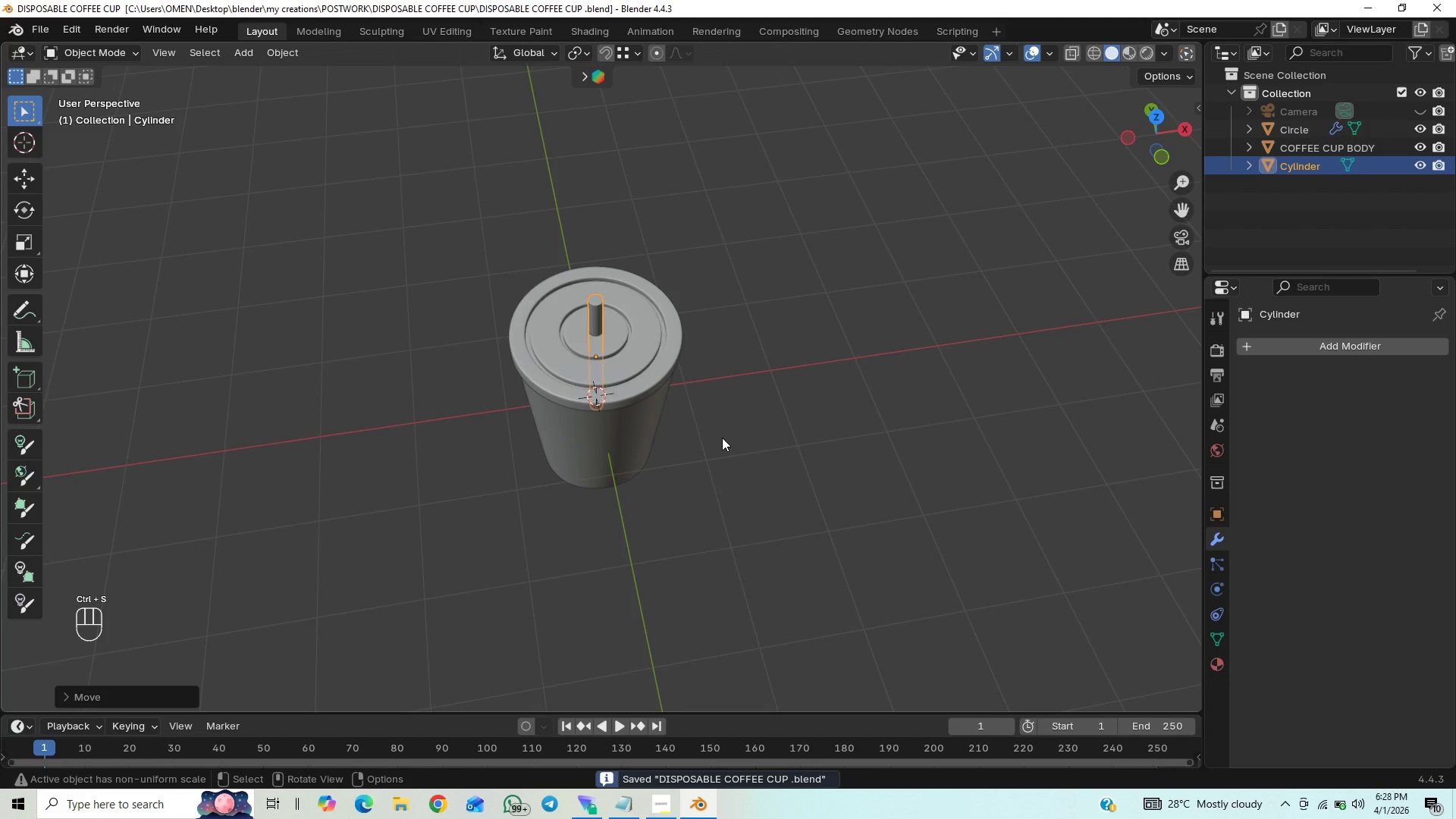 
hold_key(key=ControlLeft, duration=0.83)
 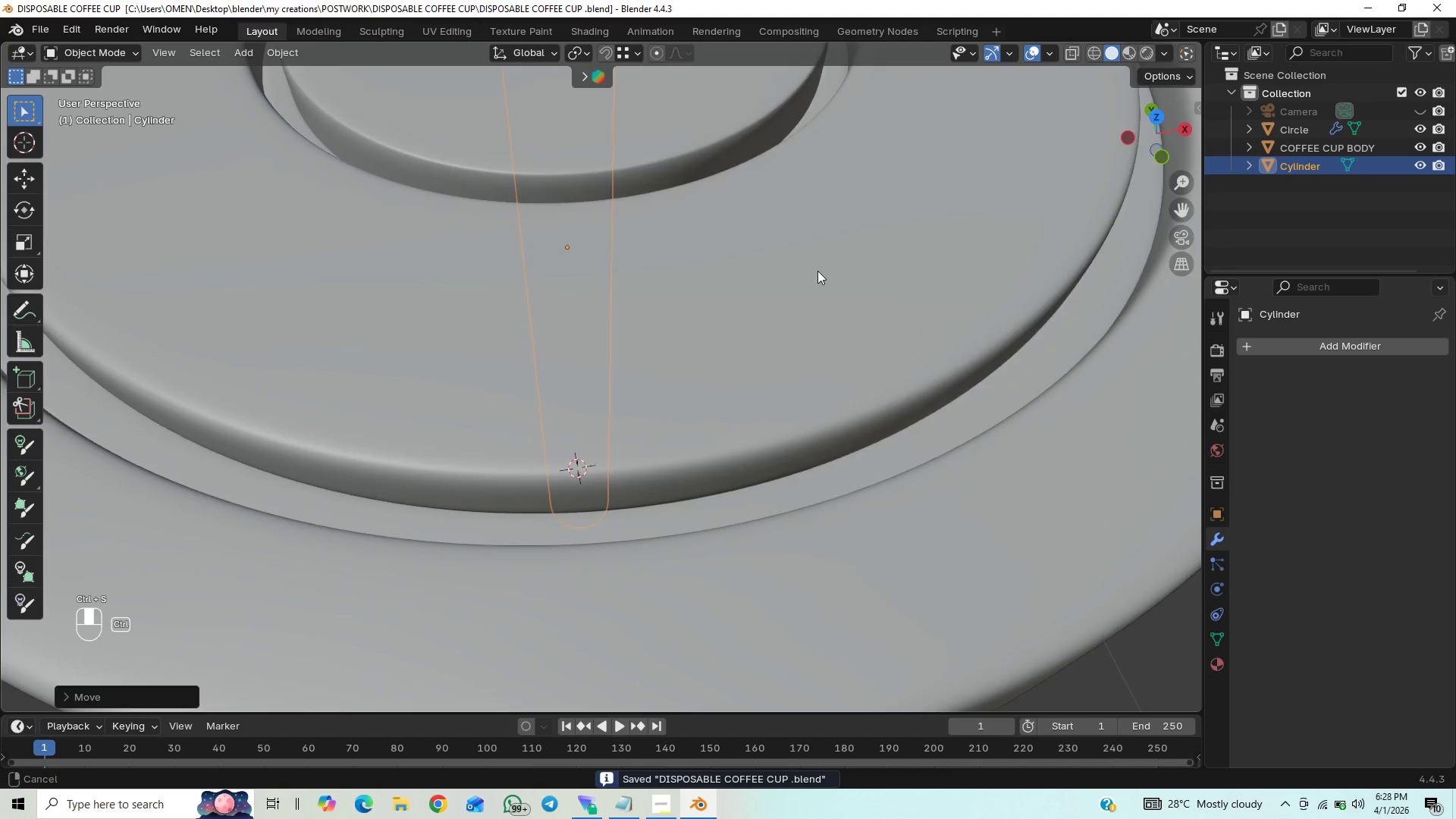 
hold_key(key=ControlLeft, duration=1.16)
 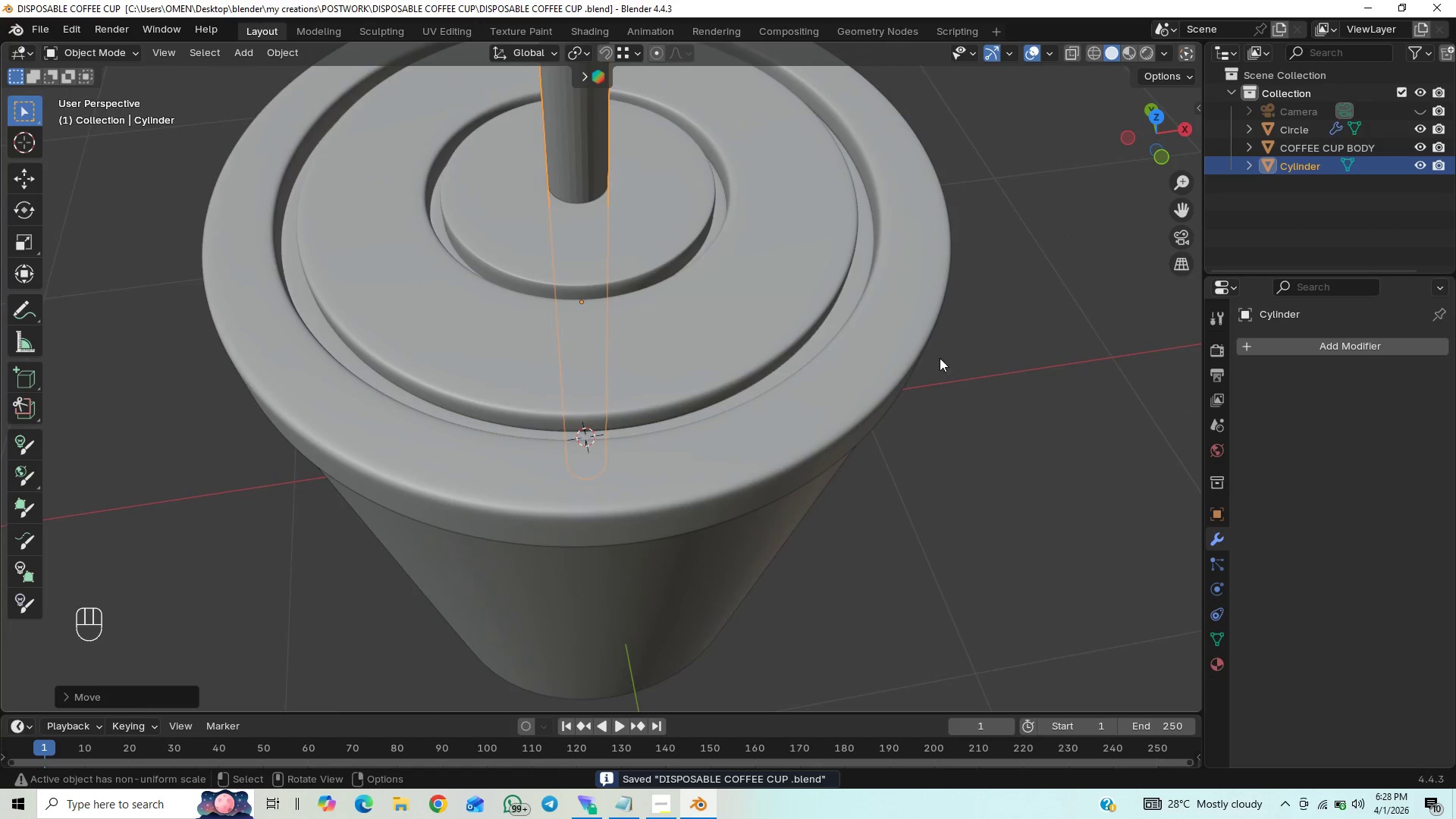 
key(S)
 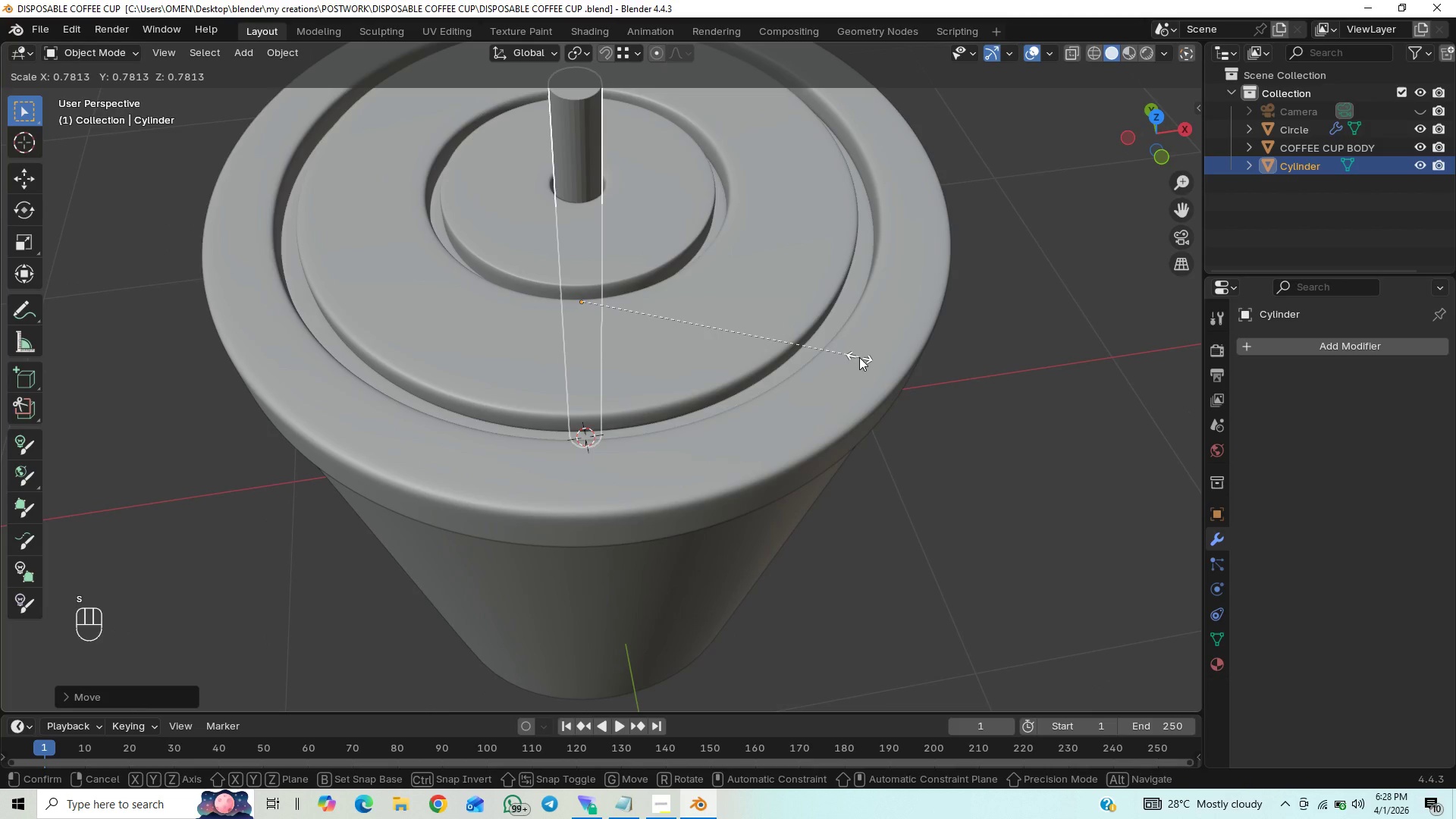 
left_click([854, 359])
 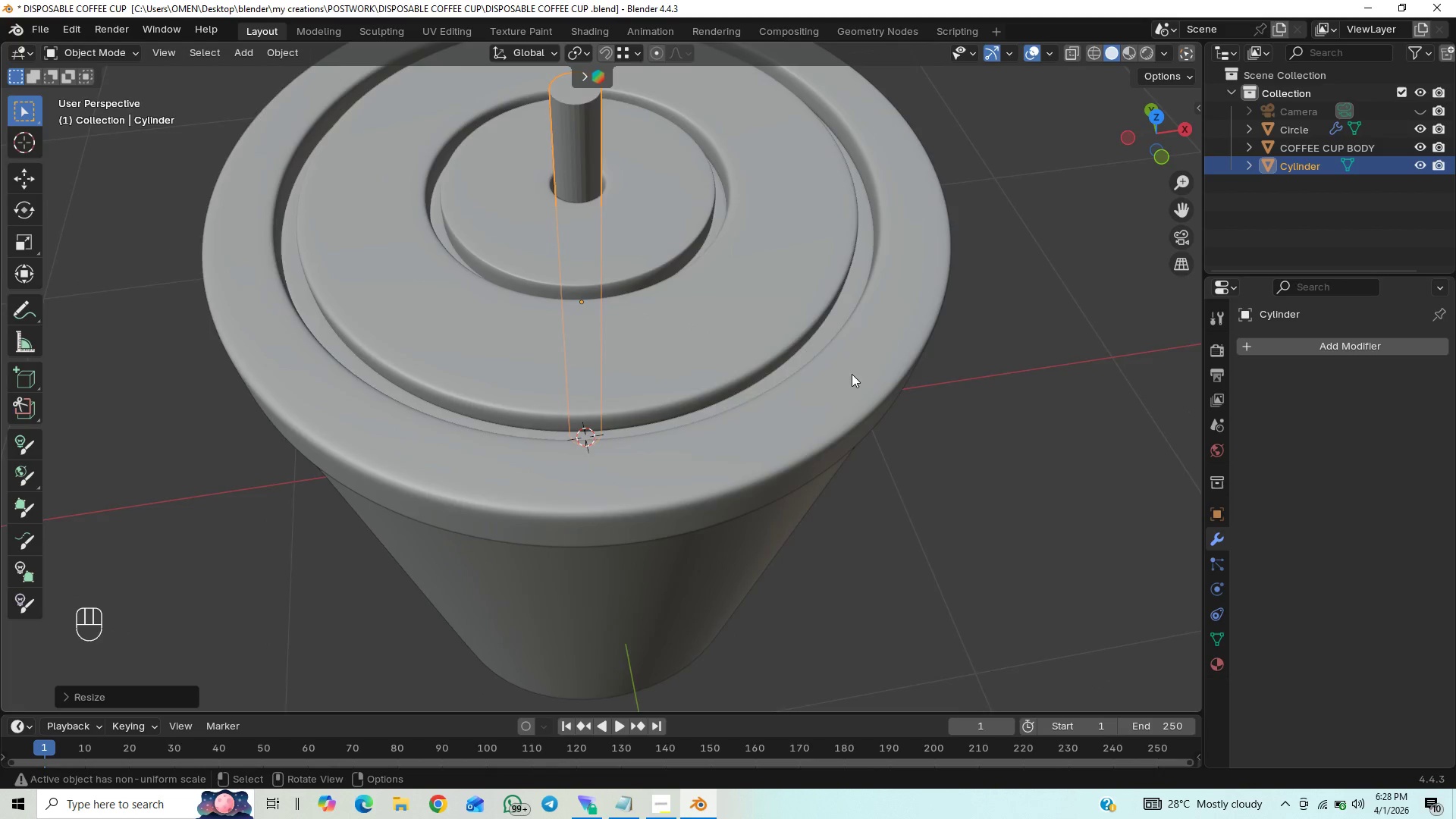 
scroll: coordinate [847, 384], scroll_direction: down, amount: 3.0
 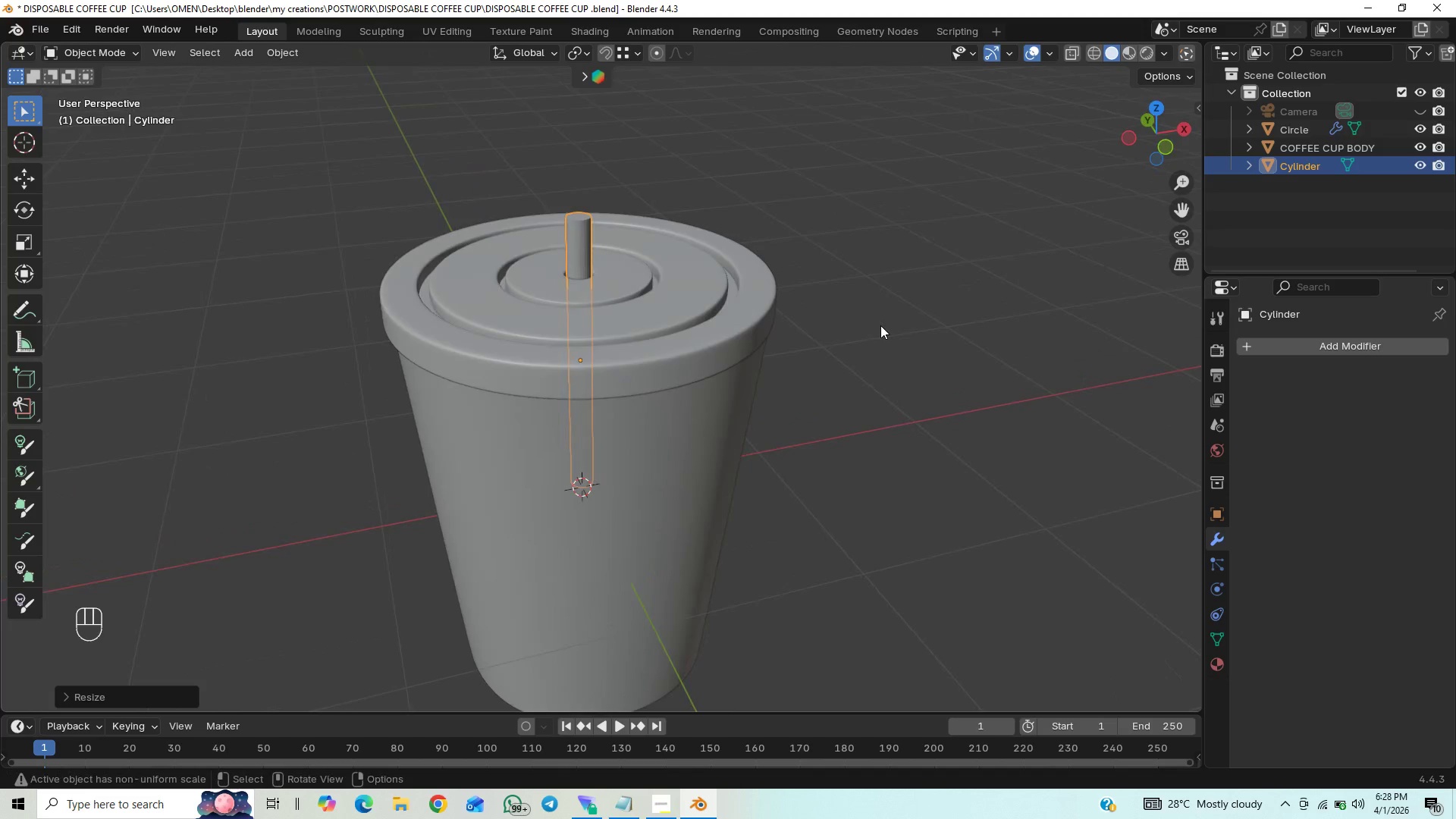 
key(Control+ControlLeft)
 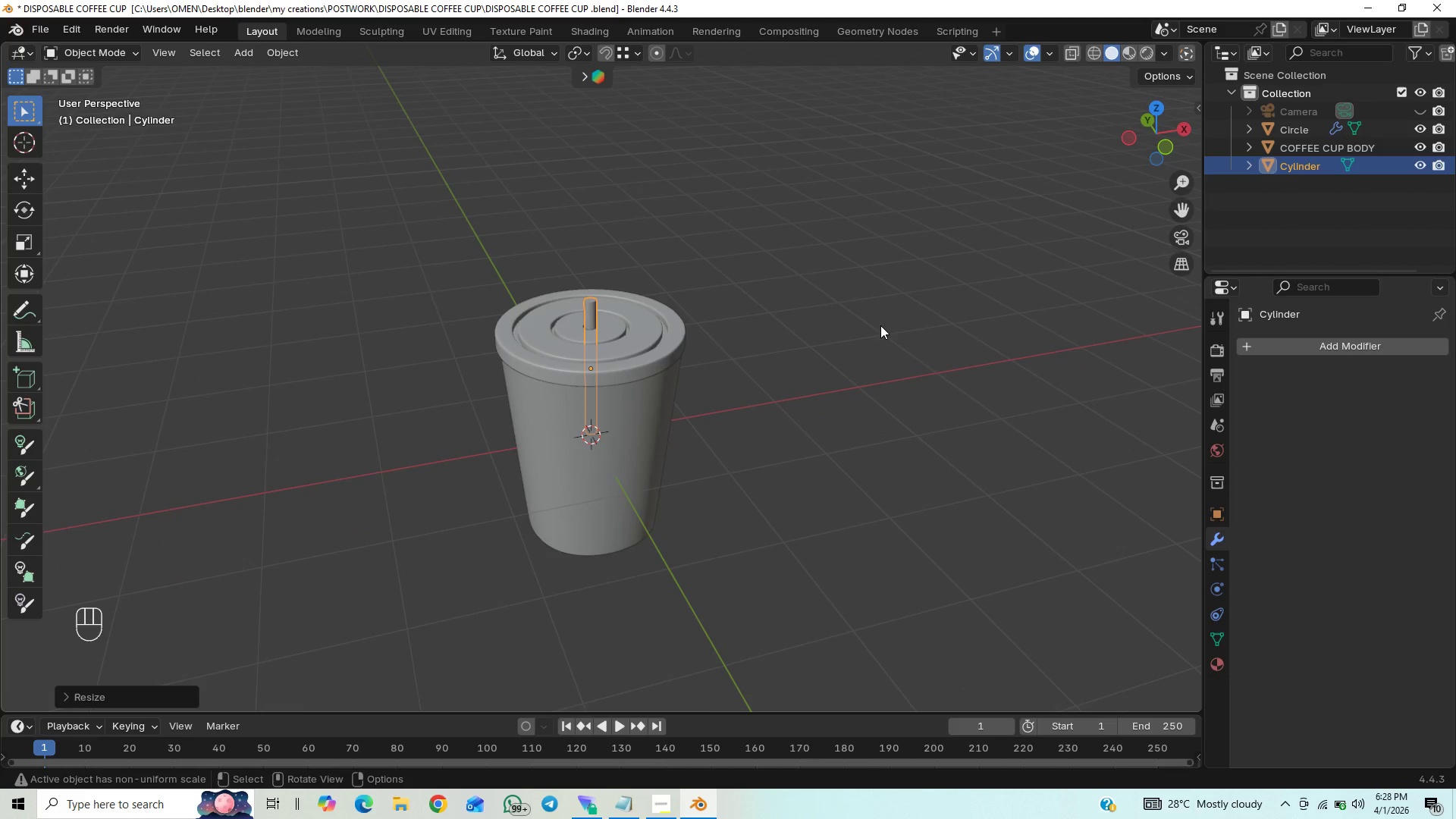 
scroll: coordinate [880, 325], scroll_direction: down, amount: 4.0
 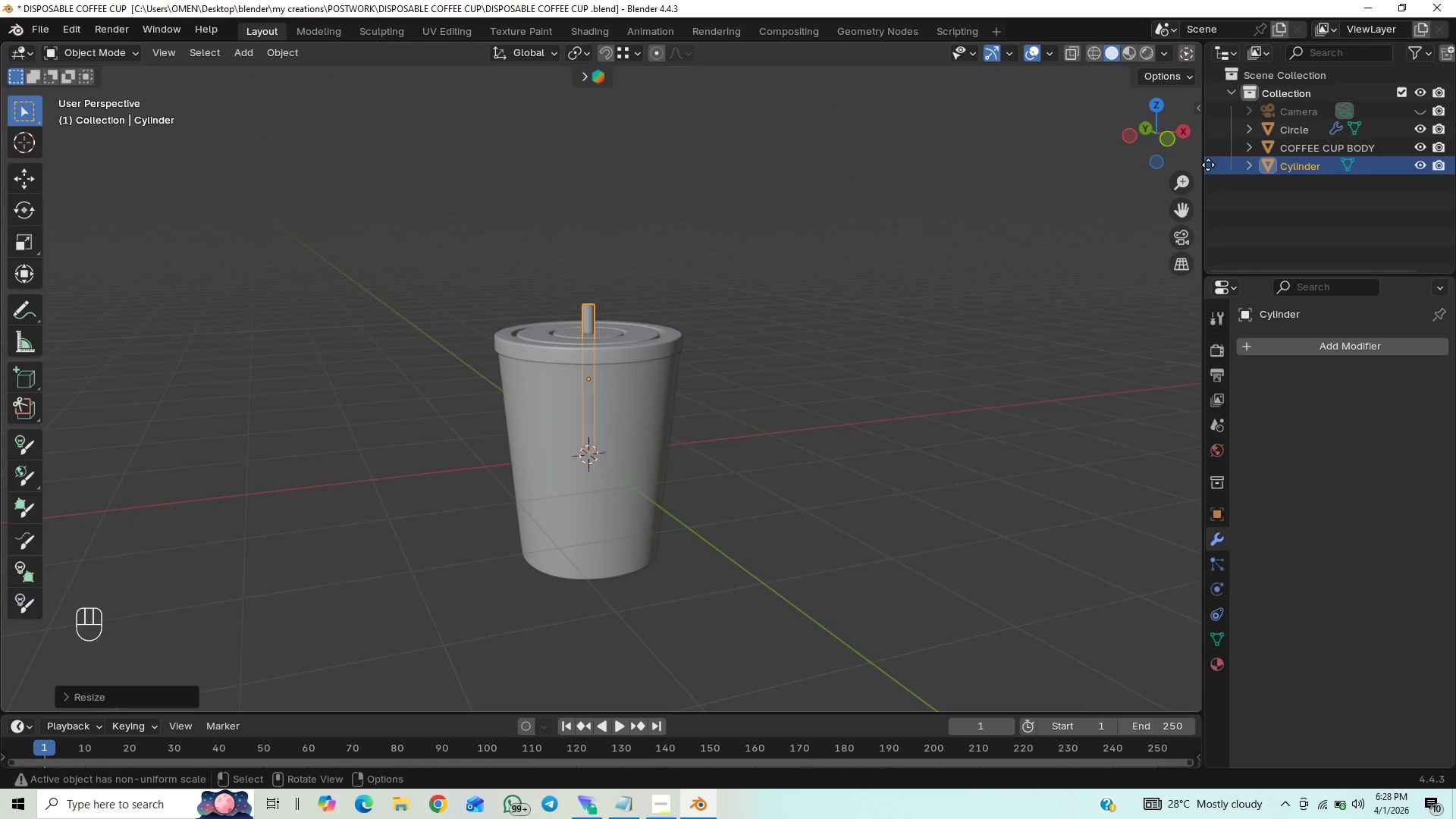 
left_click([1077, 46])
 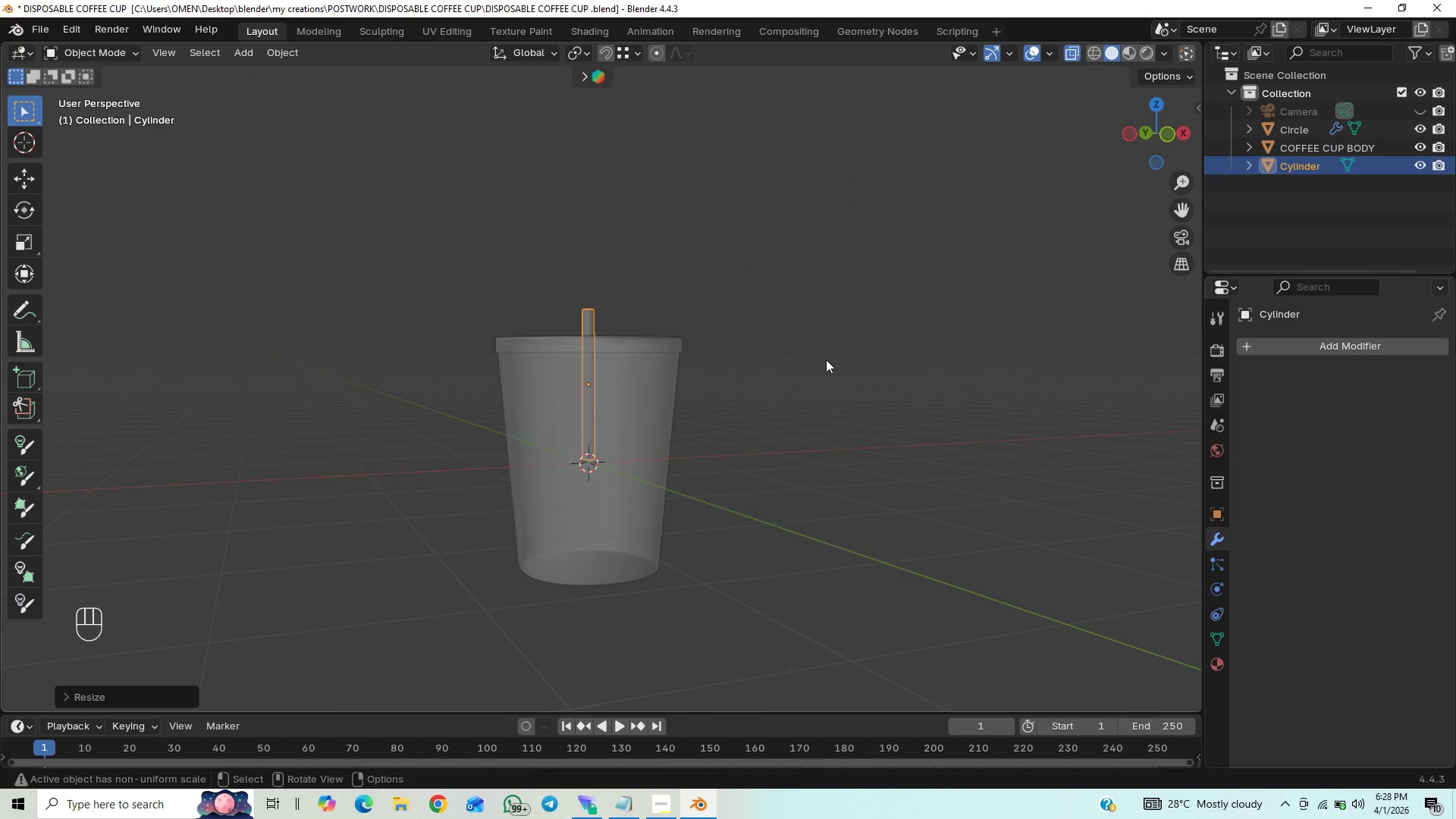 
type(sz)
 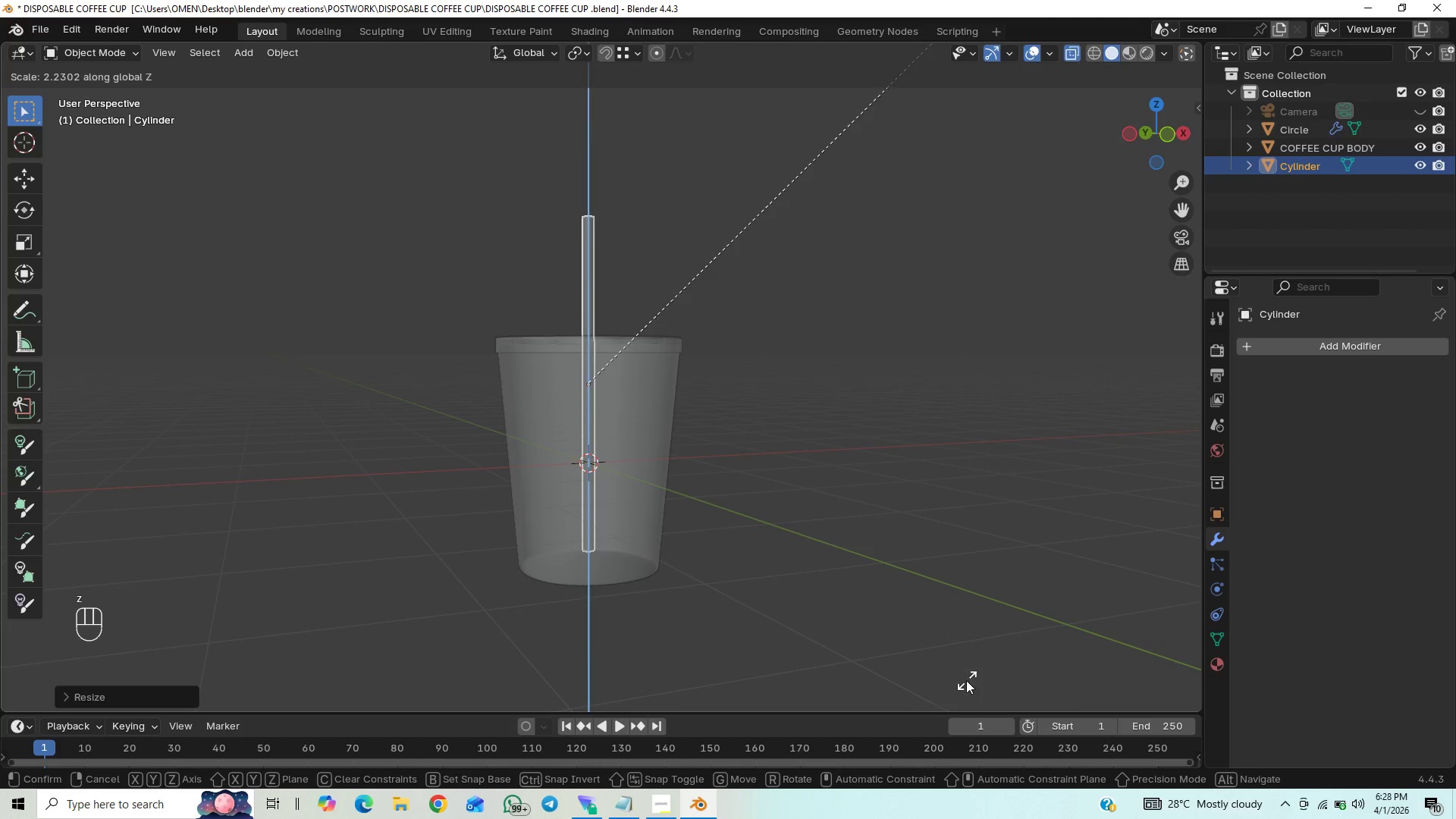 
left_click([941, 58])
 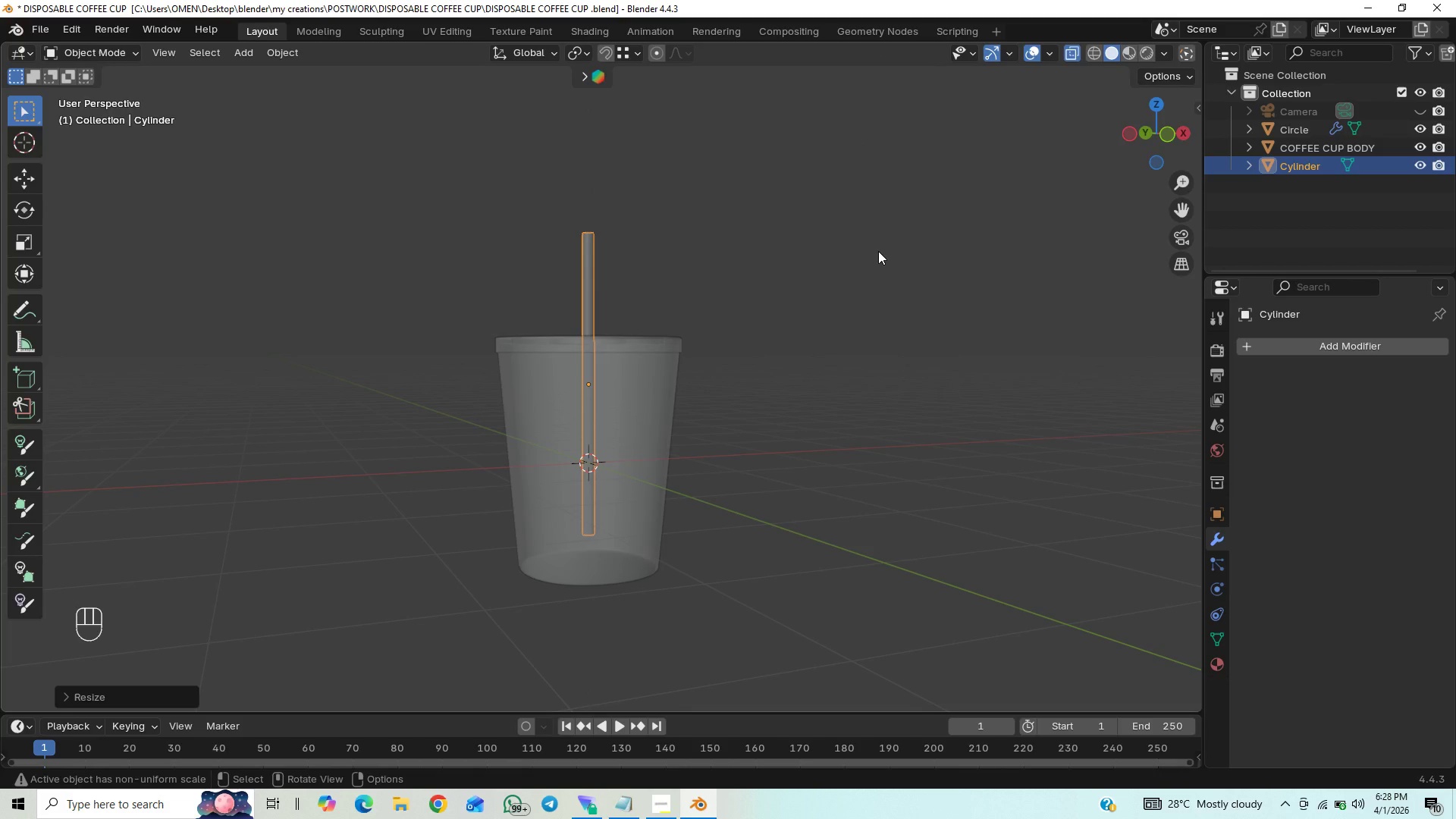 
type(gz)
 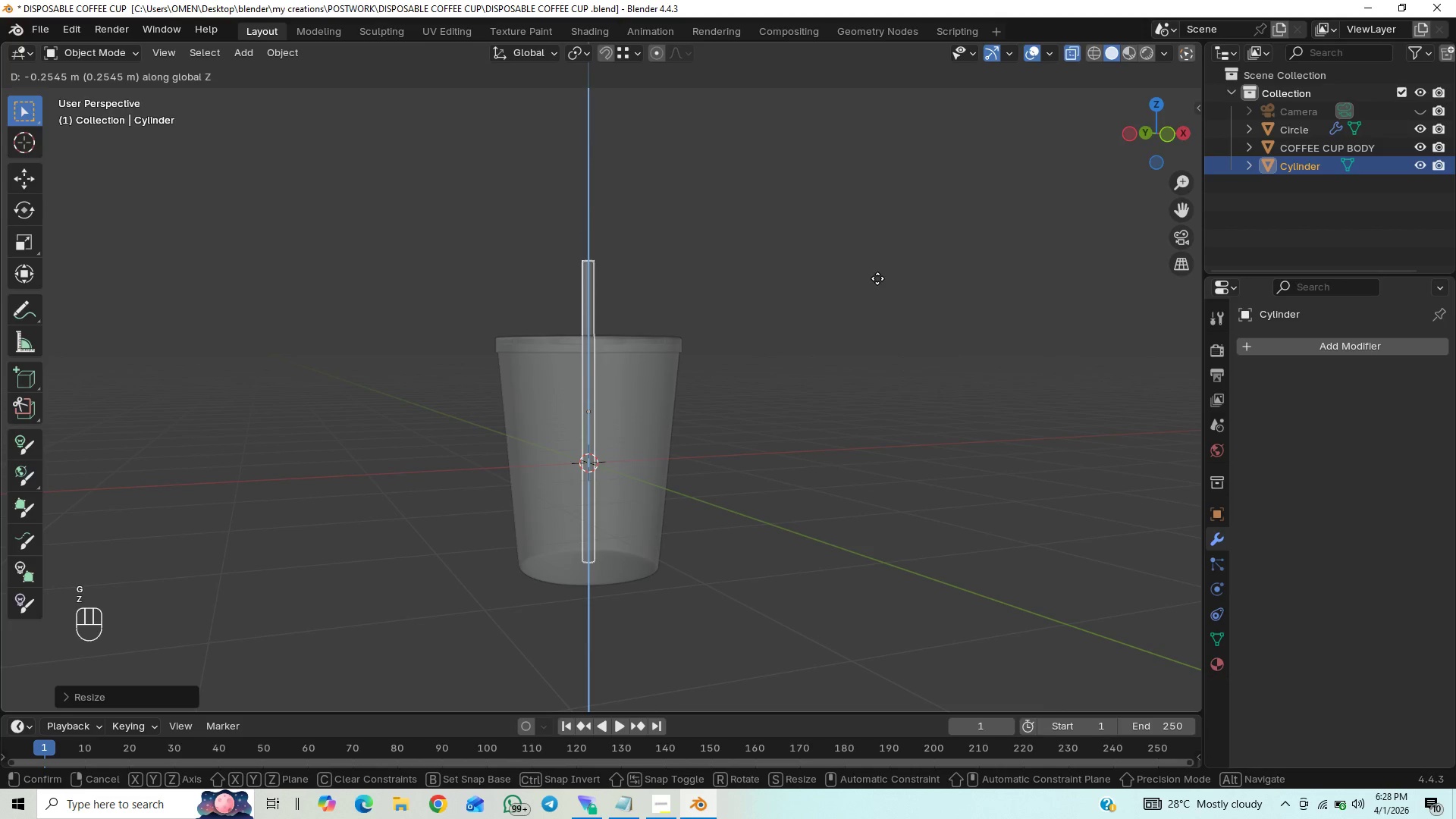 
left_click([877, 278])
 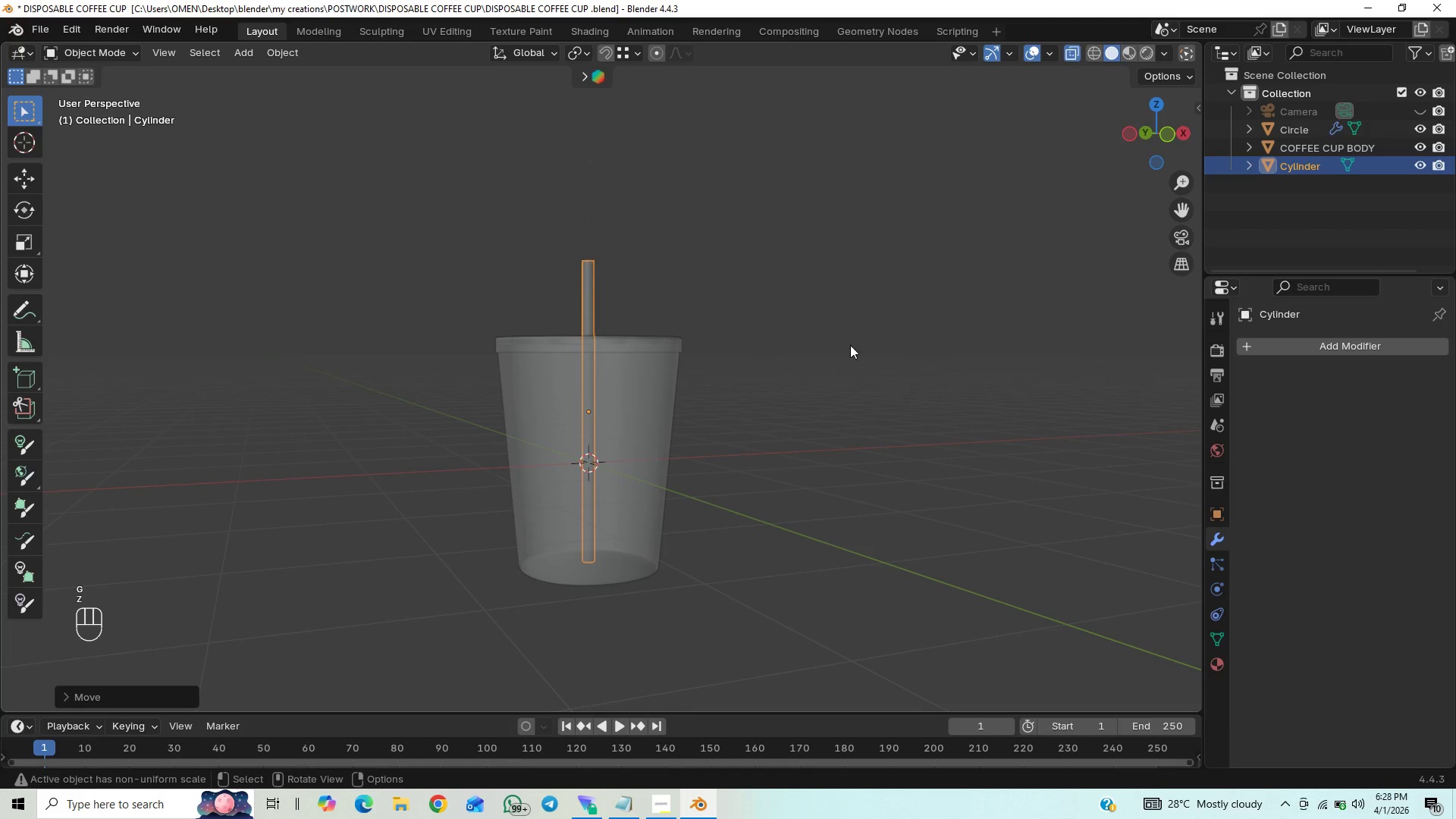 
hold_key(key=ControlLeft, duration=0.66)
 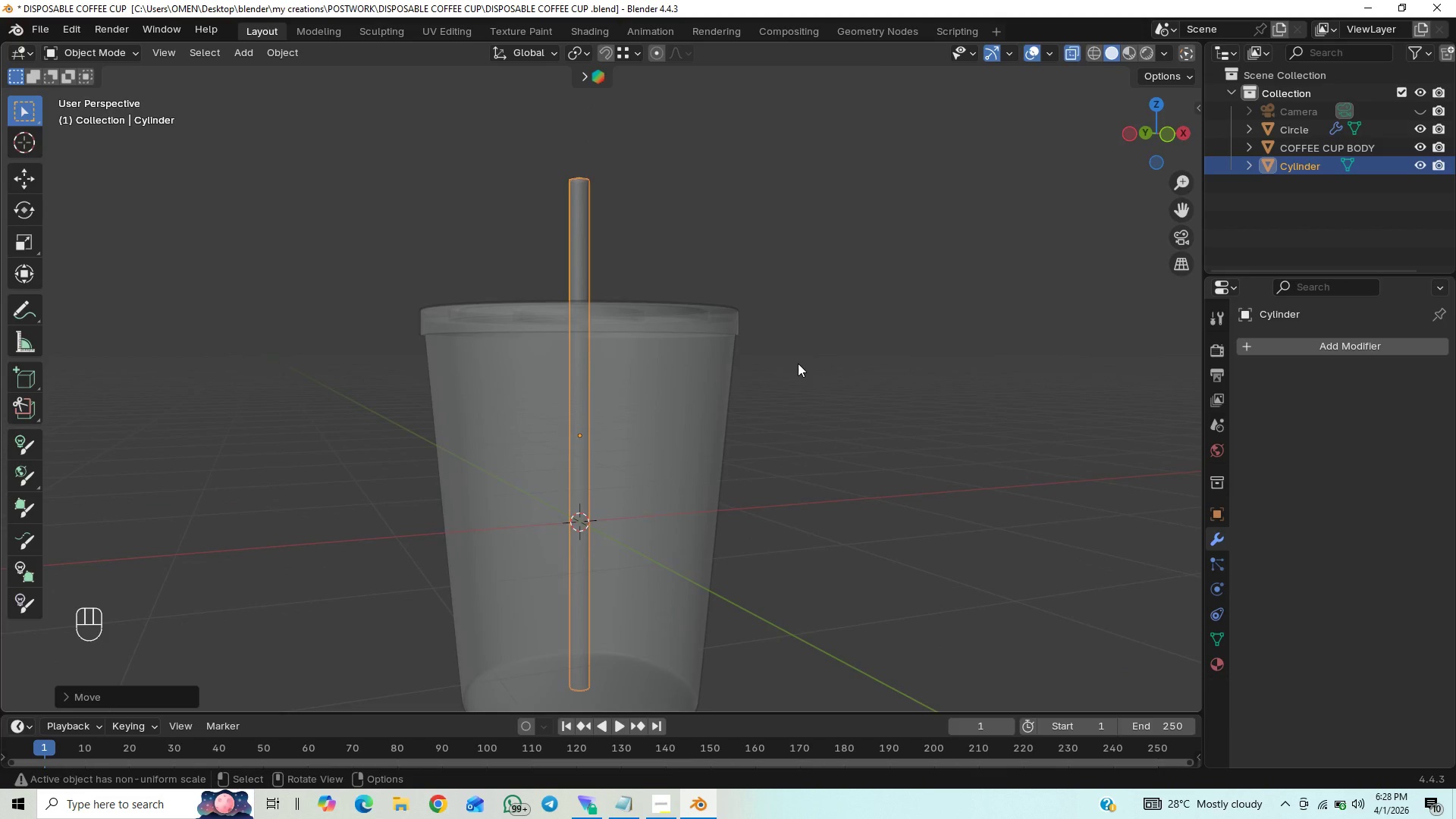 
hold_key(key=ShiftLeft, duration=0.52)
 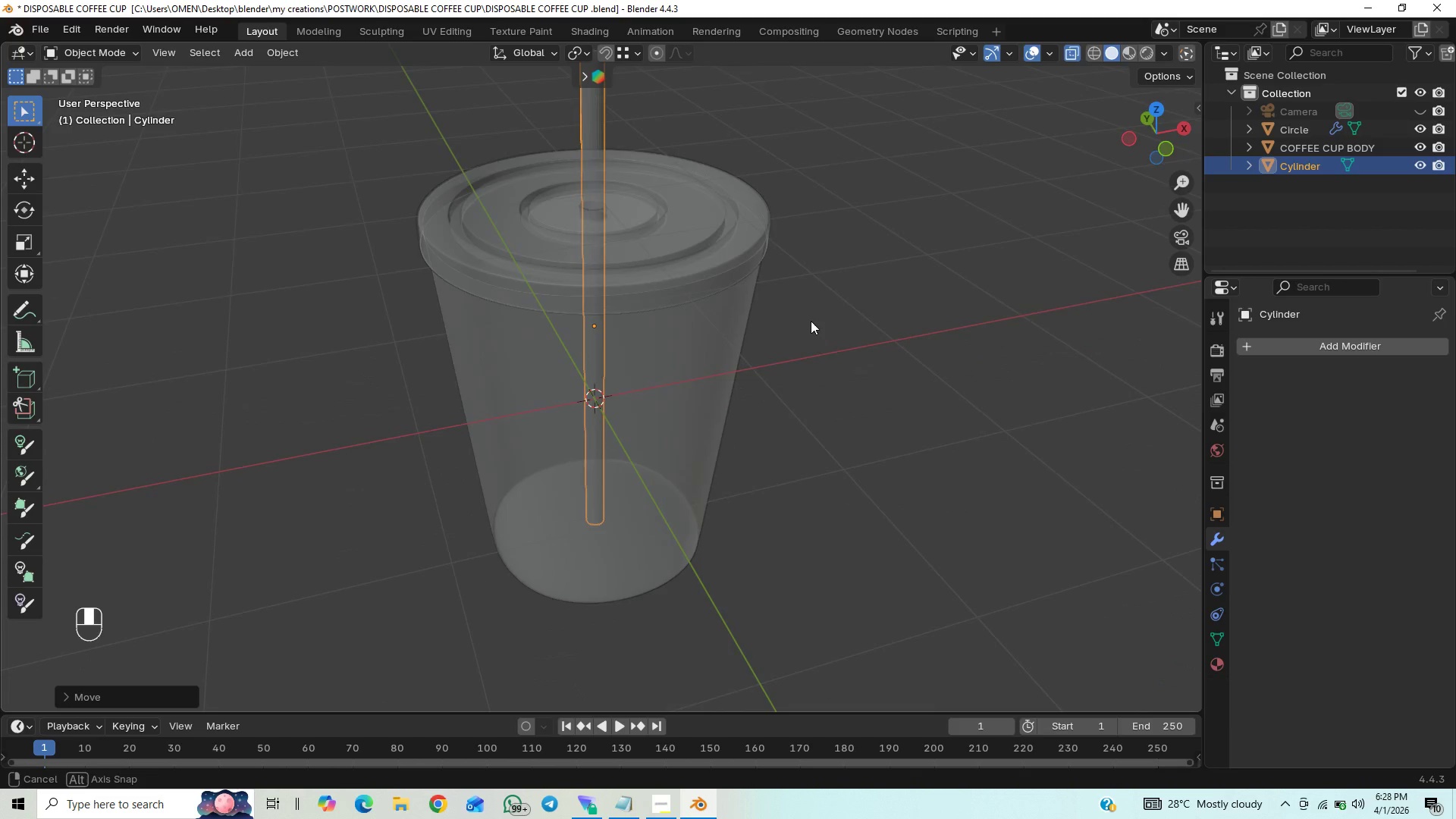 
left_click_drag(start_coordinate=[1076, 44], to_coordinate=[1080, 47])
 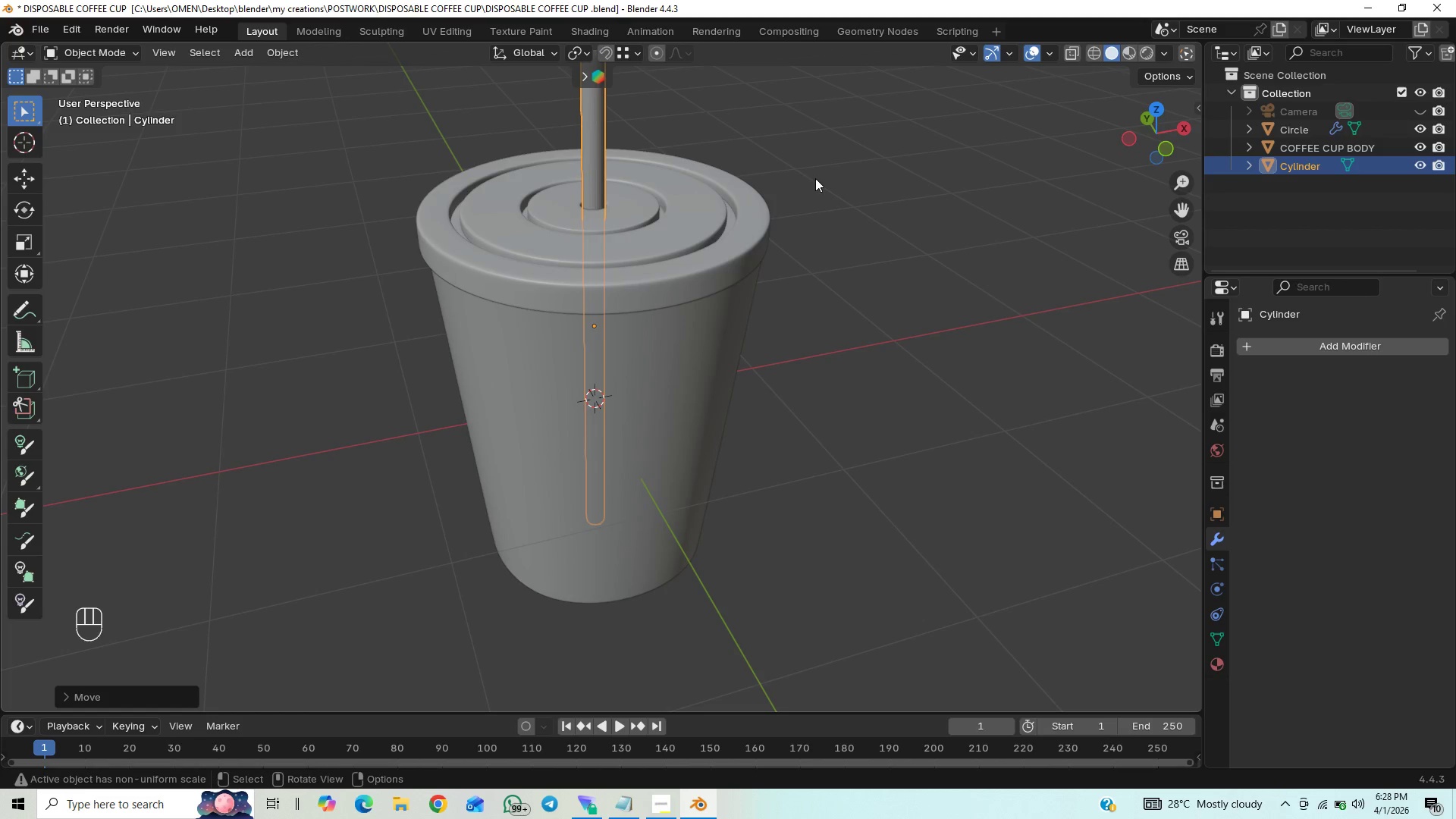 
hold_key(key=ShiftLeft, duration=0.44)
 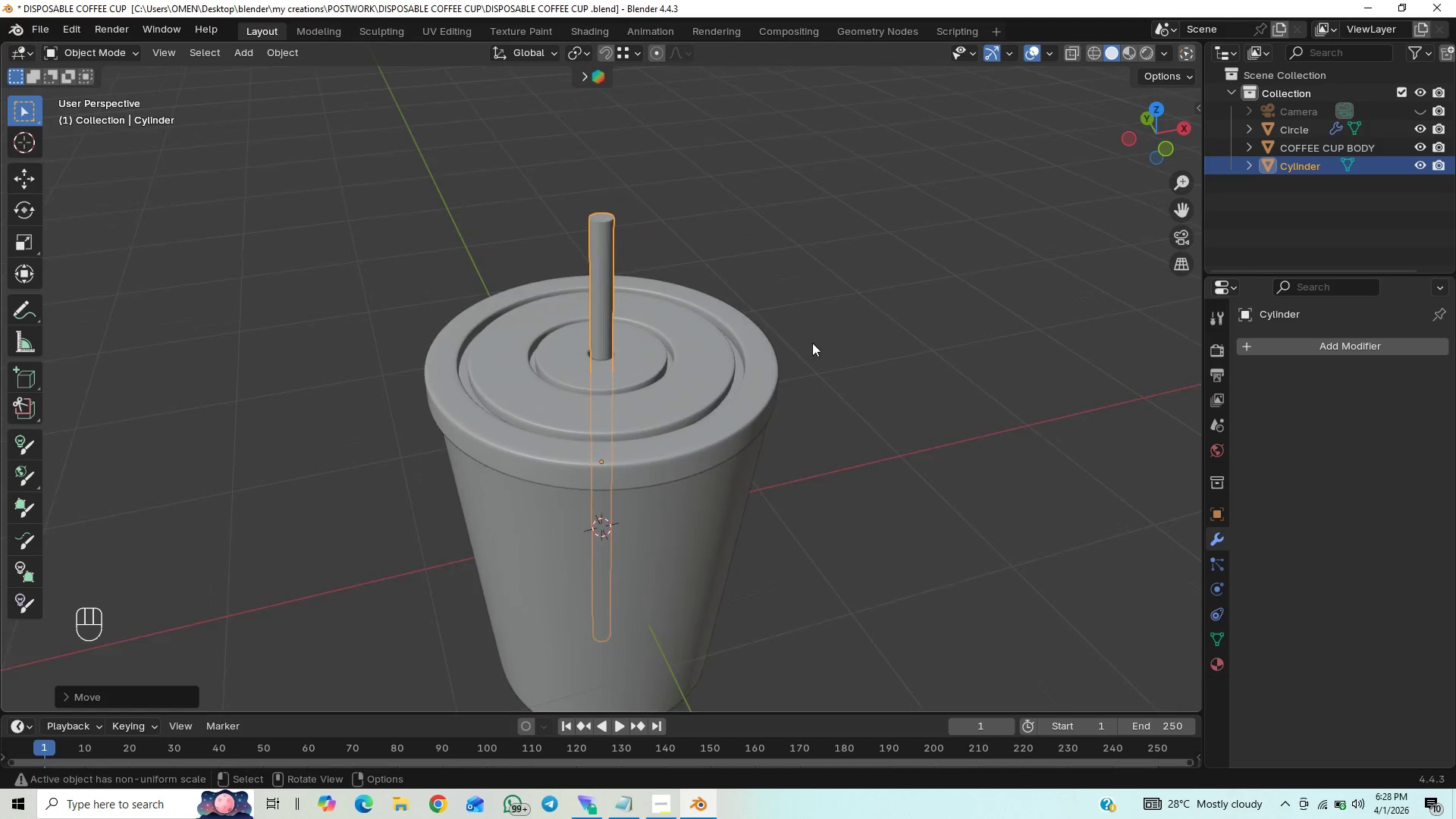 
hold_key(key=ControlLeft, duration=0.48)
 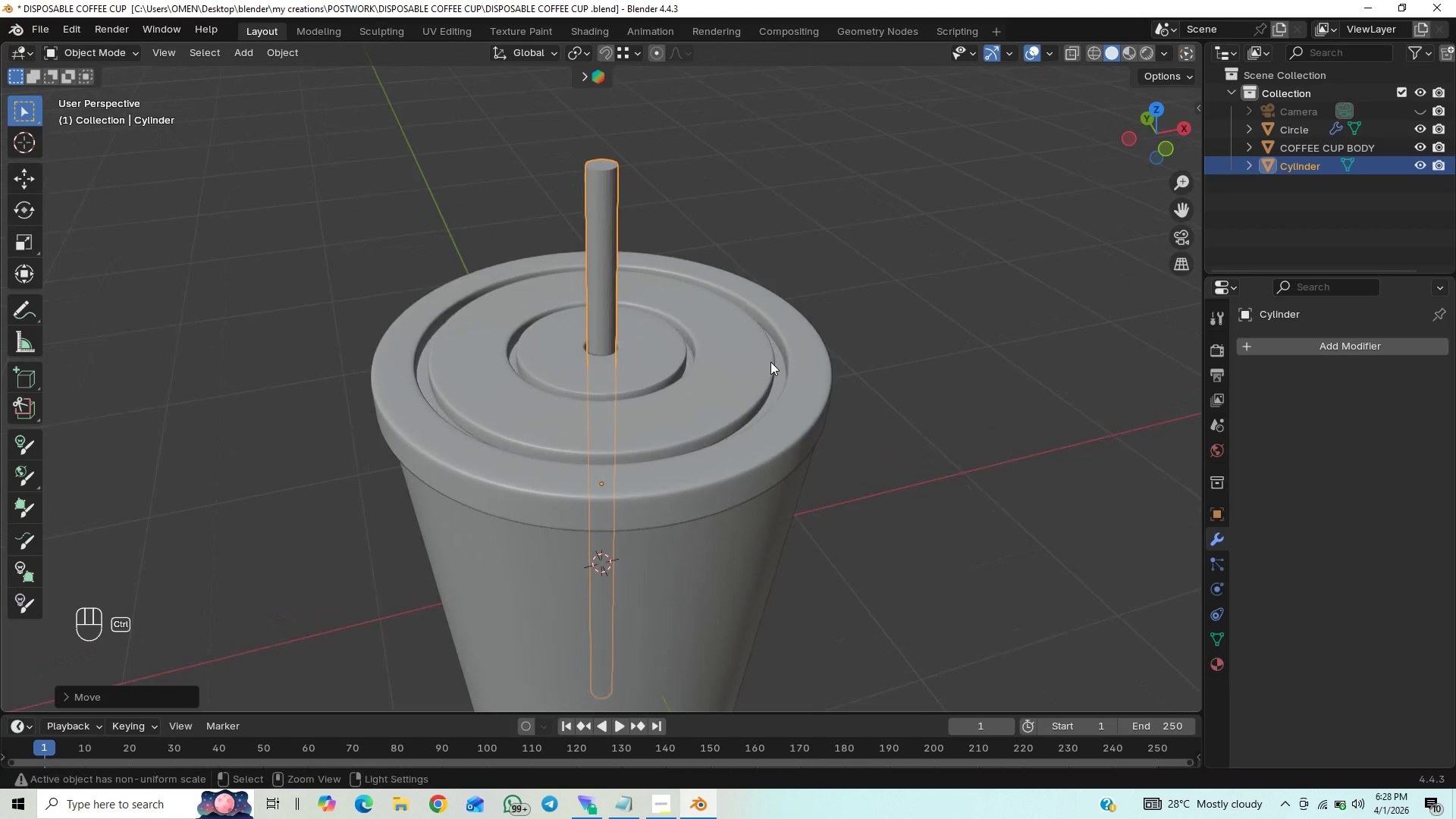 
hold_key(key=ControlLeft, duration=0.38)
 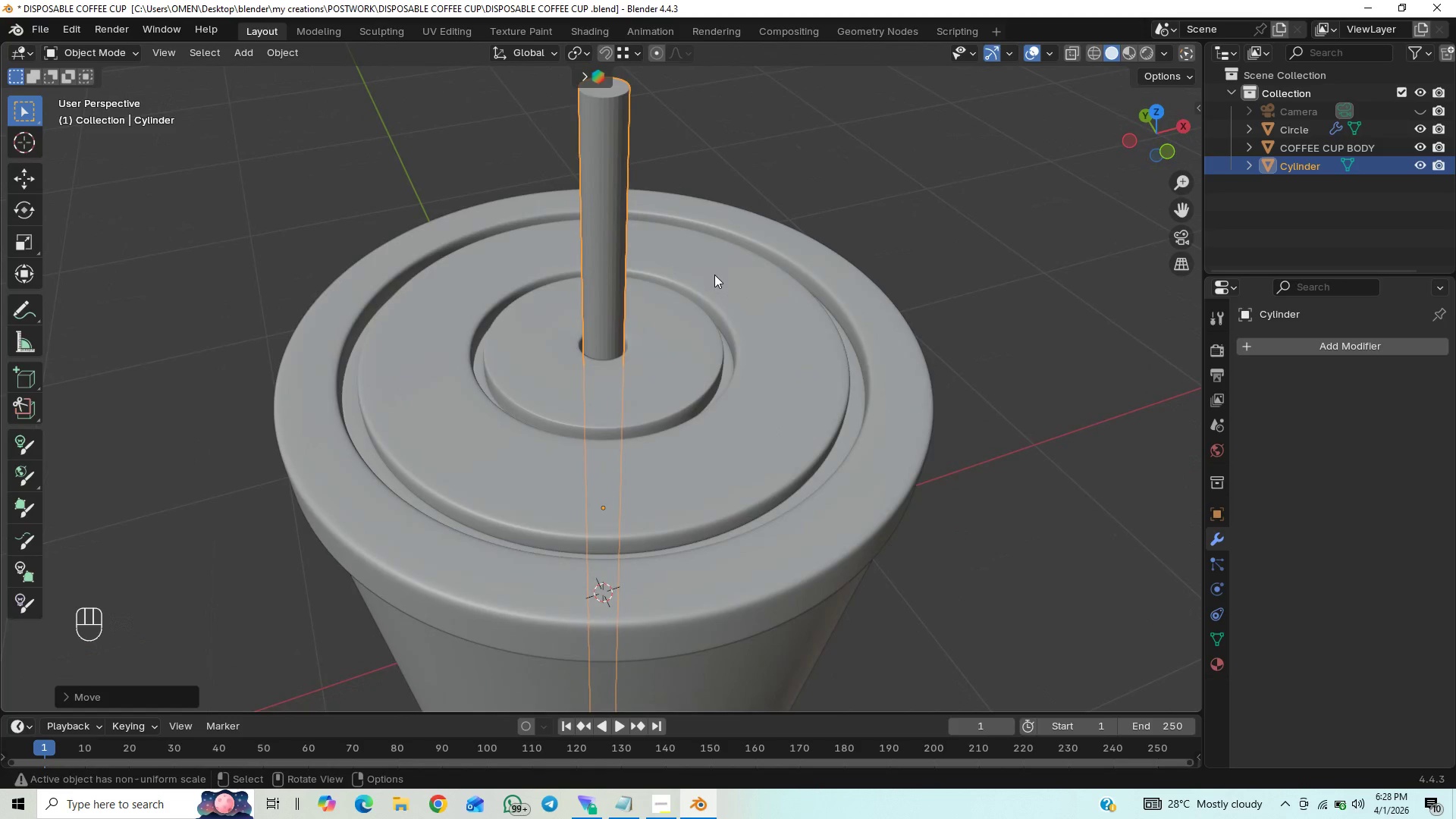 
scroll: coordinate [714, 275], scroll_direction: down, amount: 1.0
 